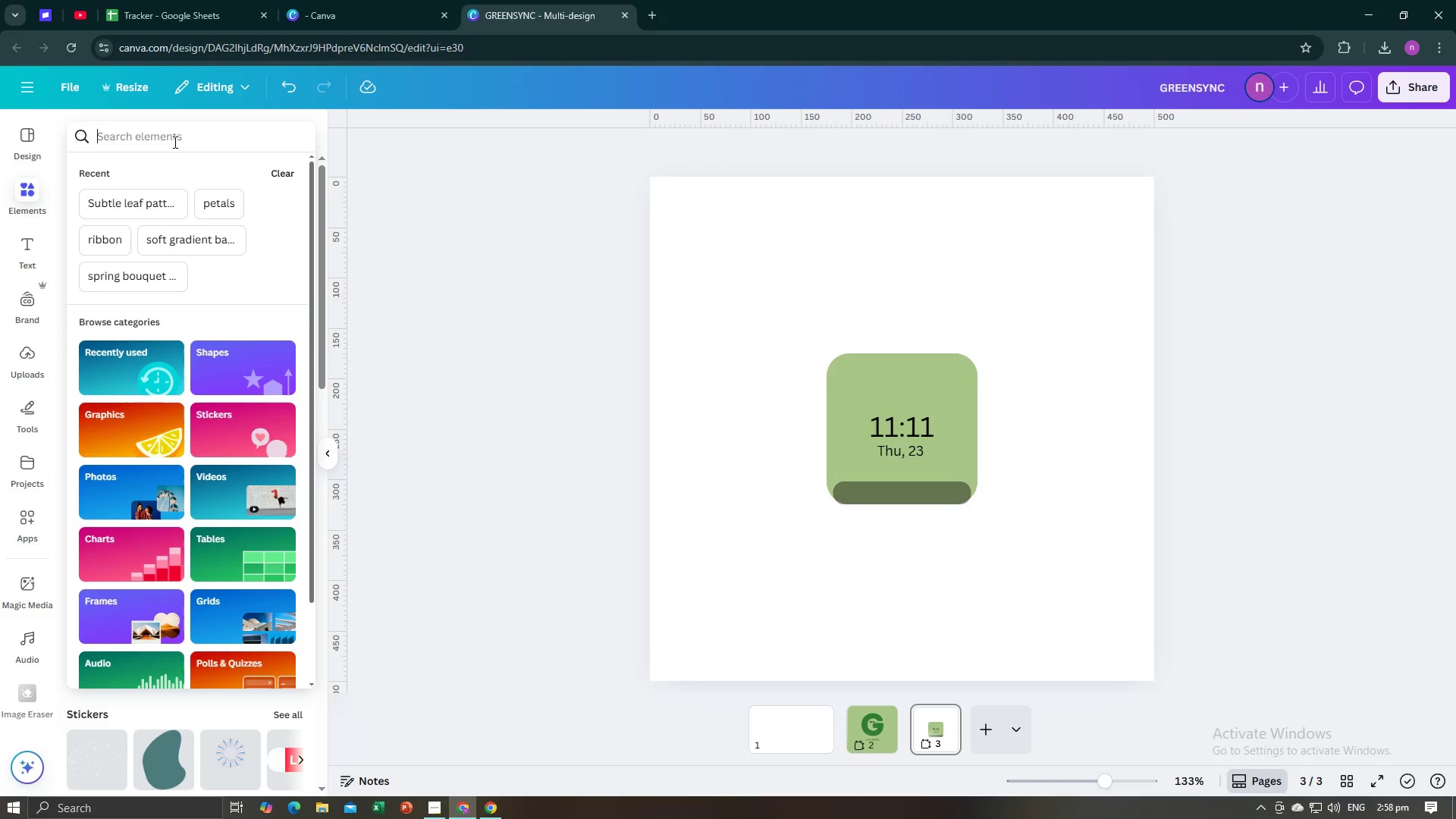 
type(mobile signal)
 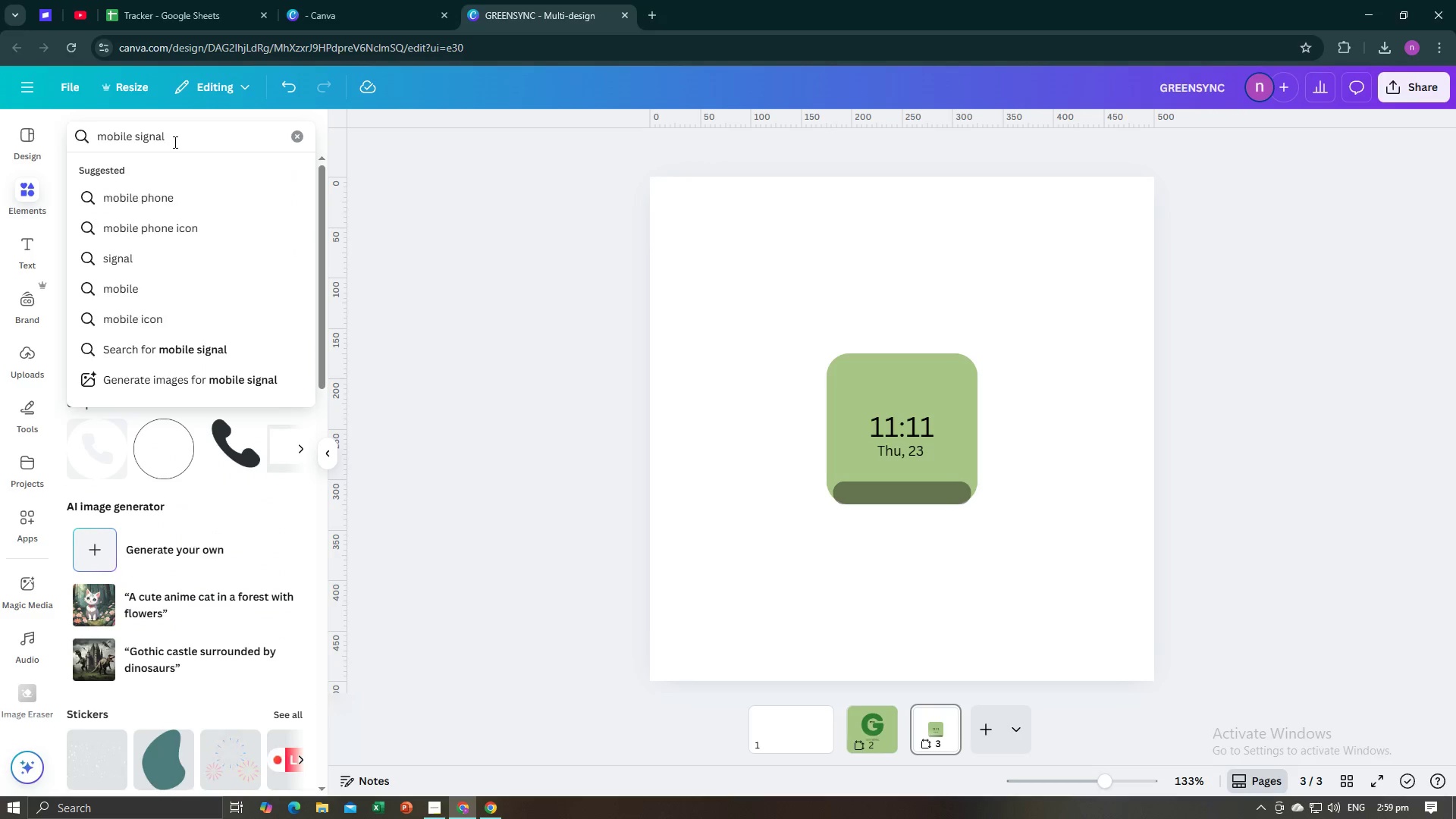 
key(Enter)
 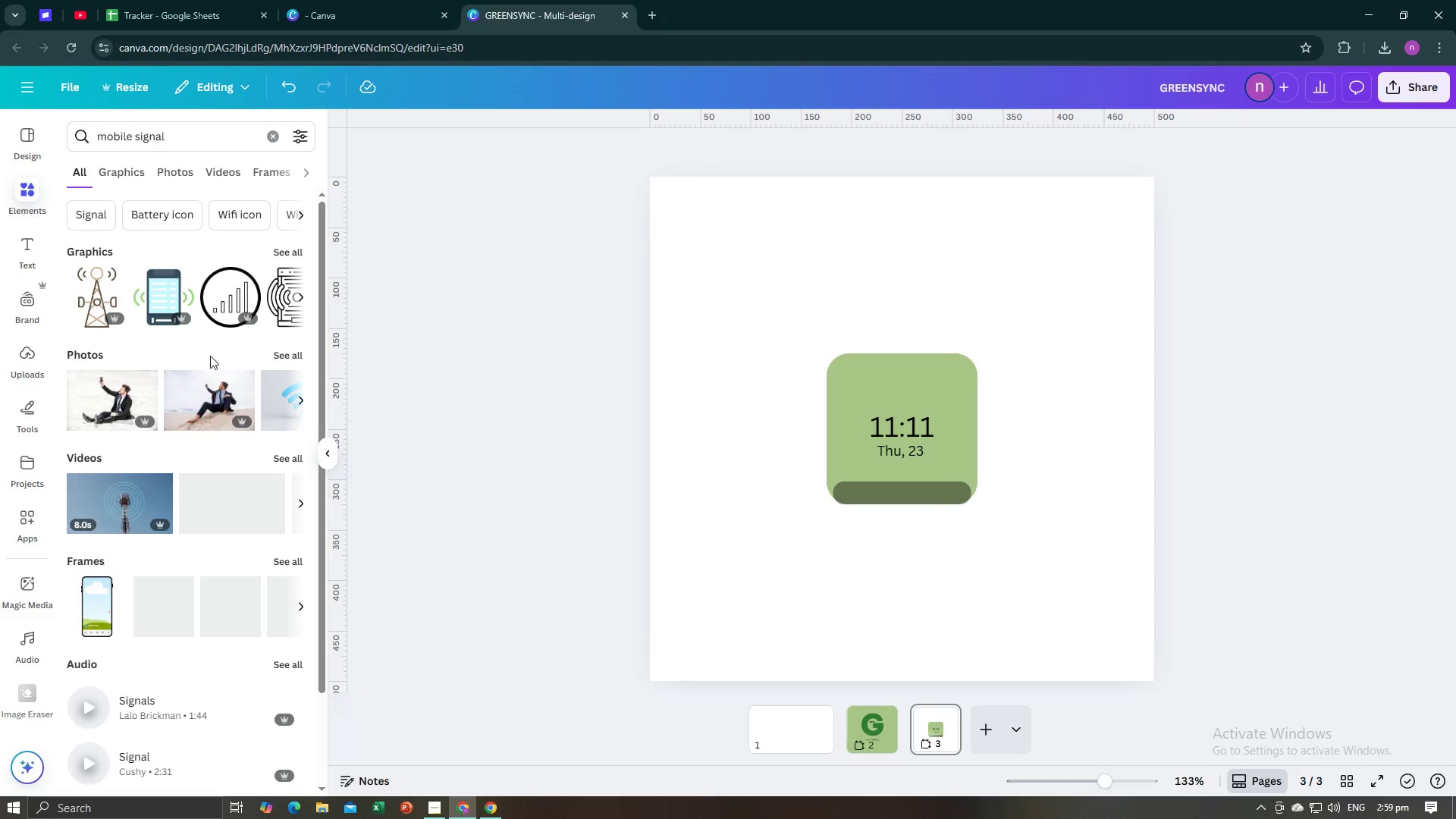 
wait(5.29)
 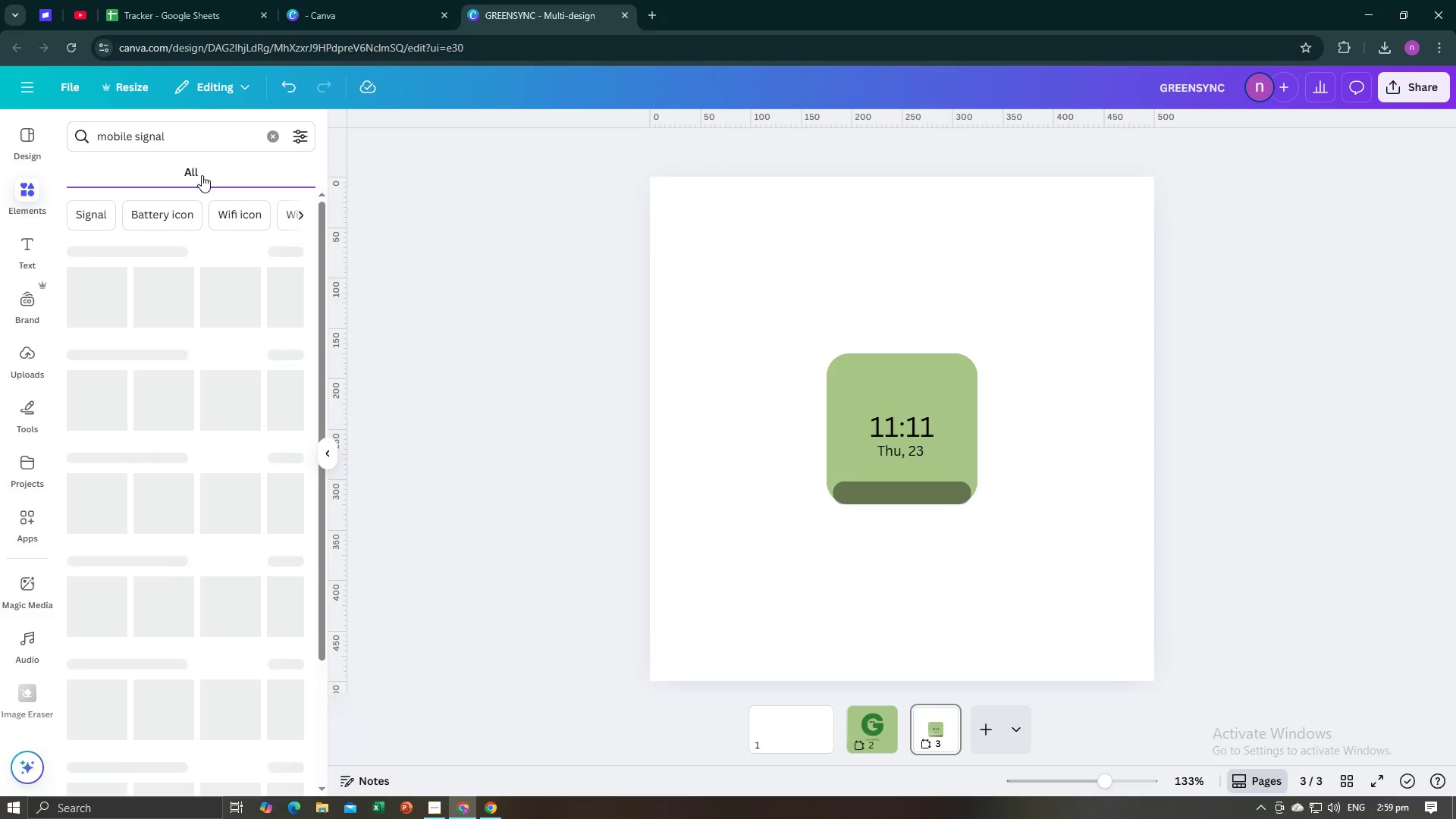 
left_click([300, 297])
 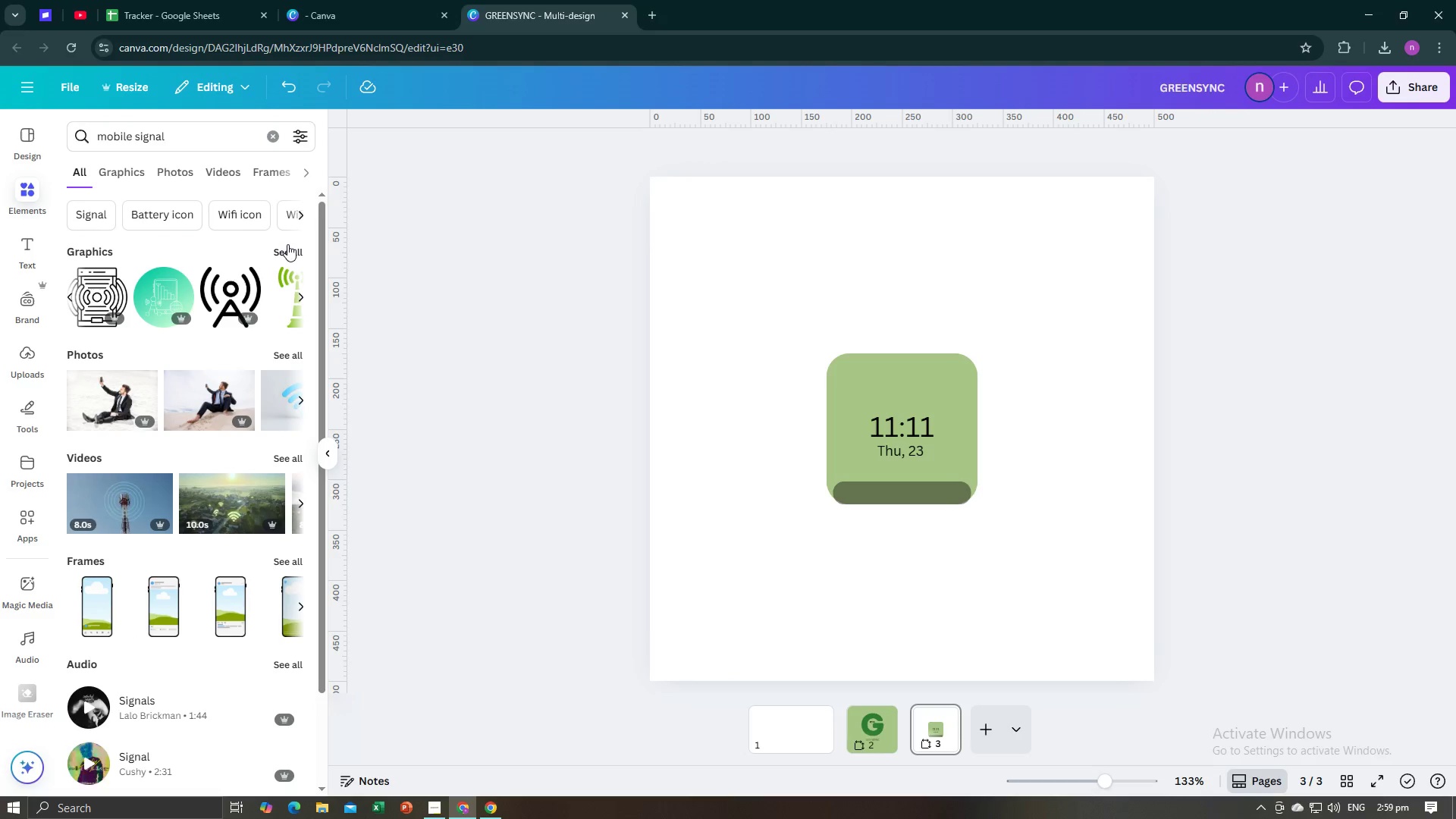 
left_click([287, 248])
 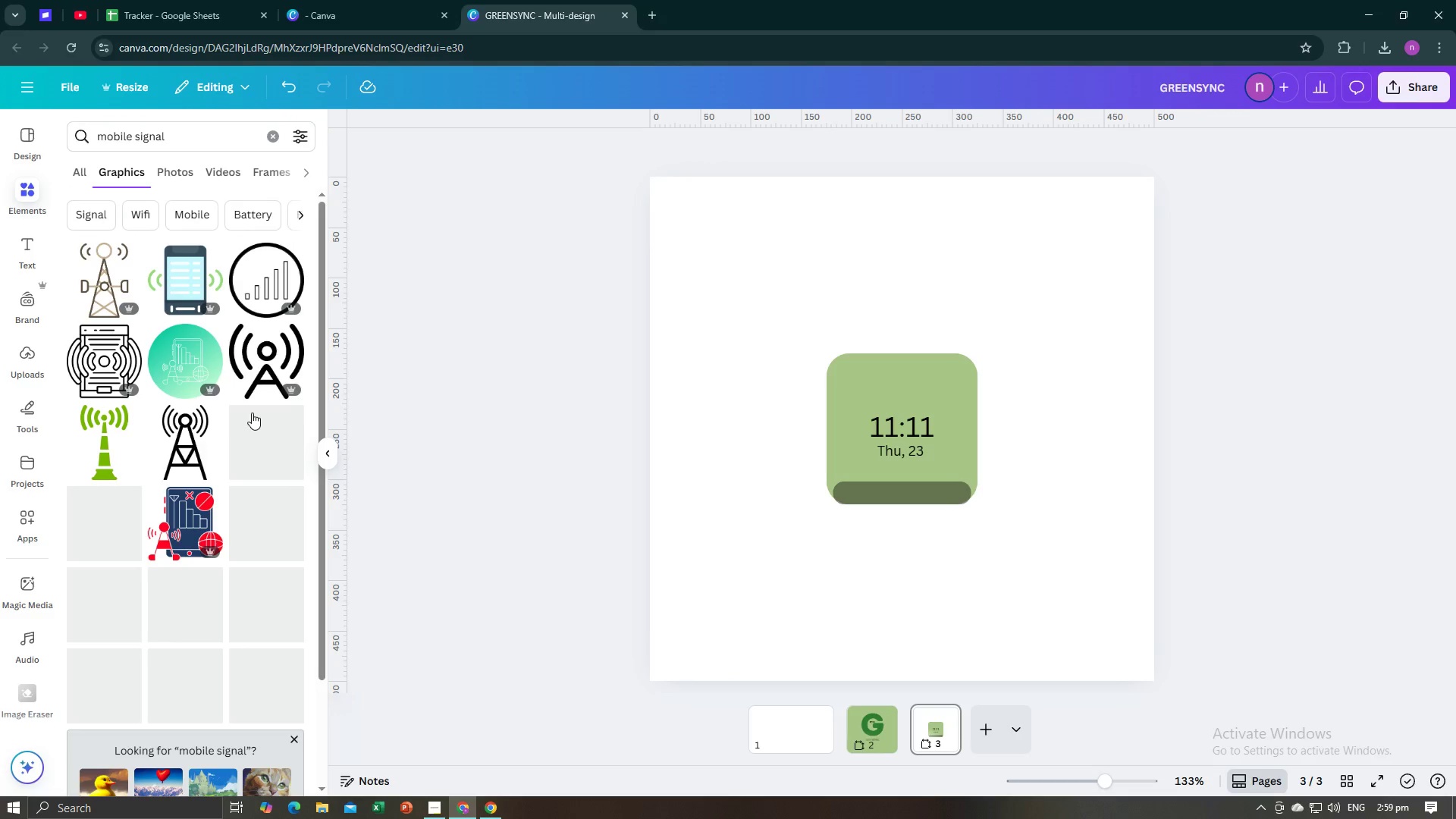 
left_click([107, 529])
 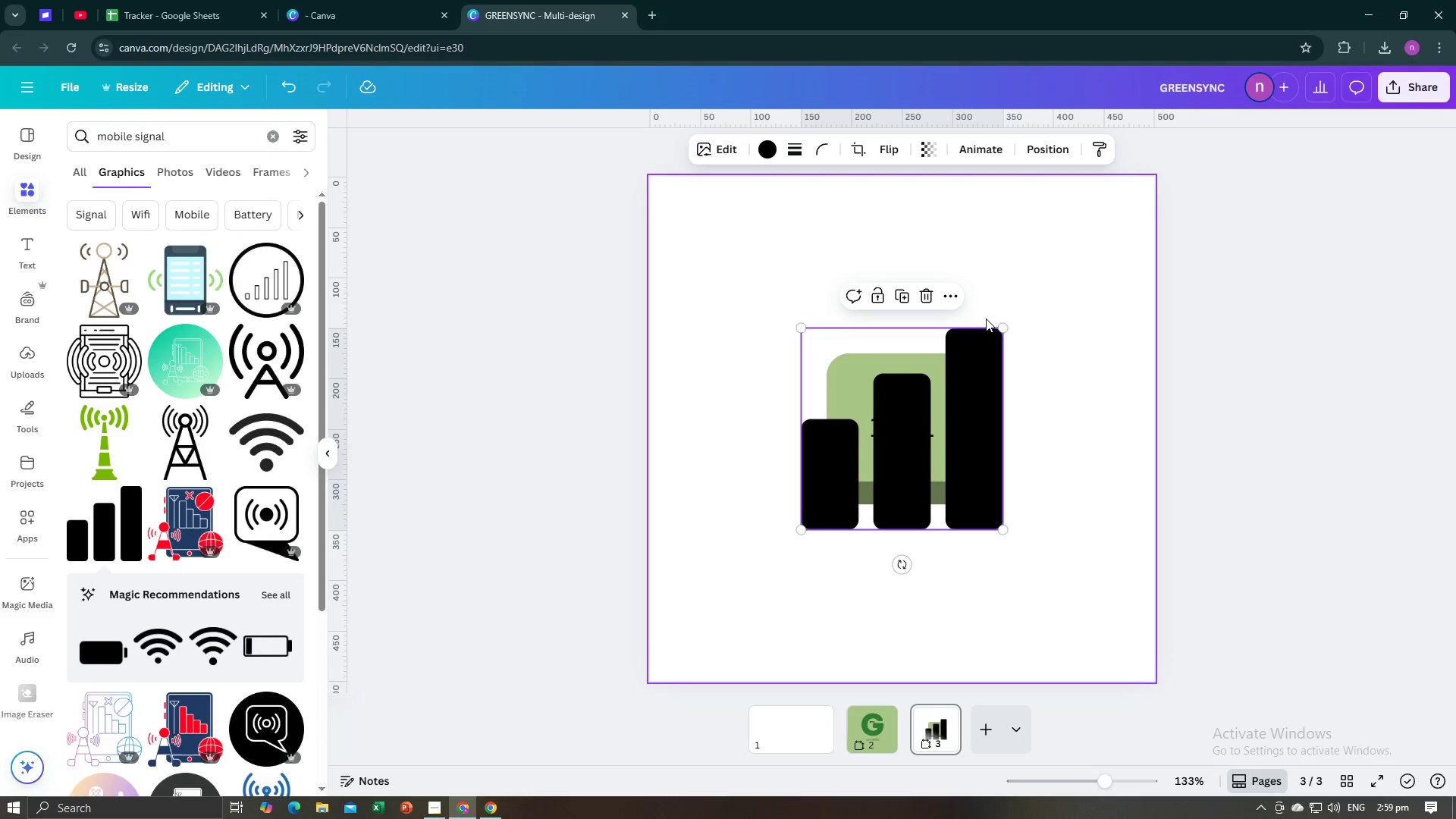 
left_click_drag(start_coordinate=[1002, 327], to_coordinate=[832, 526])
 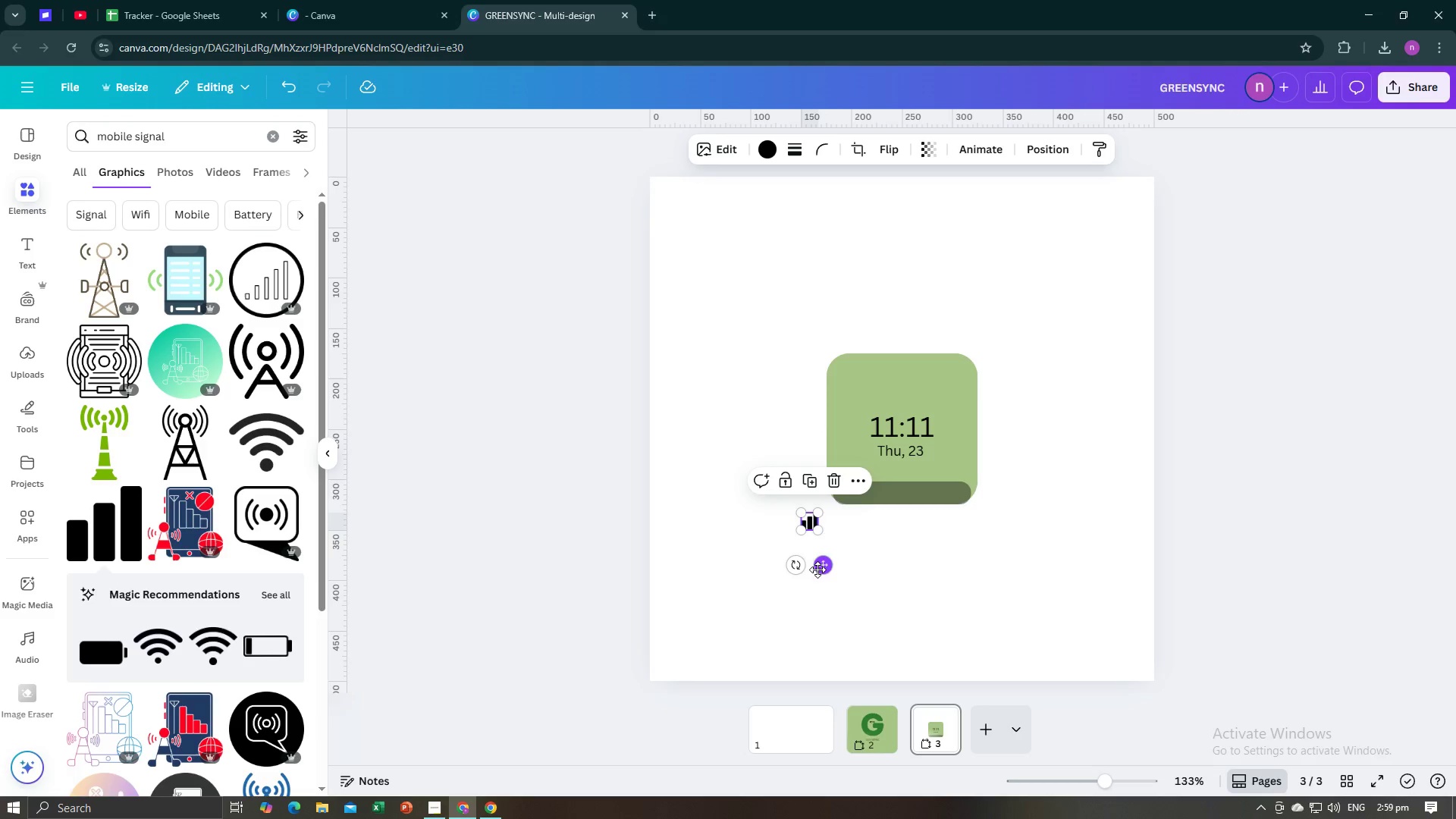 
left_click_drag(start_coordinate=[818, 567], to_coordinate=[860, 539])
 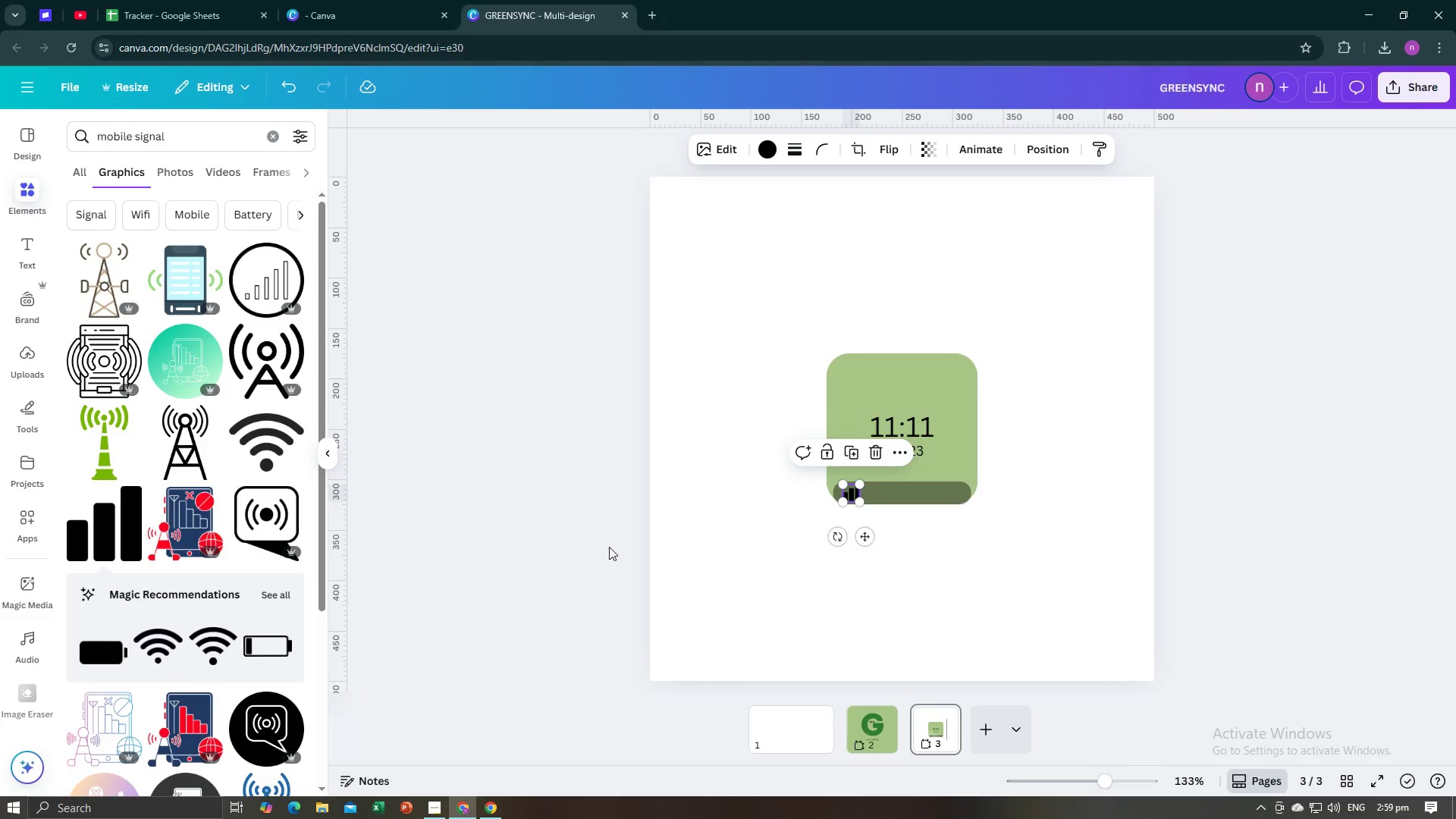 
left_click([609, 547])
 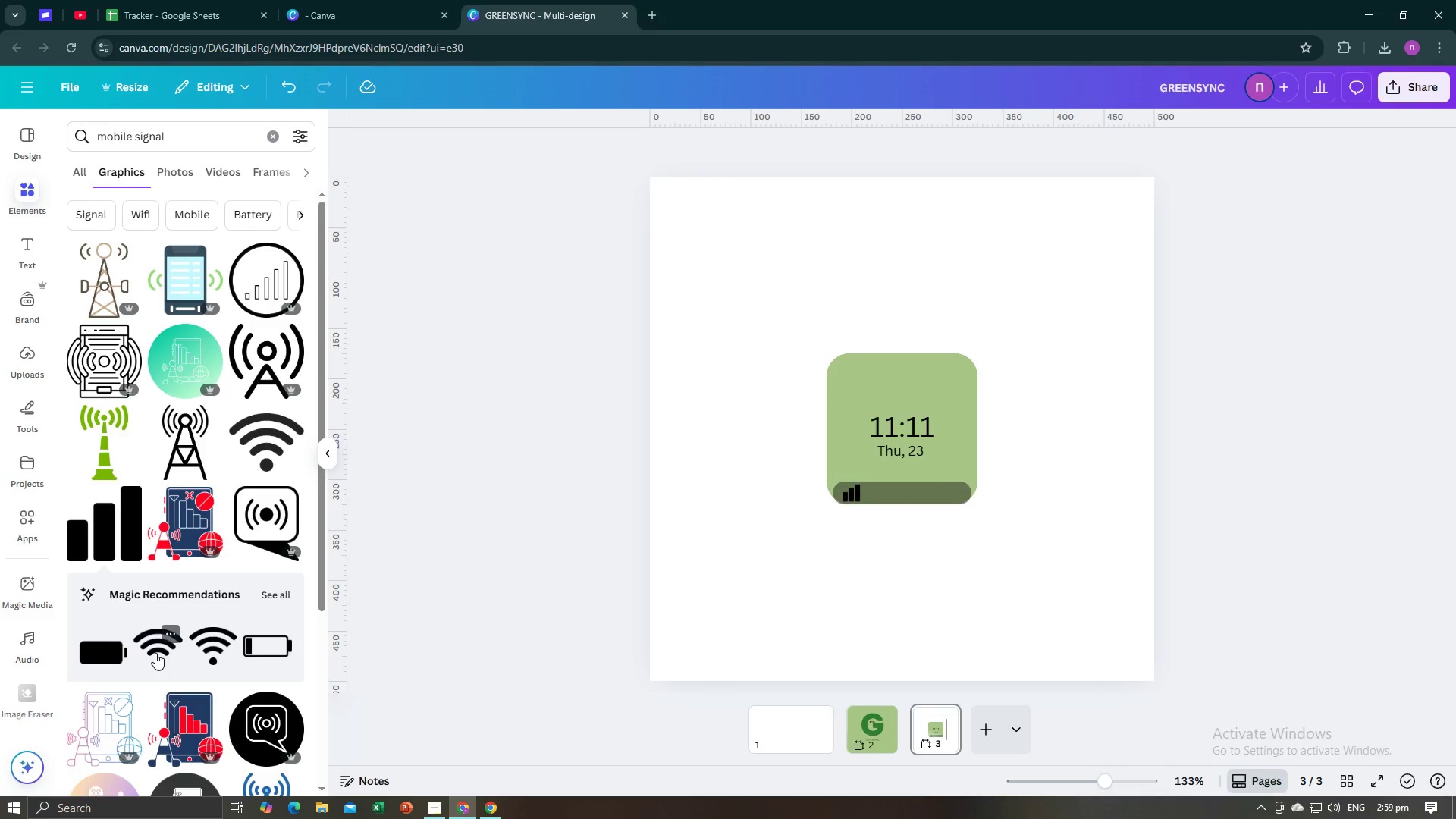 
left_click([155, 653])
 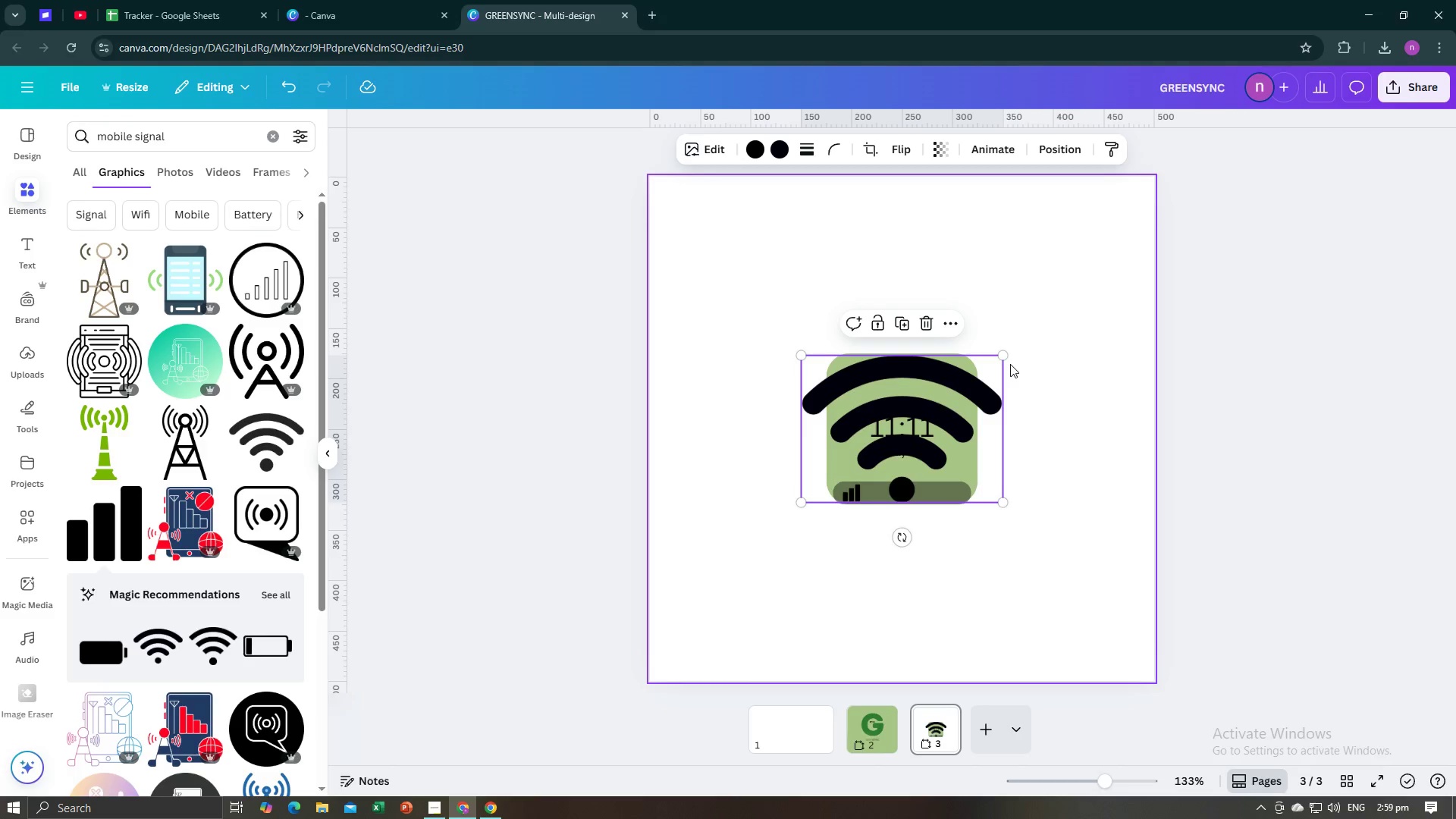 
left_click_drag(start_coordinate=[1003, 357], to_coordinate=[814, 470])
 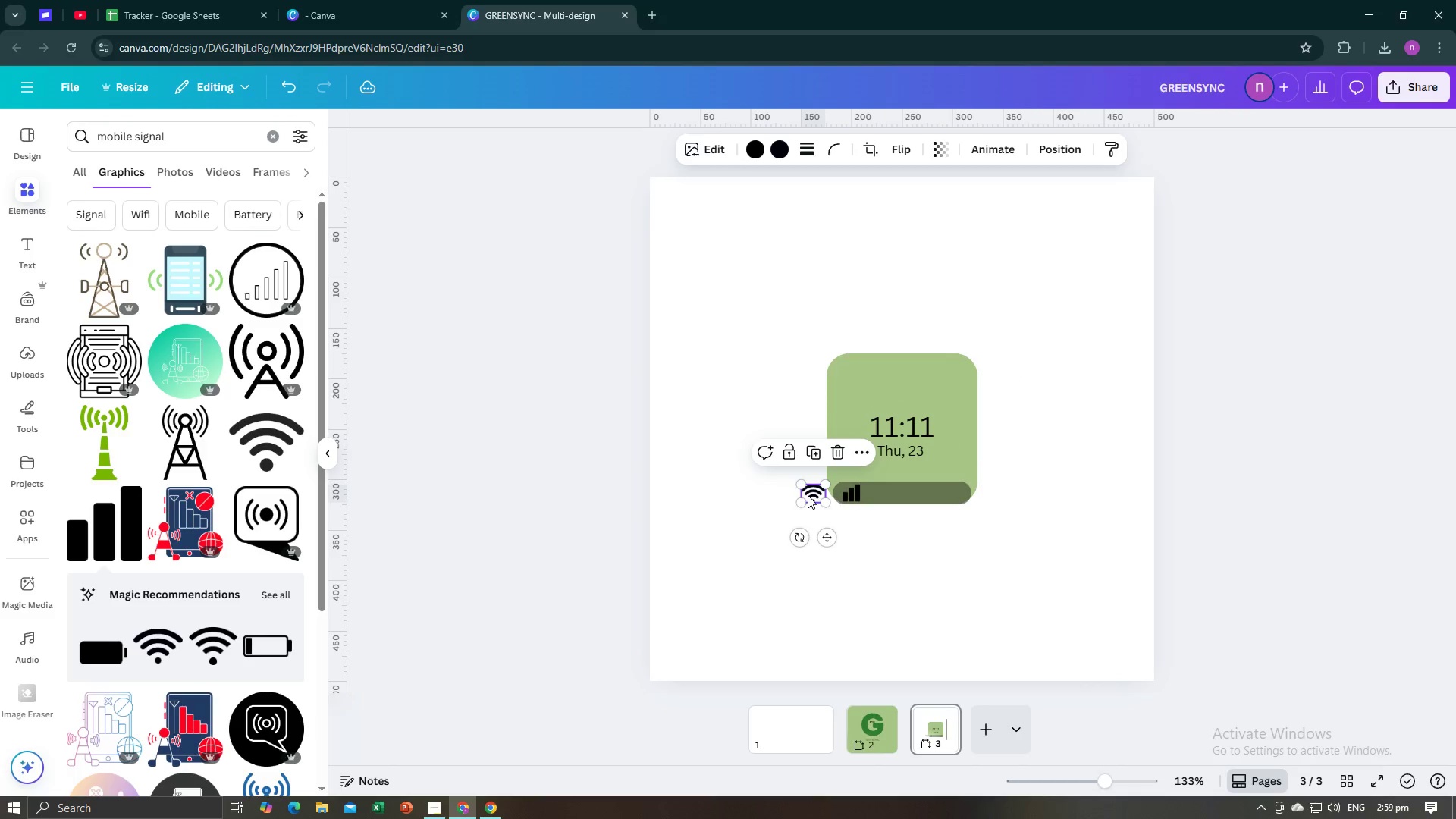 
left_click_drag(start_coordinate=[808, 494], to_coordinate=[896, 493])
 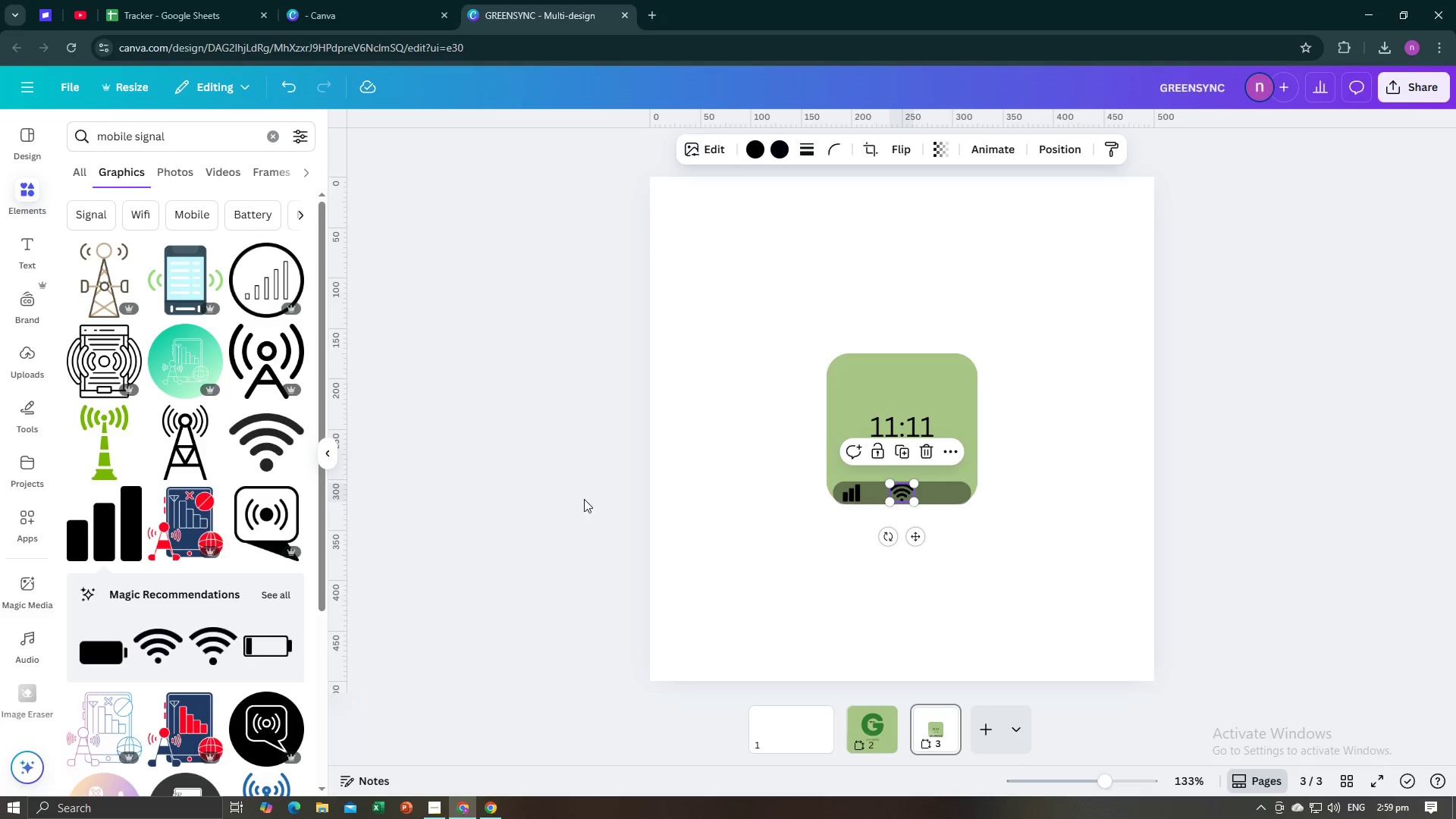 
left_click([584, 499])
 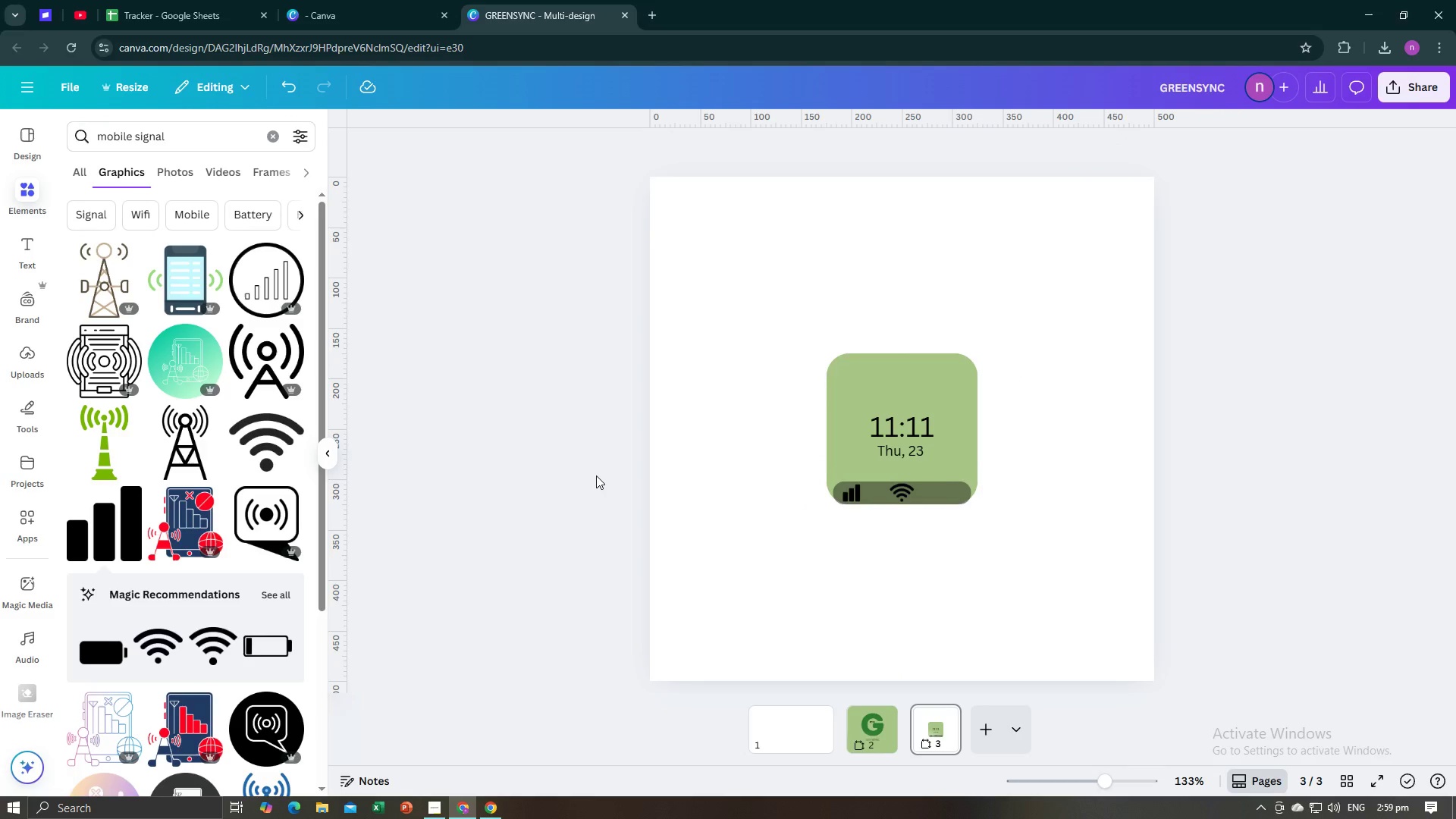 
key(Alt+AltLeft)
 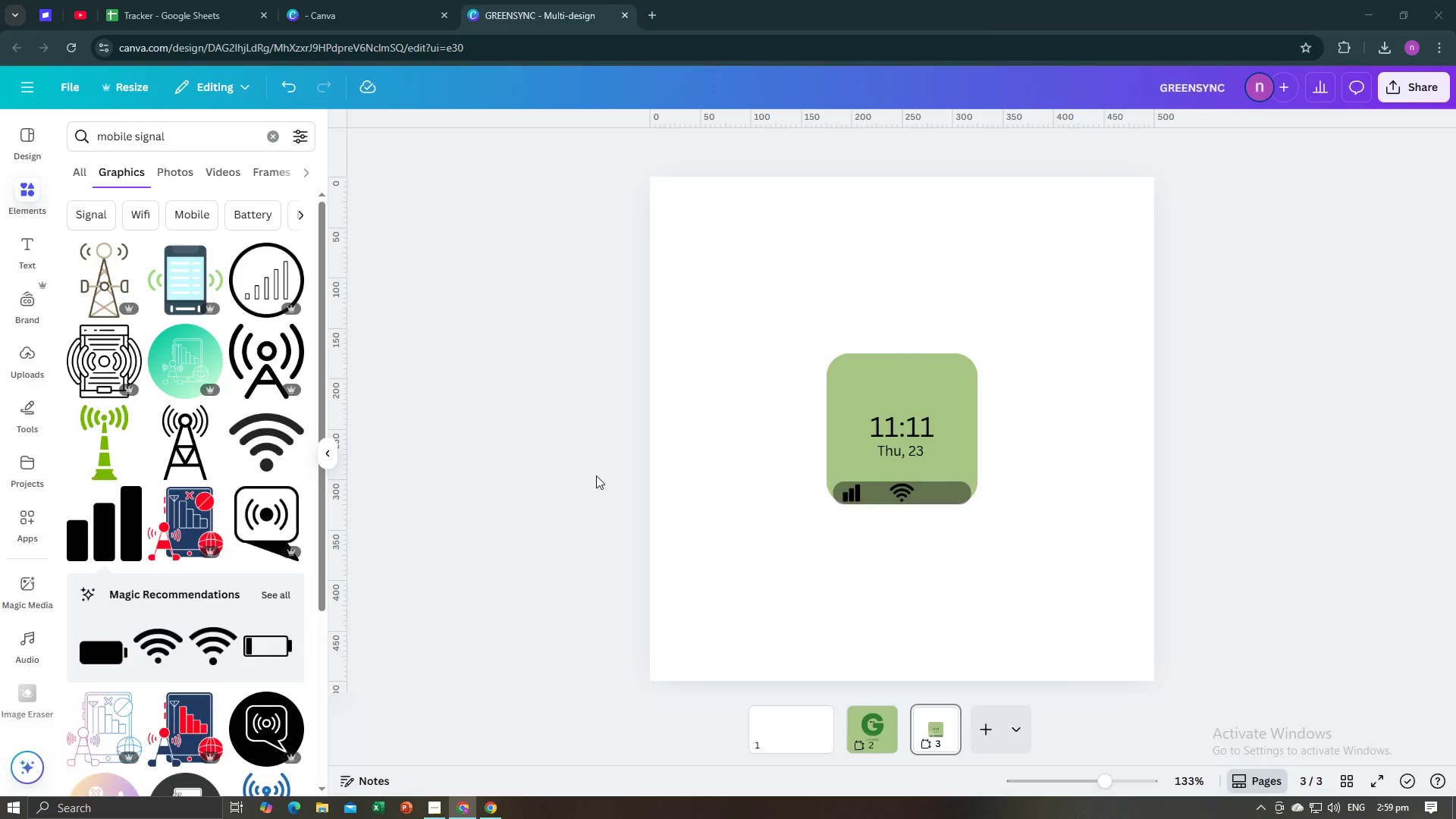 
key(Alt+Tab)
 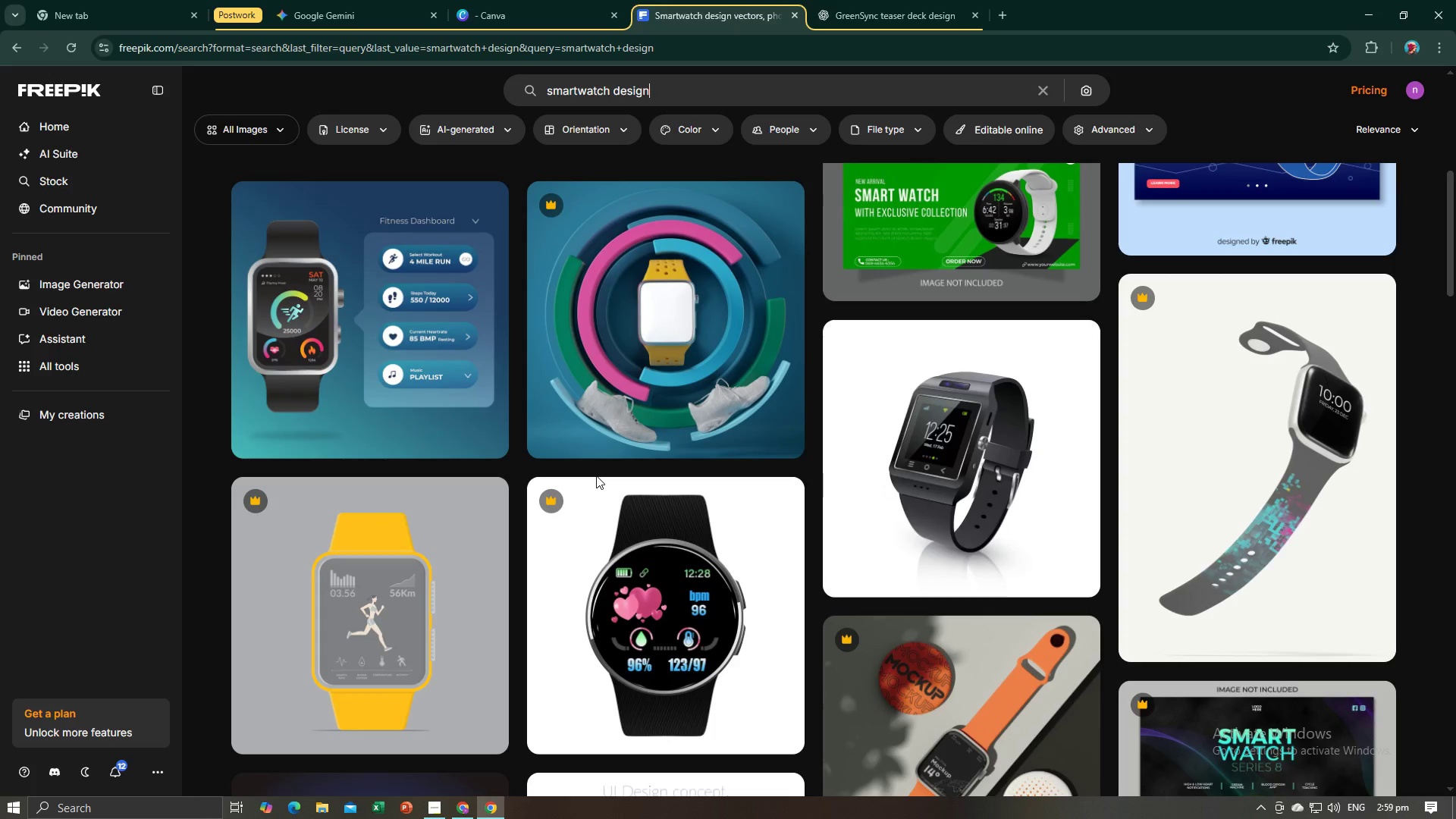 
key(Alt+AltLeft)
 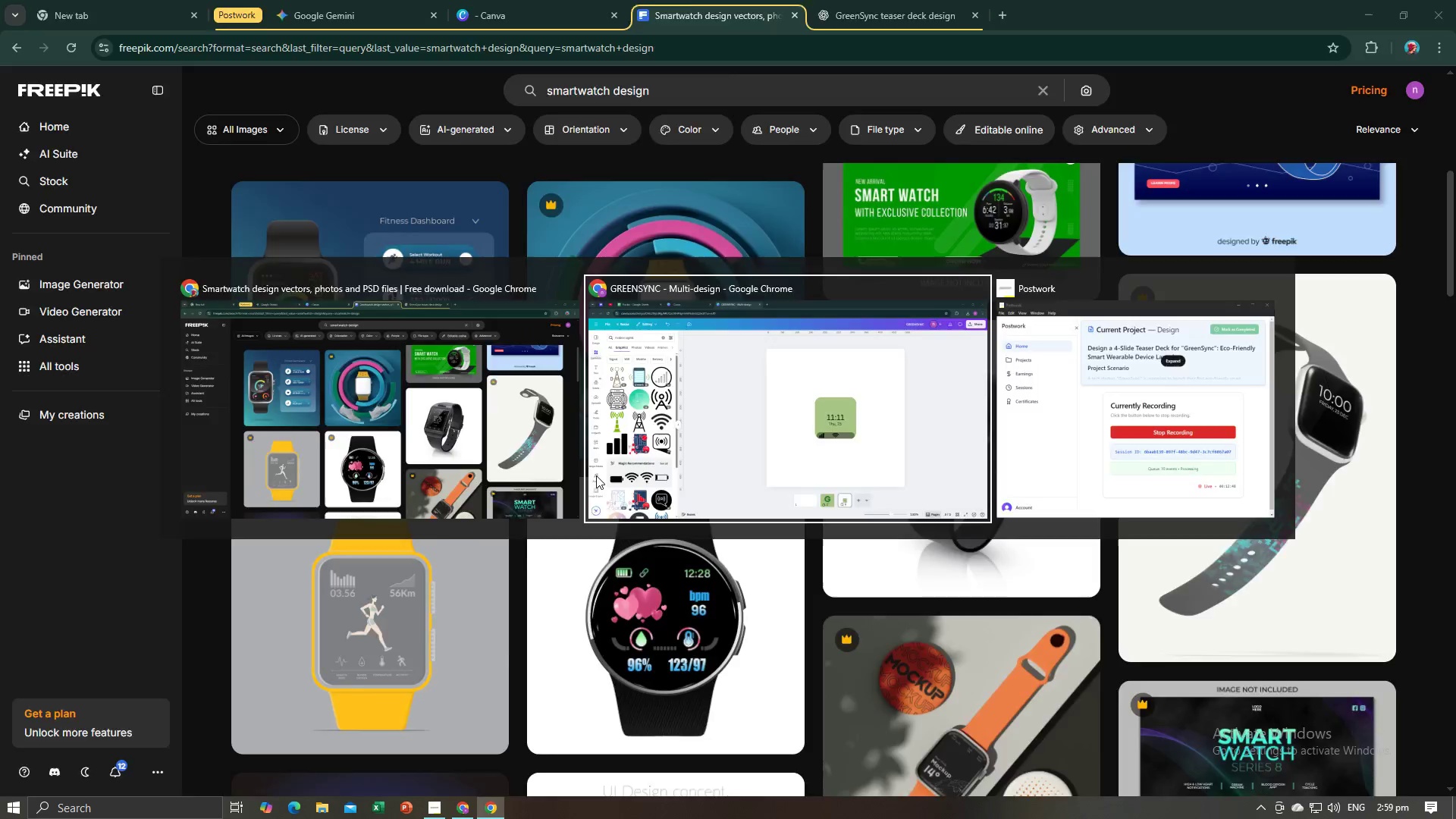 
key(Alt+Tab)
 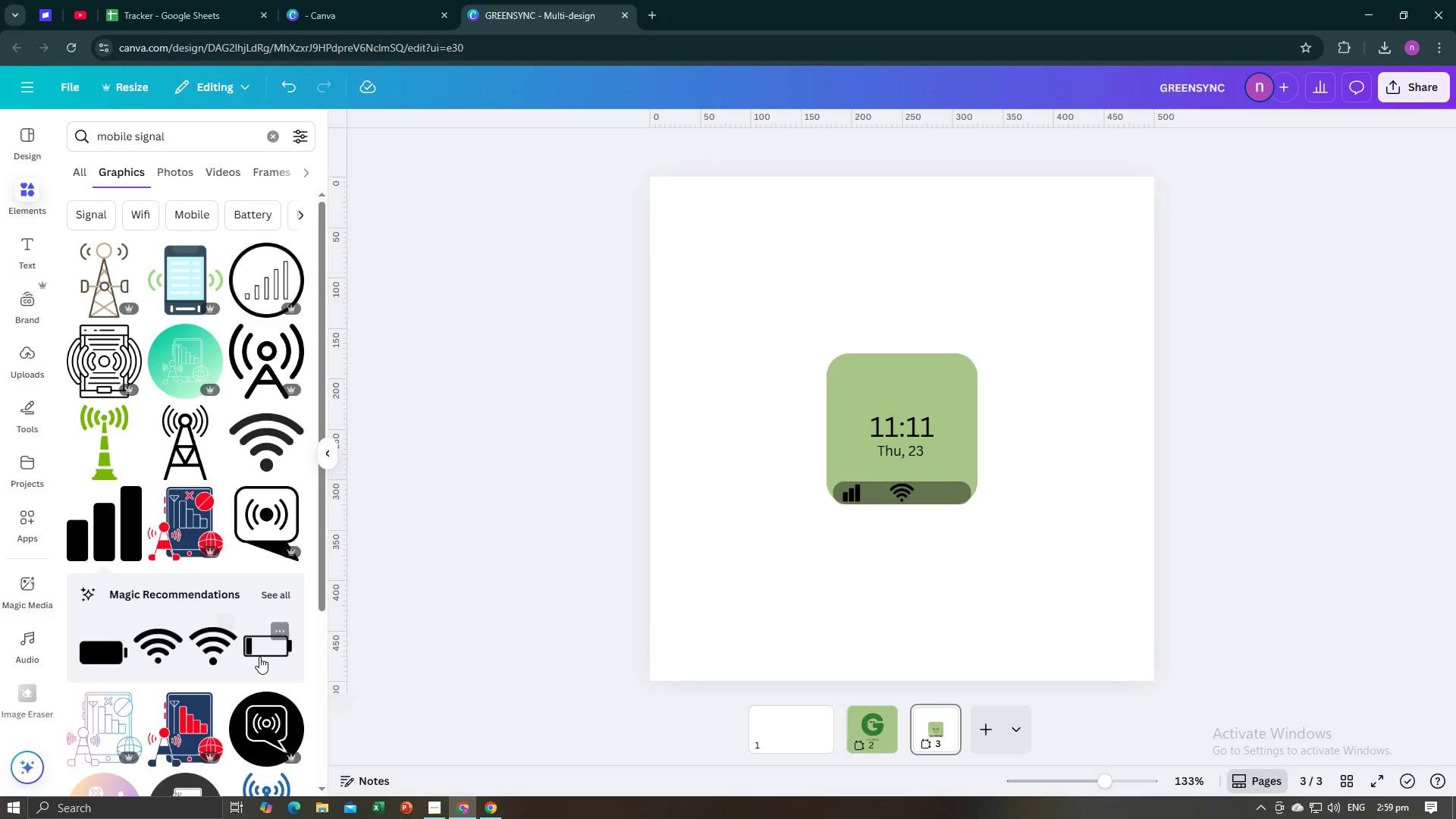 
scroll: coordinate [231, 600], scroll_direction: down, amount: 2.0
 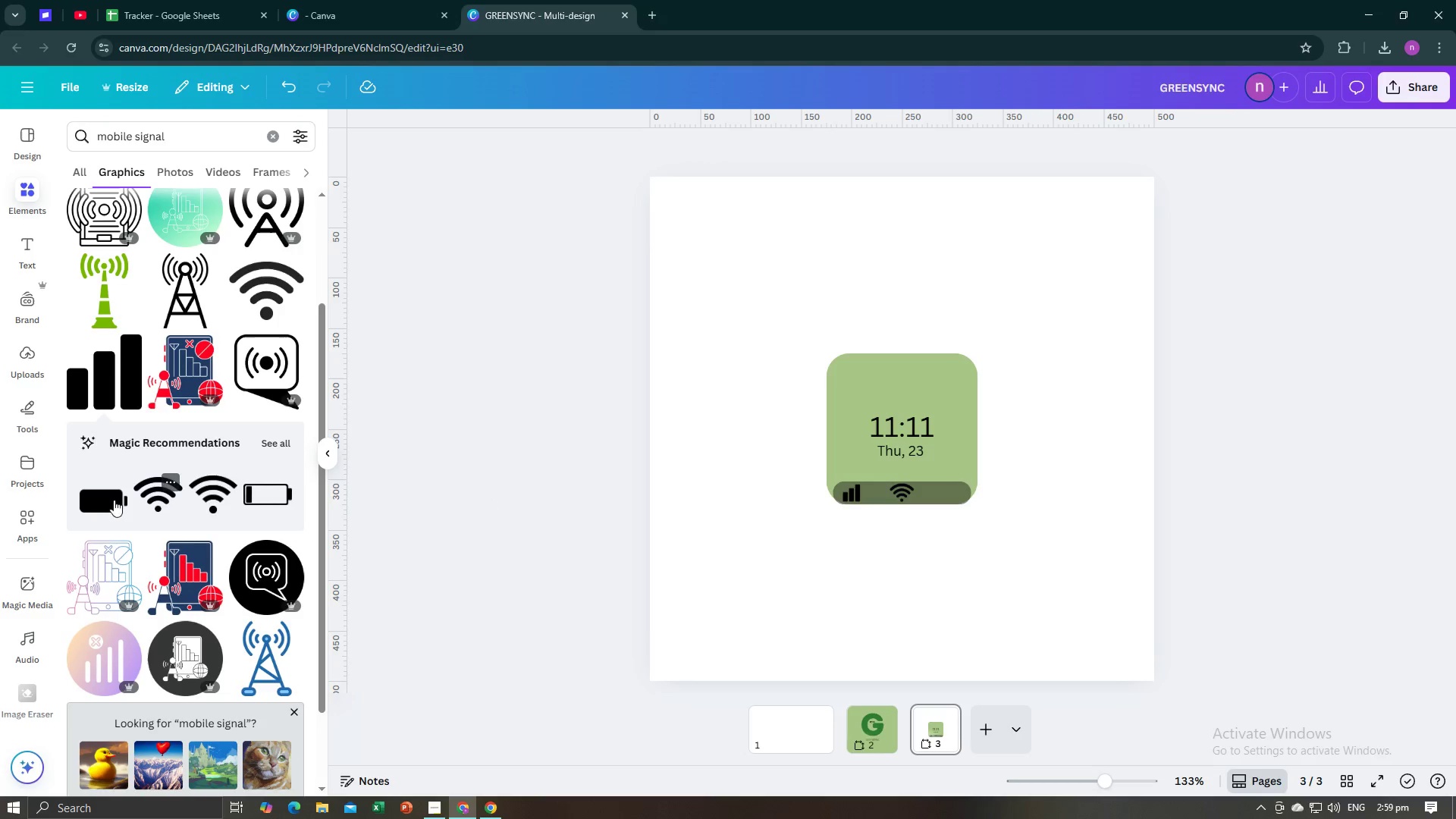 
left_click([97, 510])
 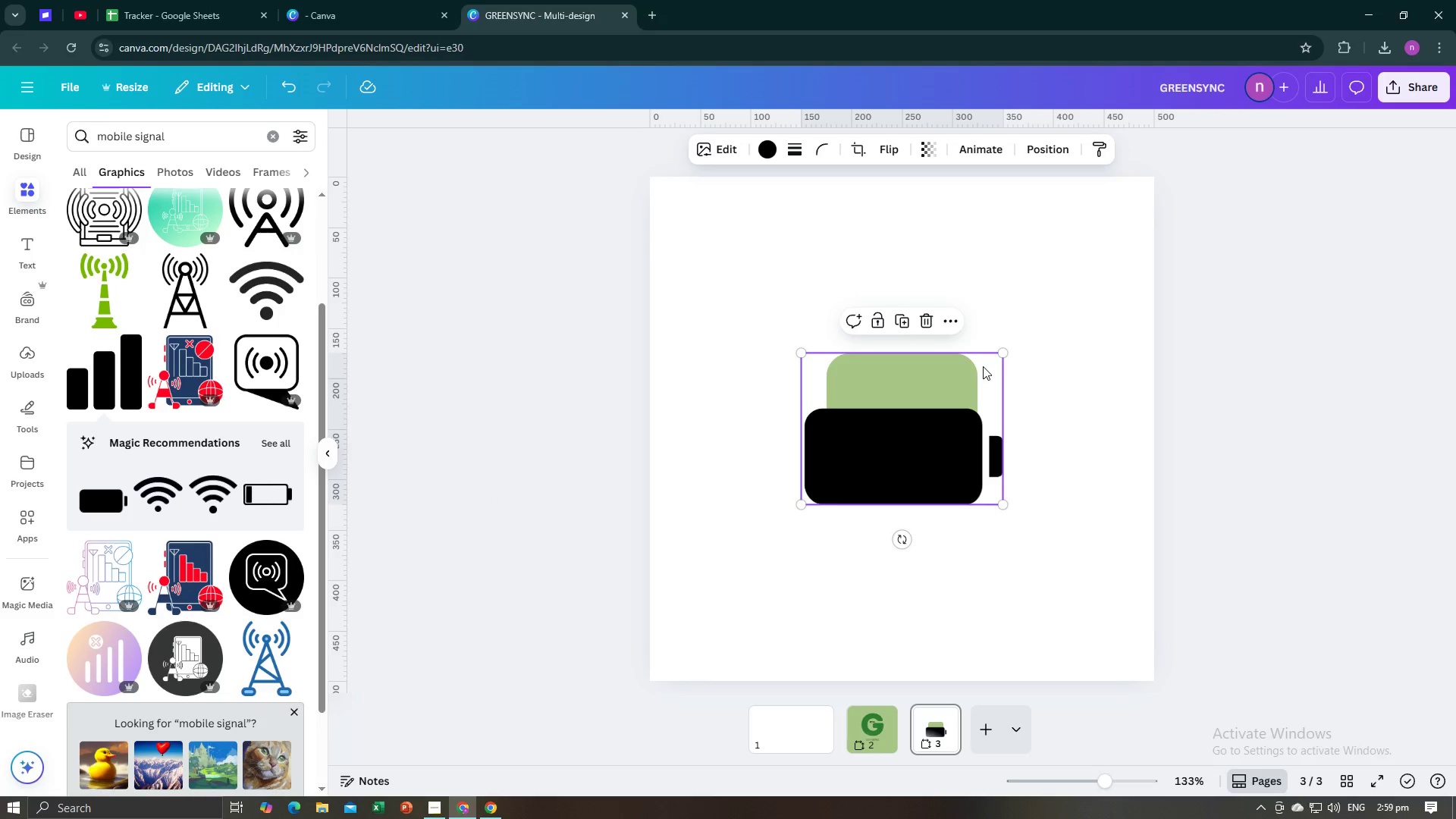 
left_click_drag(start_coordinate=[999, 353], to_coordinate=[843, 501])
 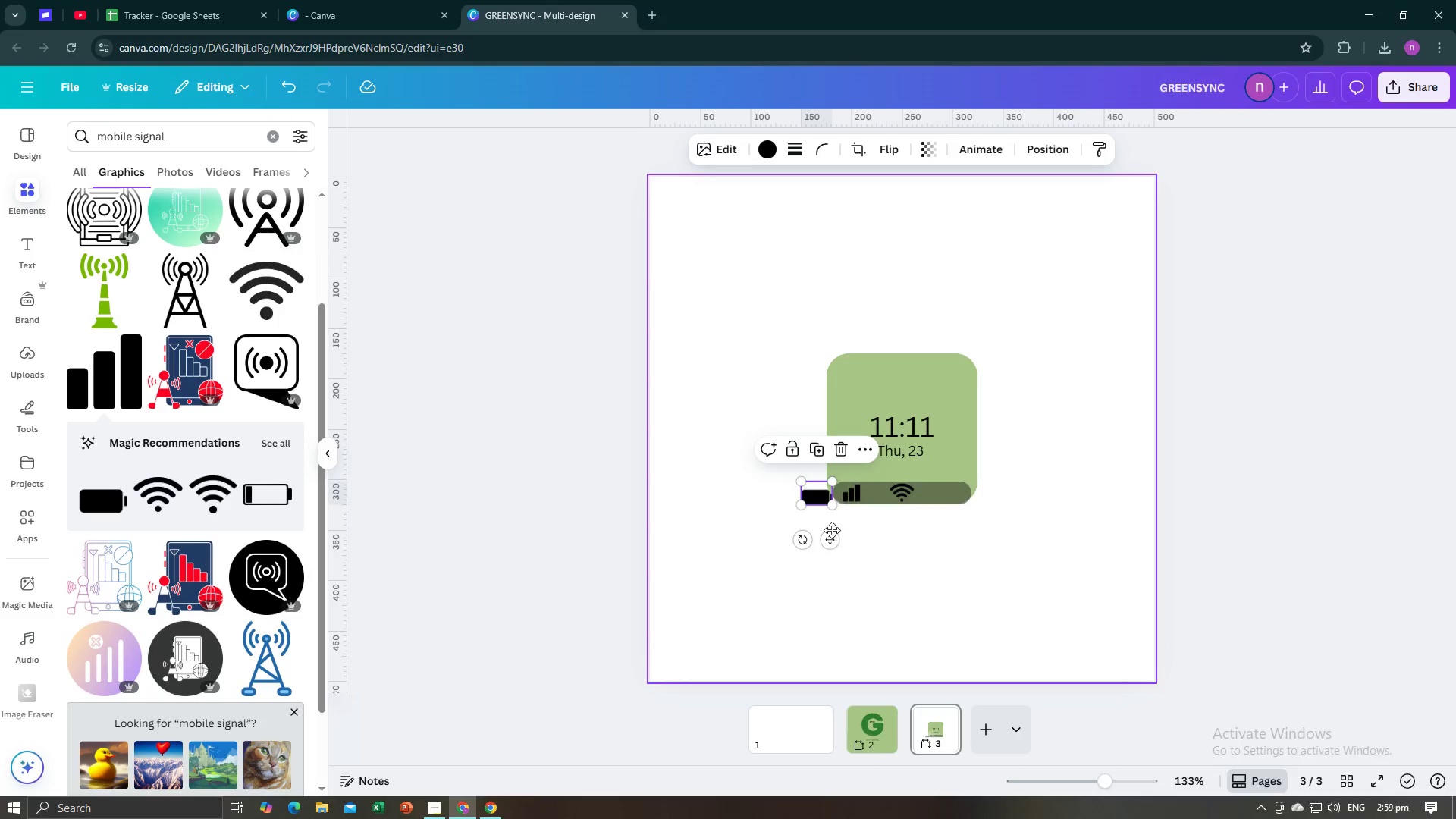 
left_click_drag(start_coordinate=[831, 541], to_coordinate=[962, 536])
 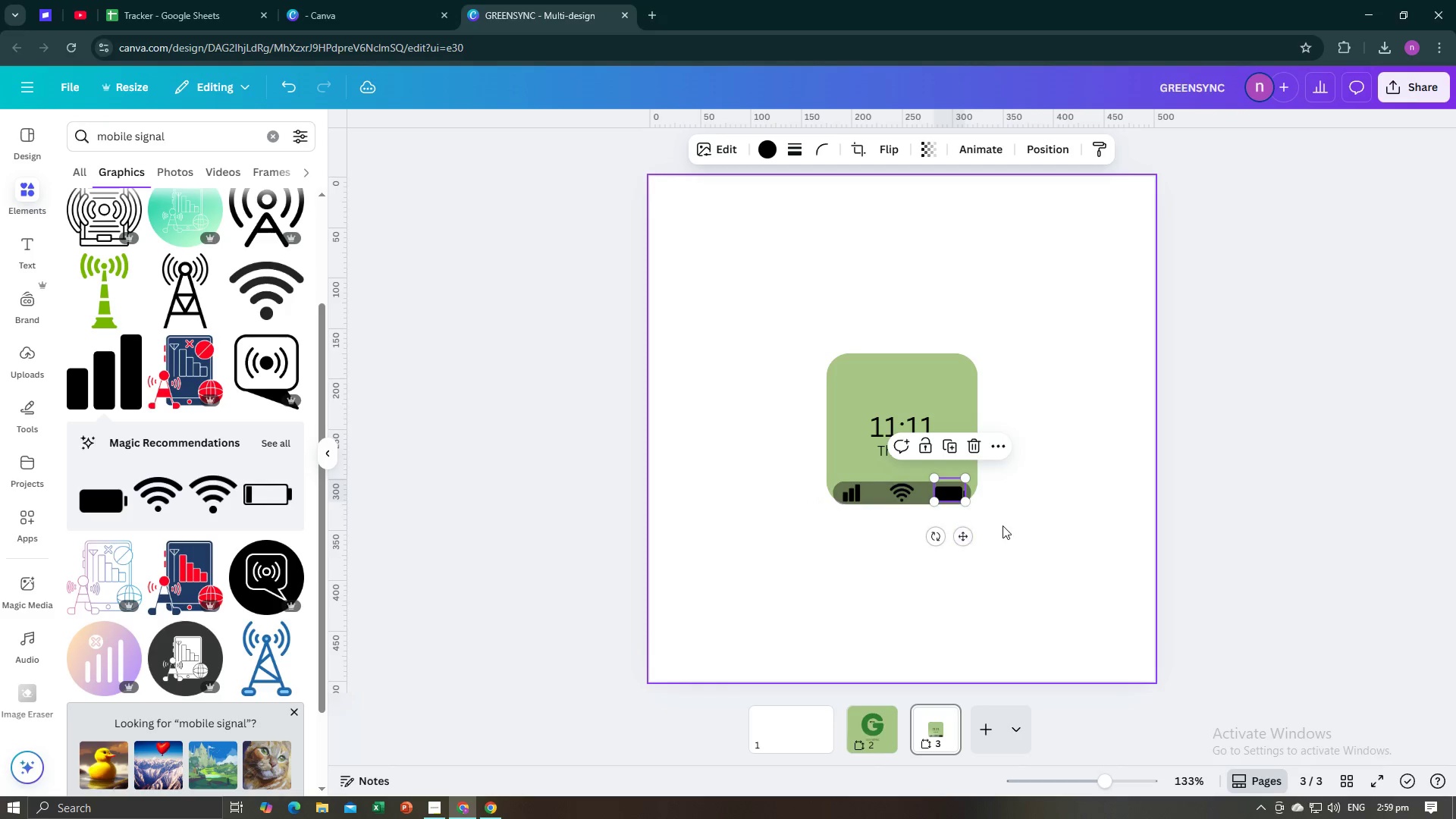 
left_click([1003, 526])
 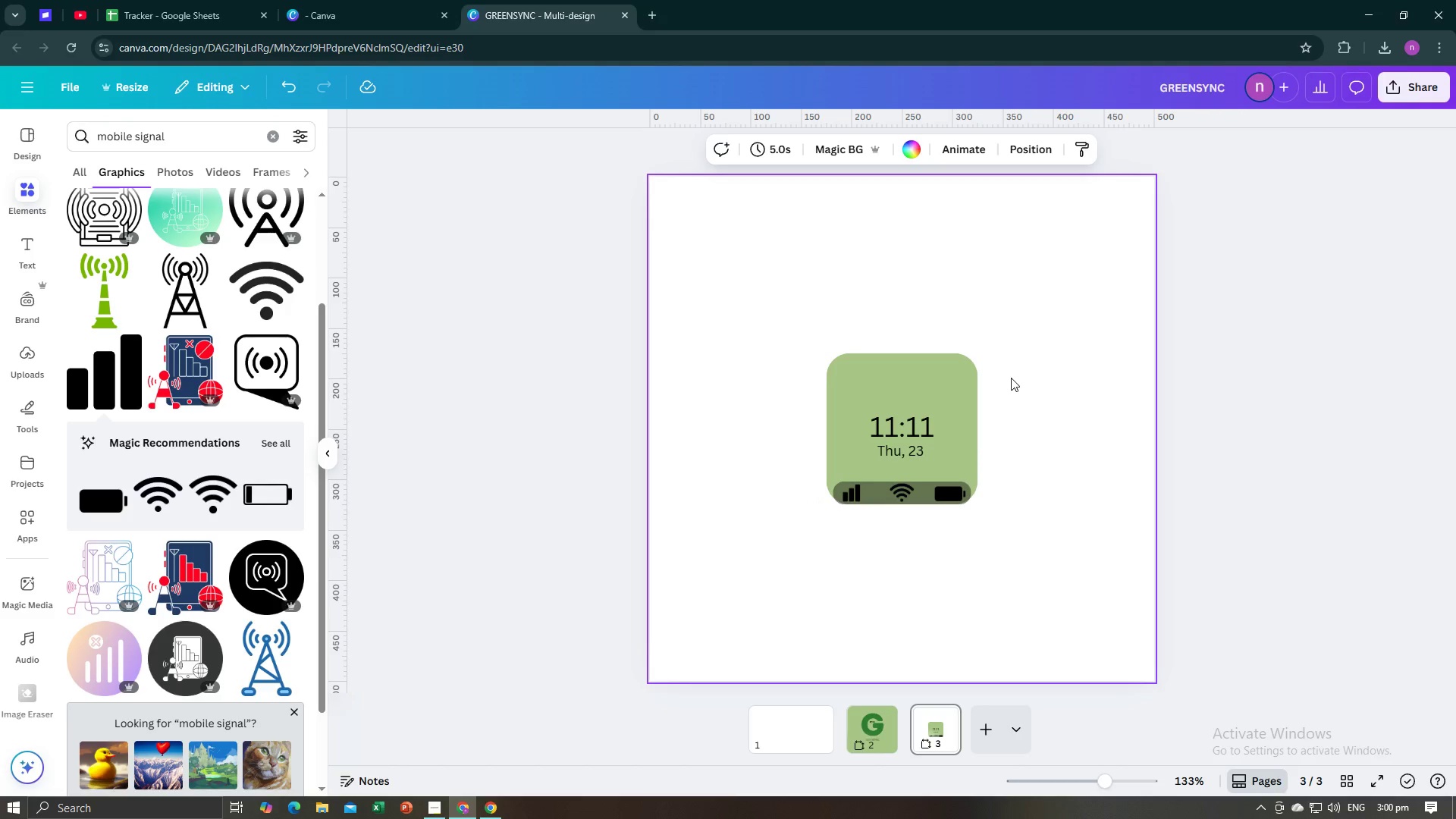 
key(Alt+AltLeft)
 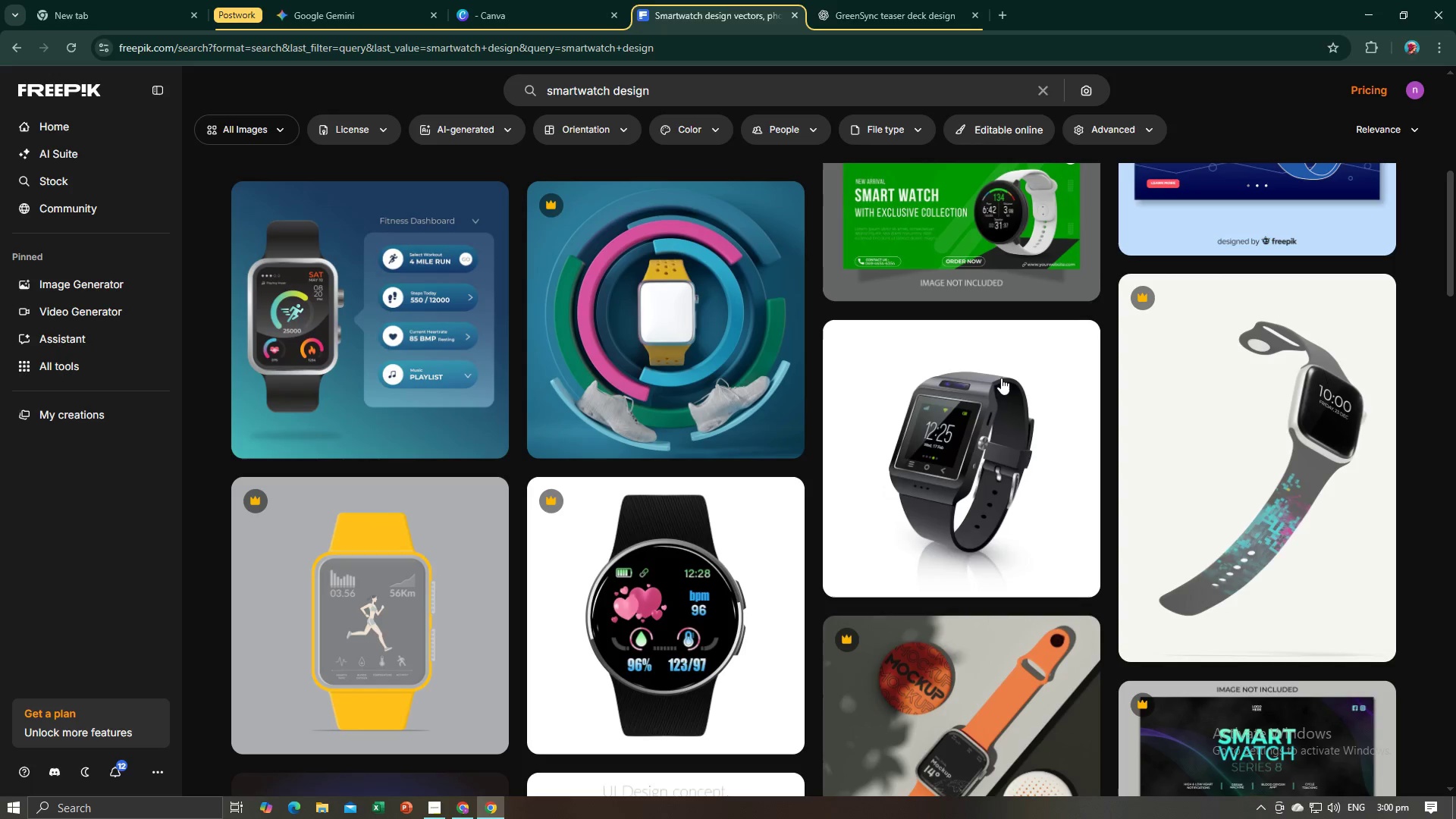 
key(Alt+Tab)
 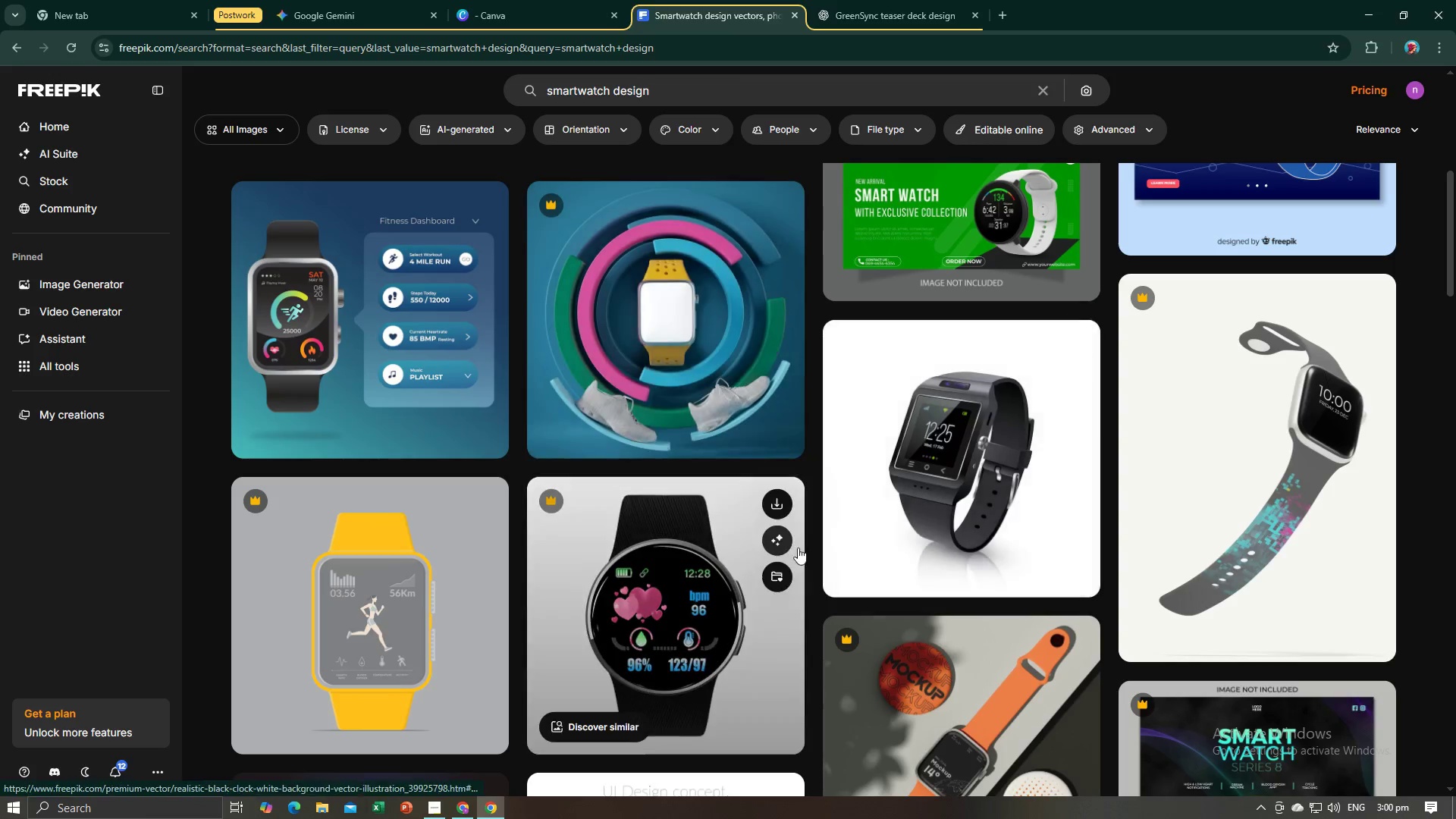 
scroll: coordinate [816, 516], scroll_direction: down, amount: 16.0
 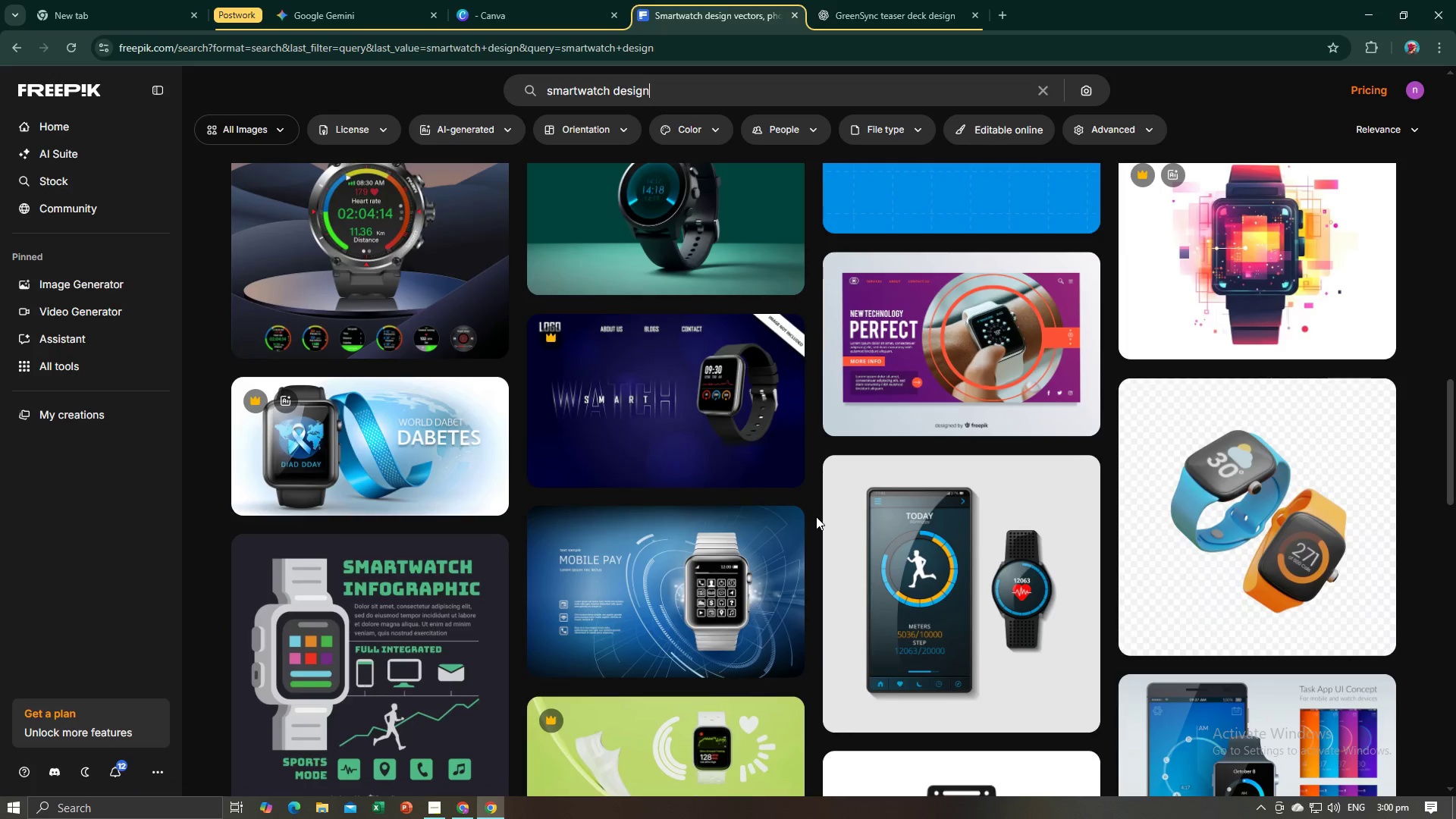 
key(Alt+AltLeft)
 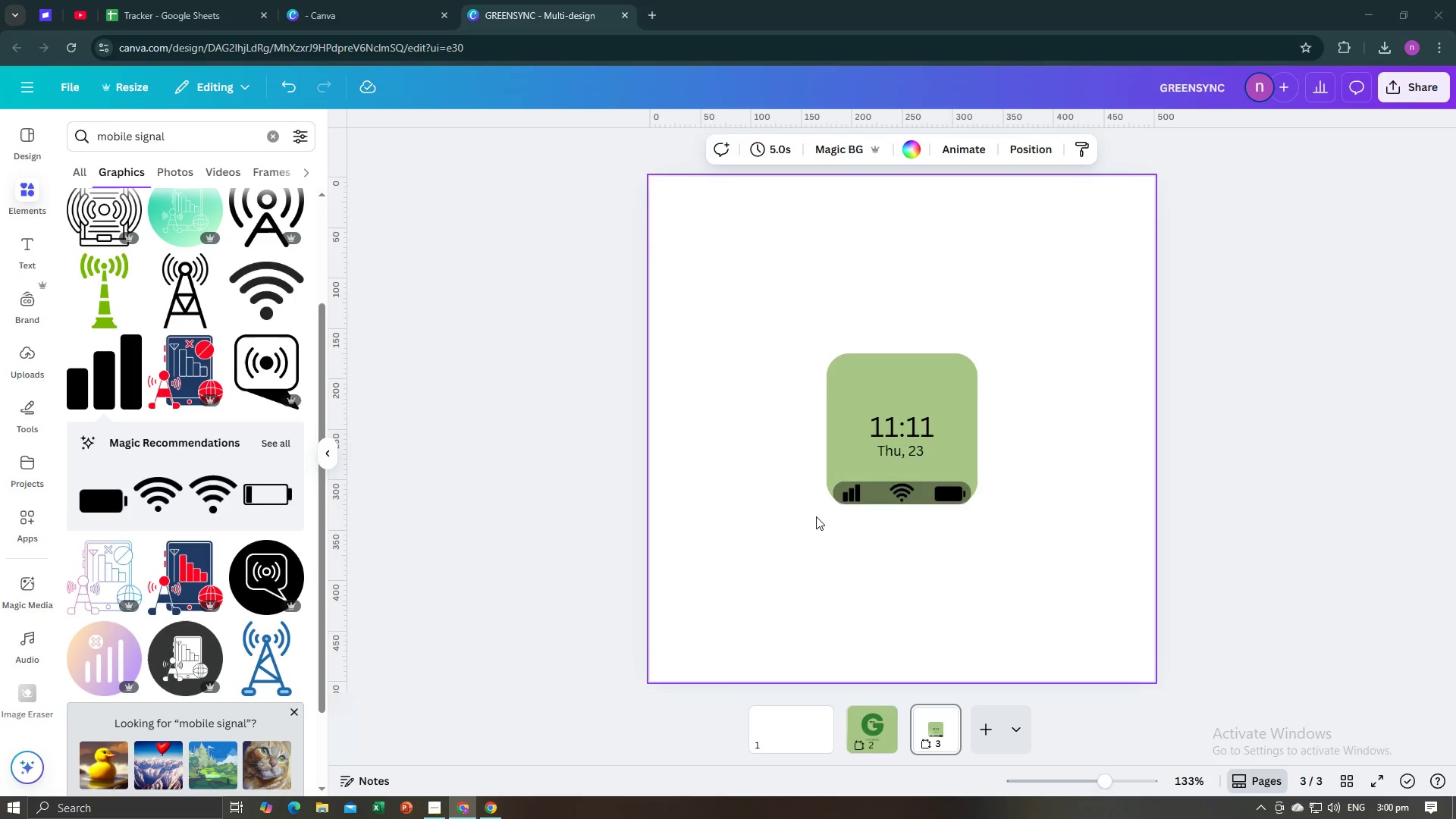 
key(Alt+Tab)
 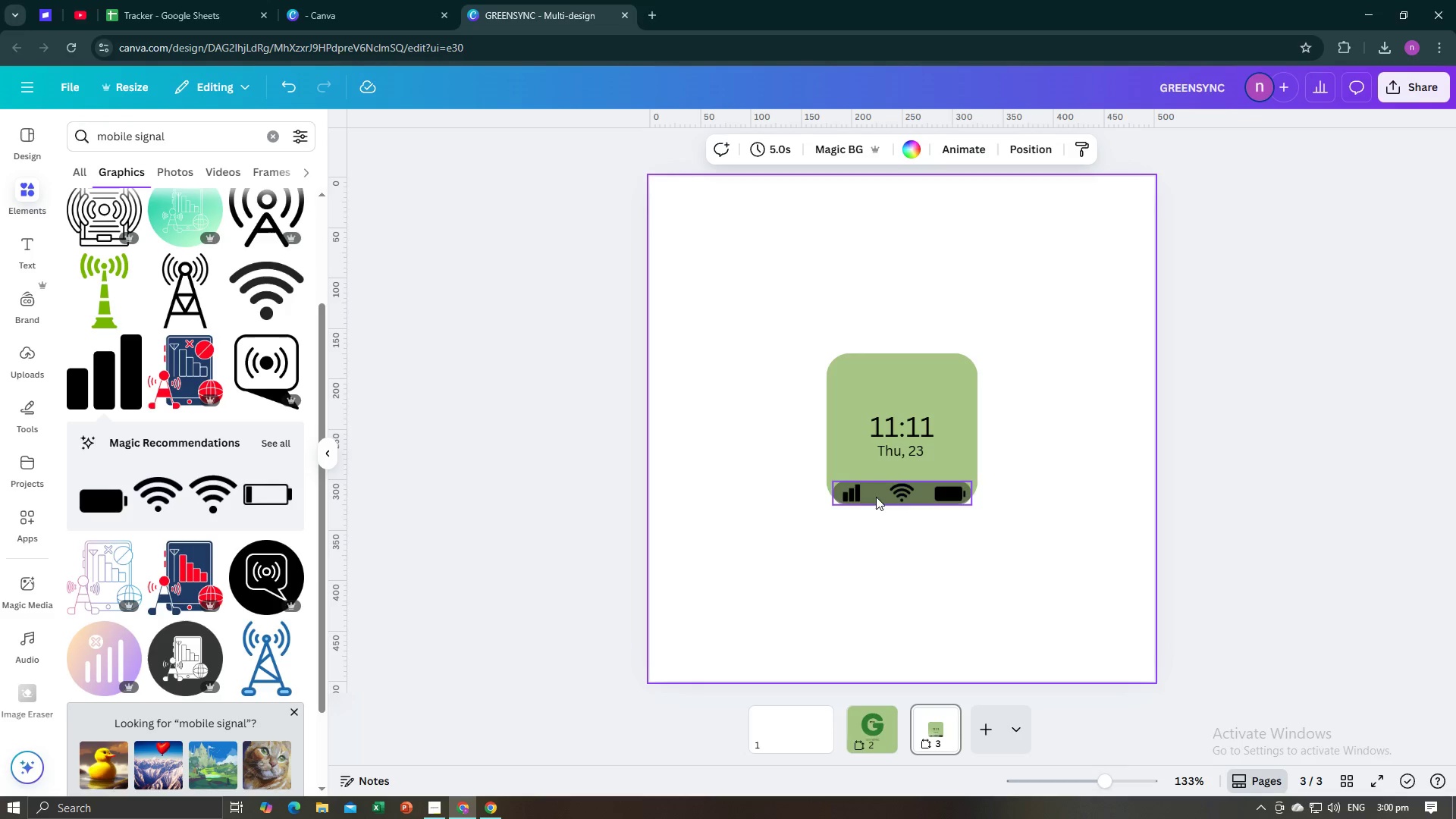 
left_click([492, 548])
 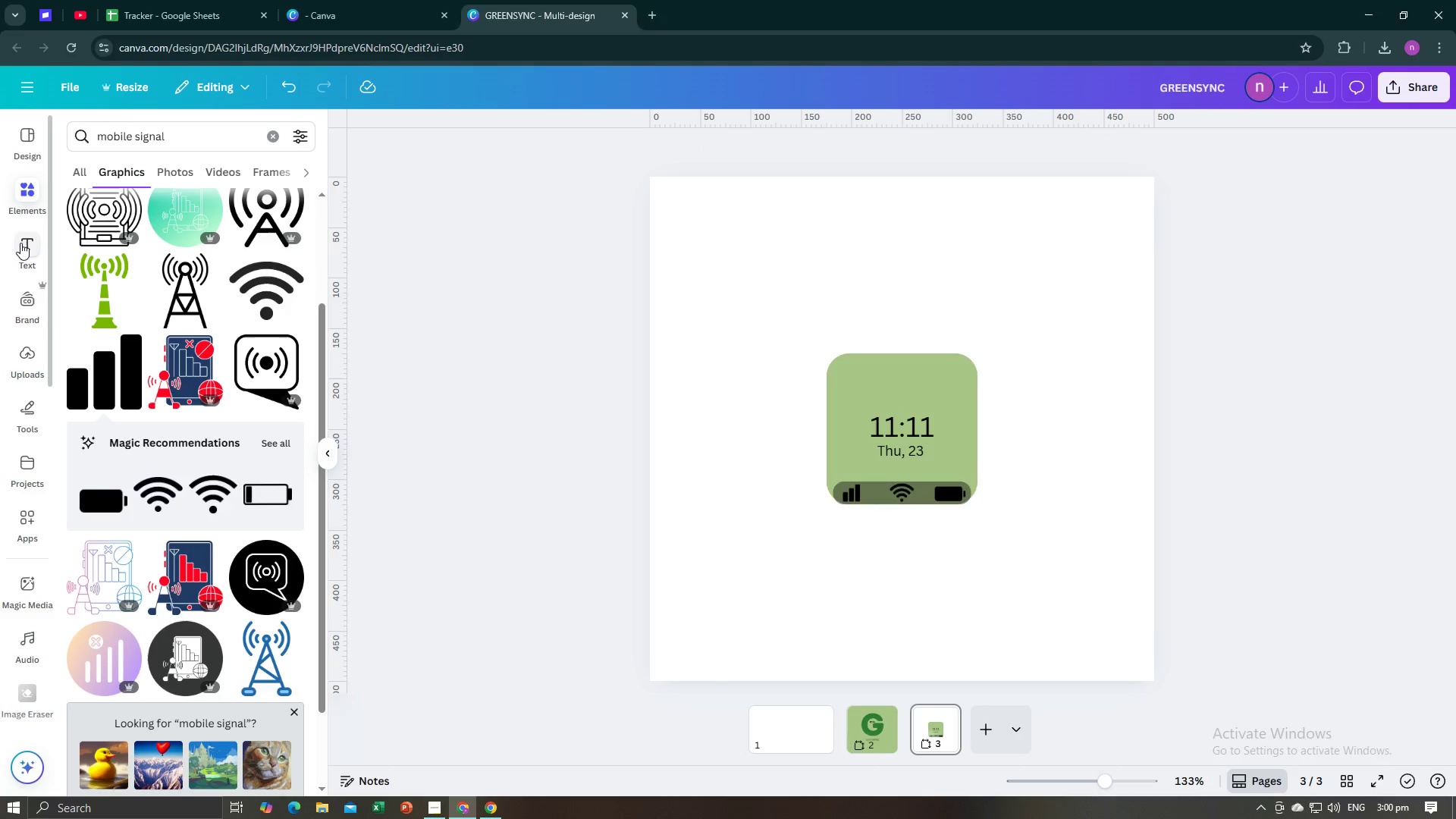 
left_click([24, 249])
 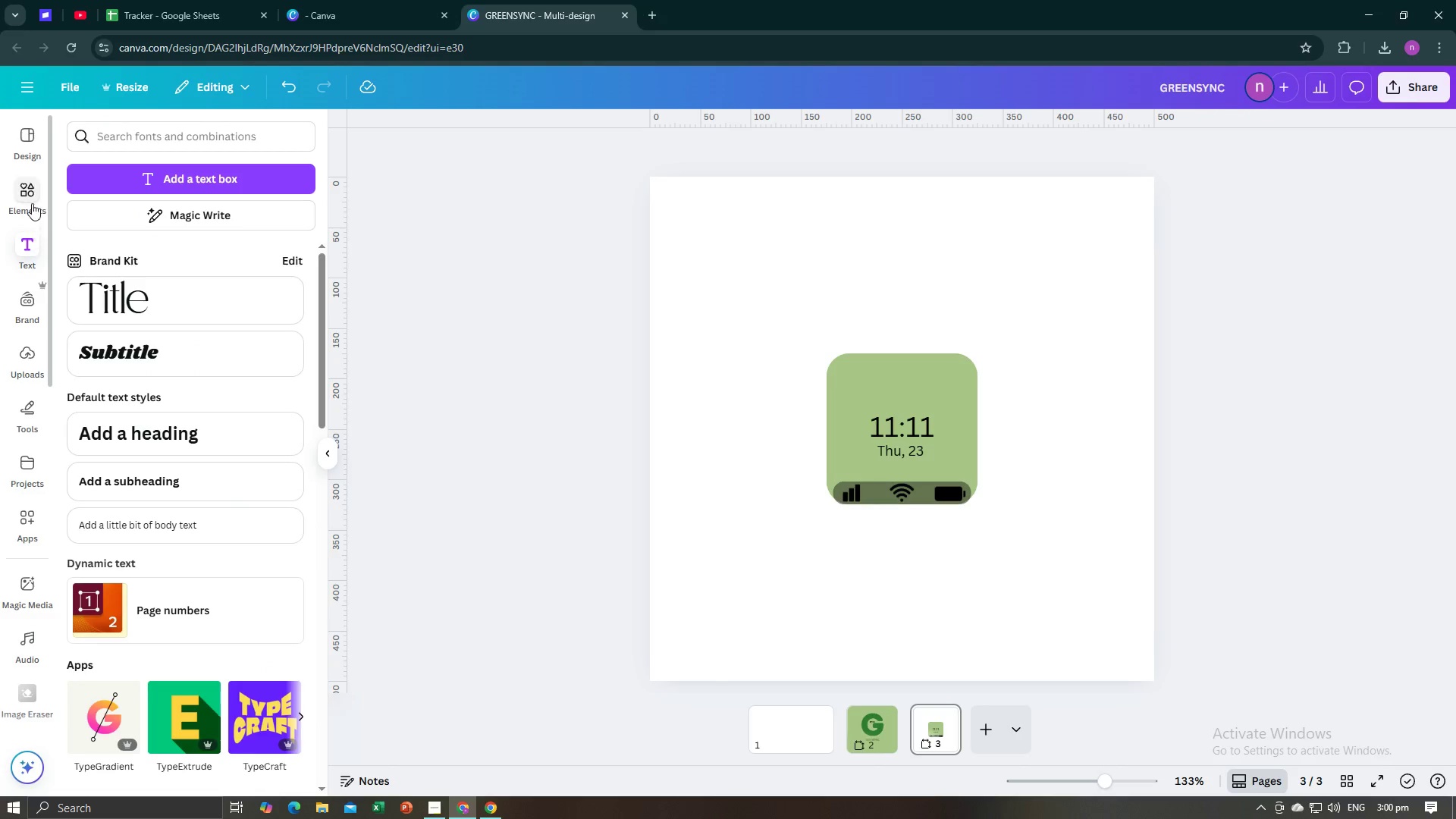 
left_click([30, 202])
 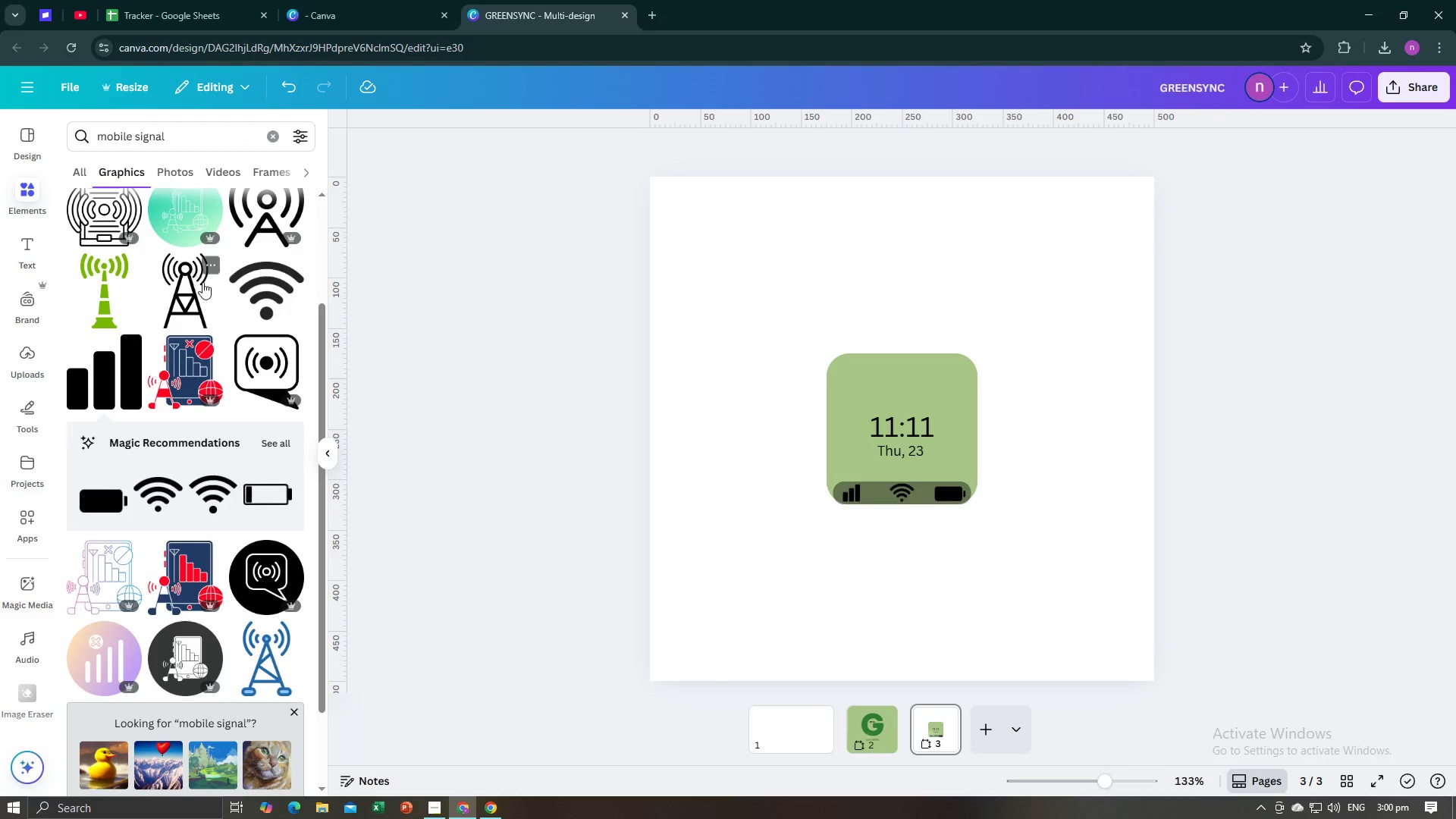 
scroll: coordinate [207, 301], scroll_direction: up, amount: 4.0
 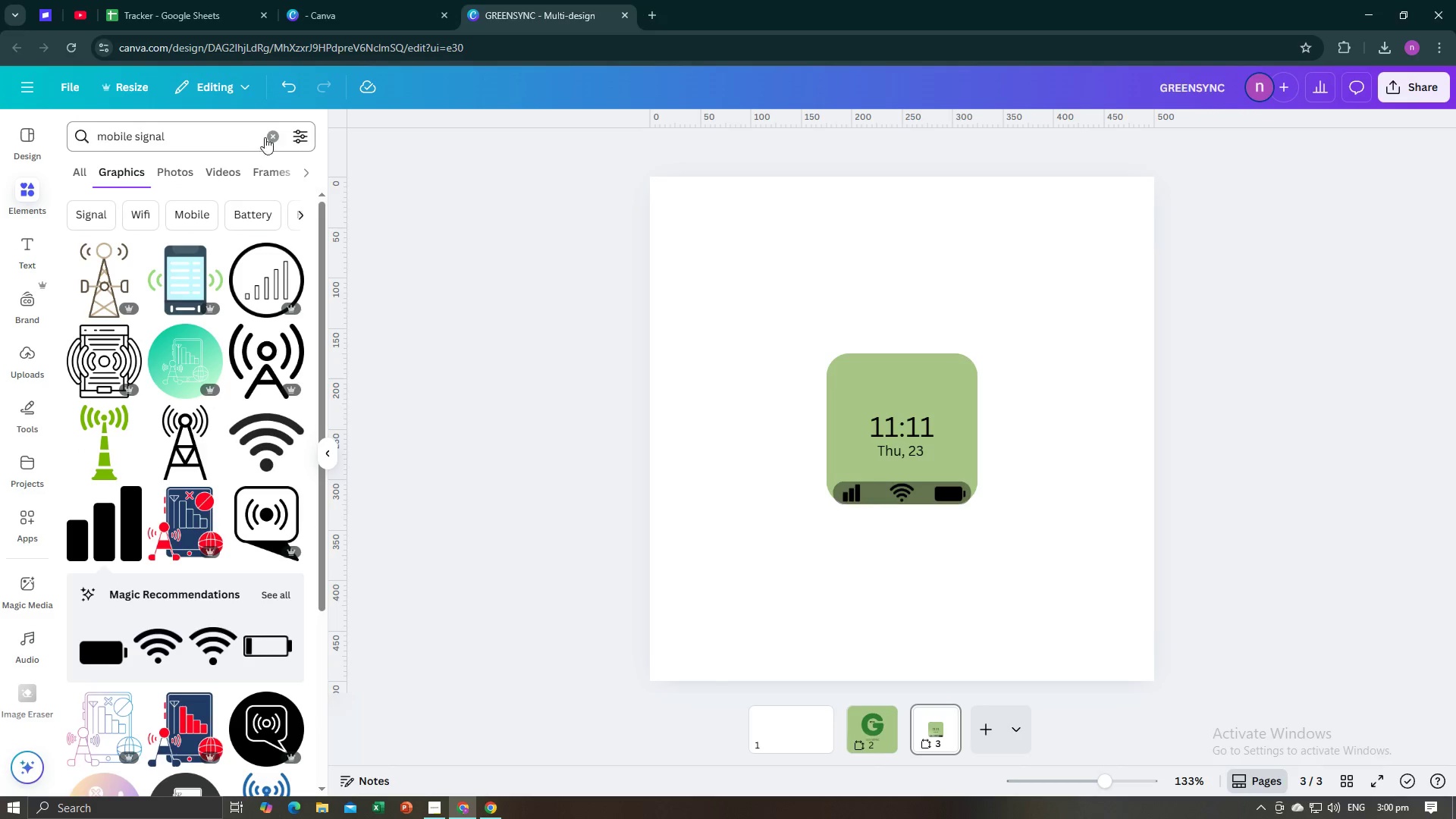 
left_click([265, 136])
 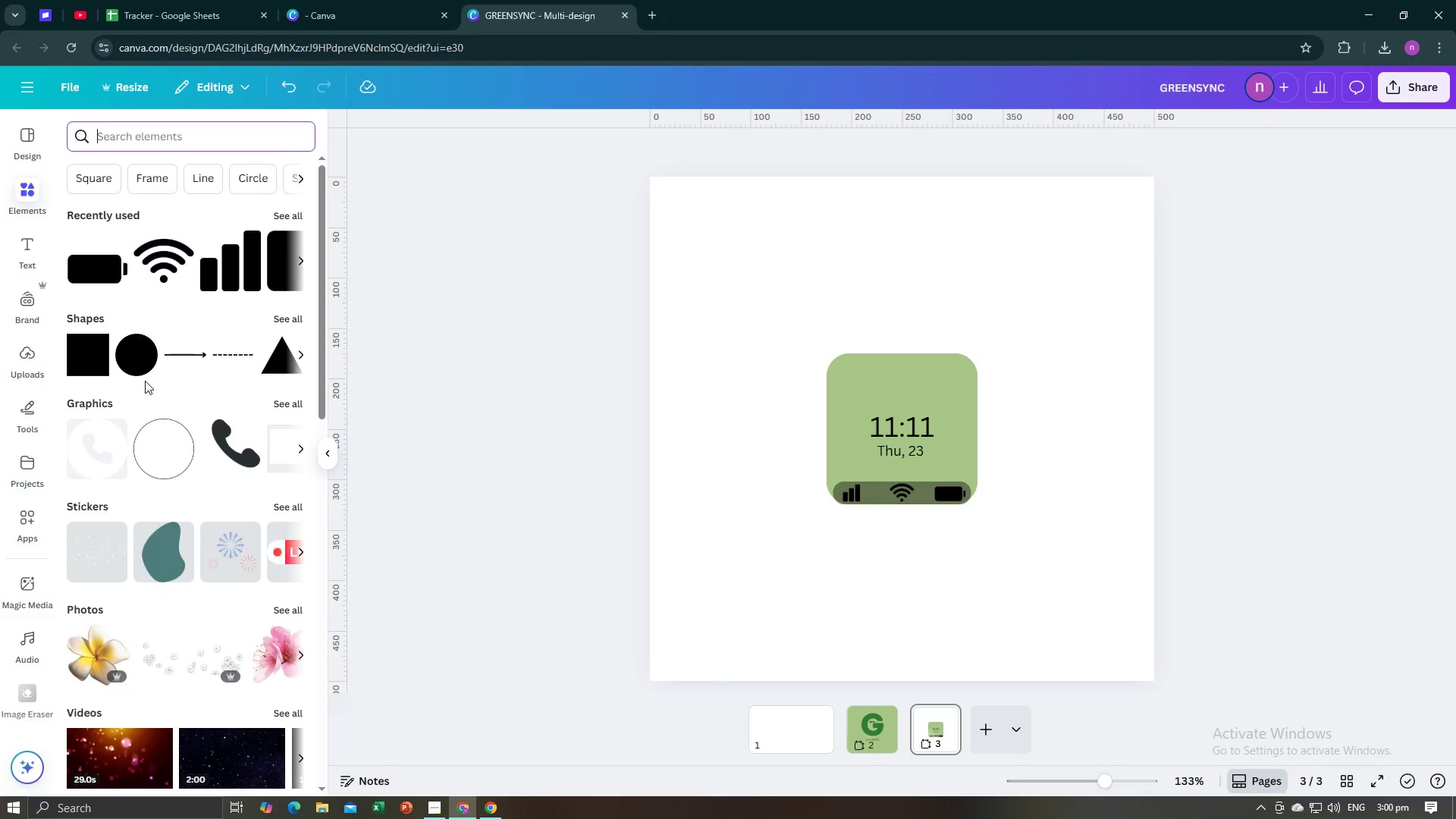 
left_click([143, 366])
 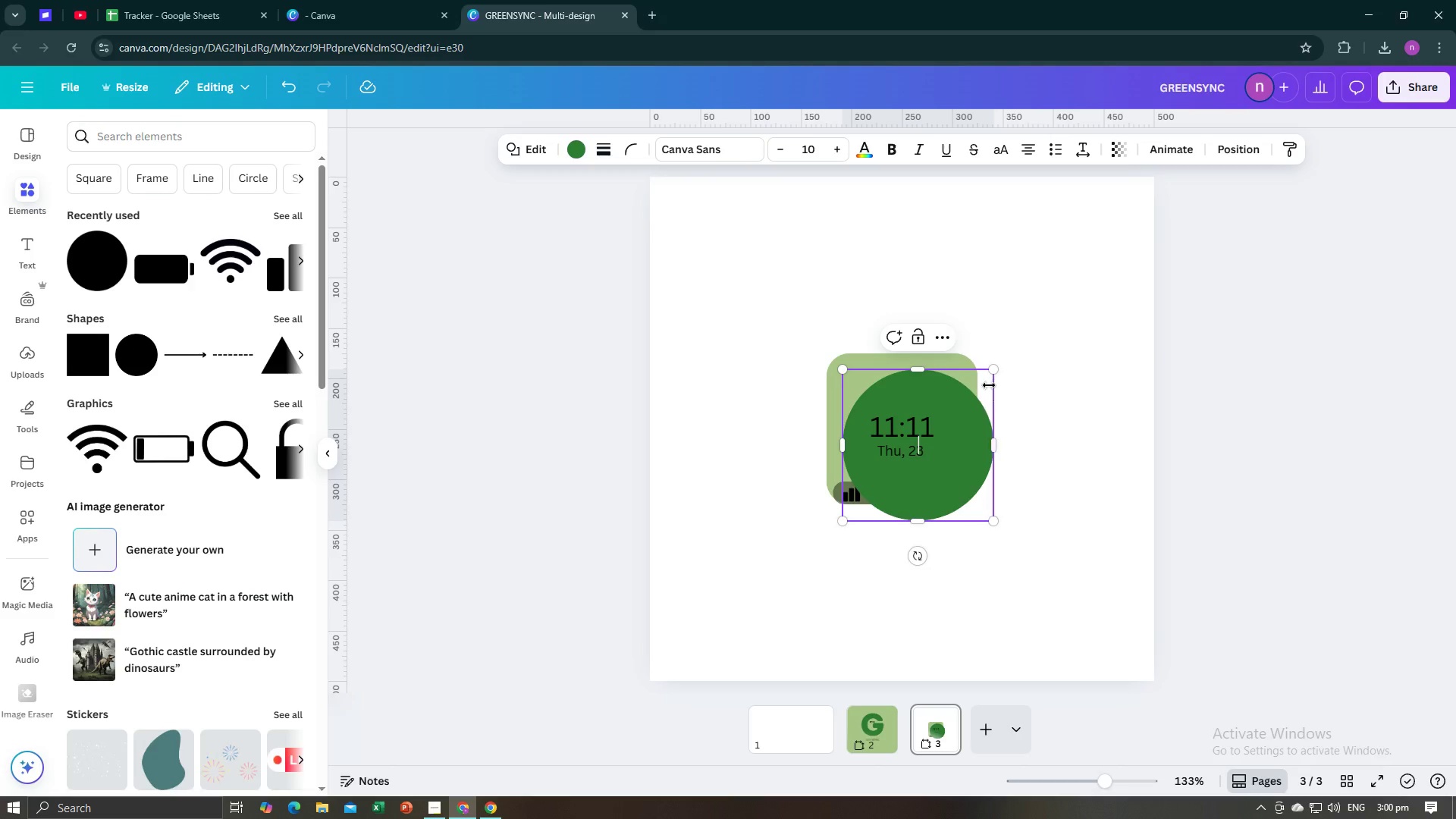 
left_click_drag(start_coordinate=[990, 371], to_coordinate=[846, 503])
 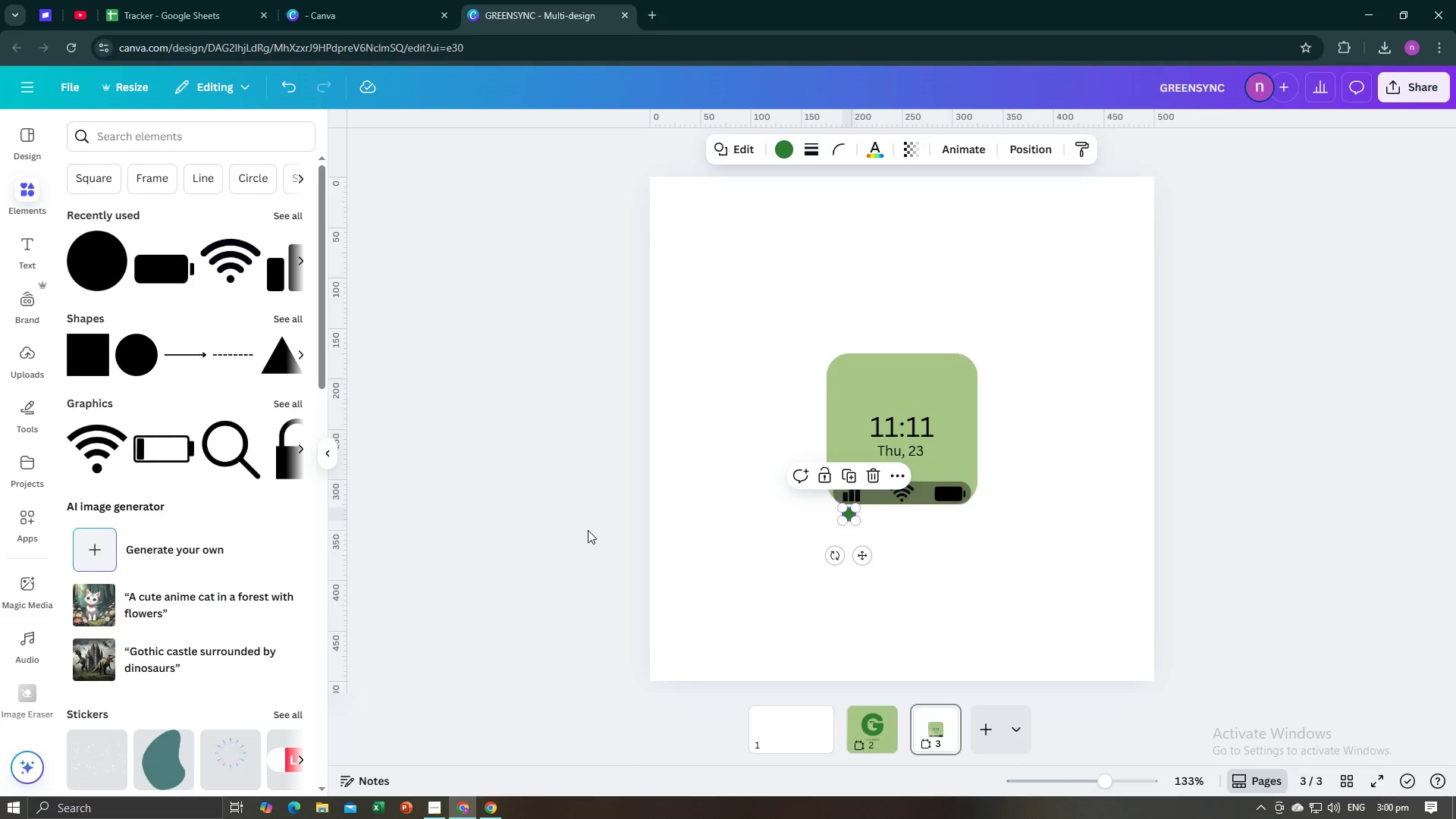 
left_click([588, 530])
 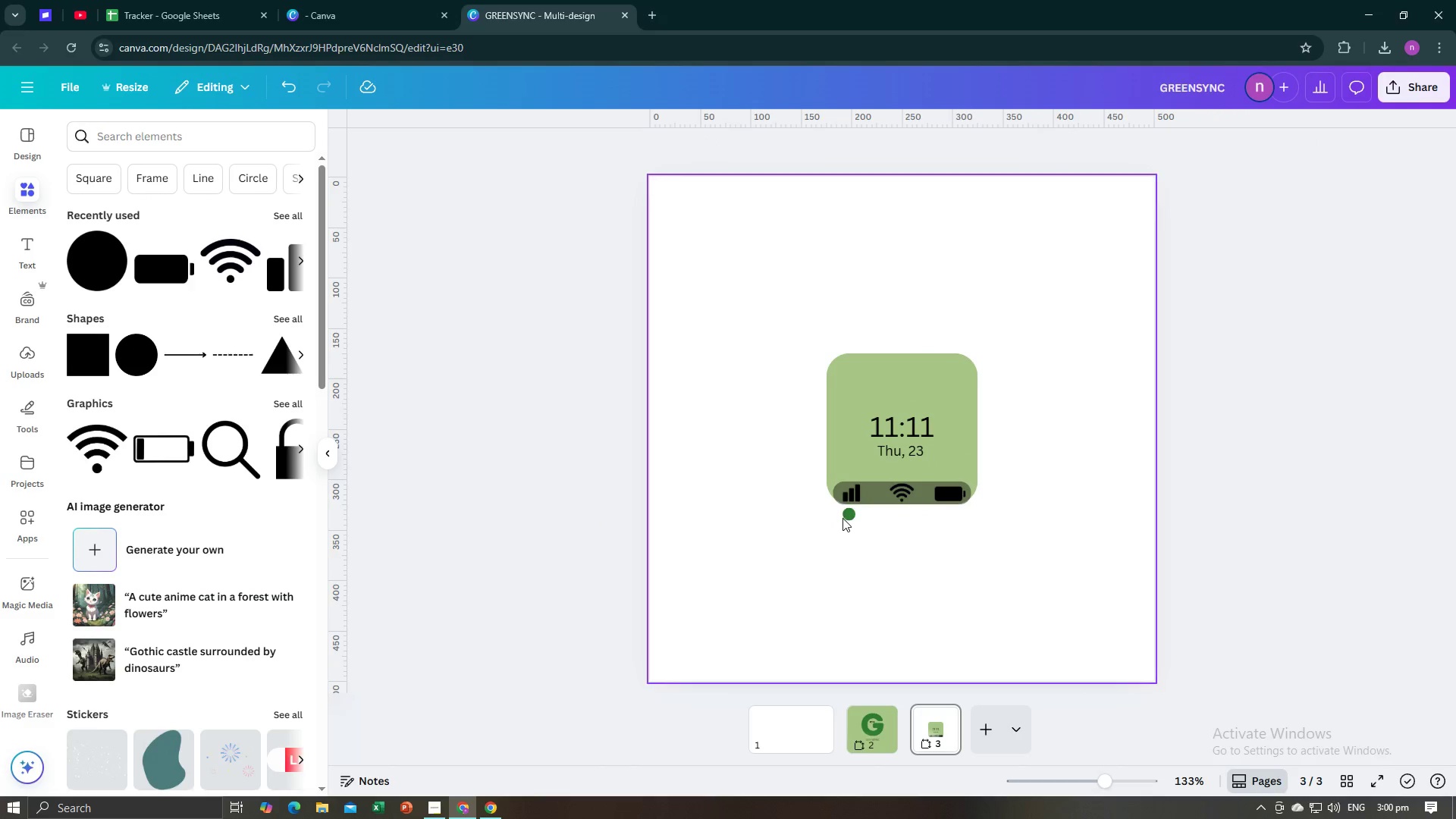 
left_click([849, 516])
 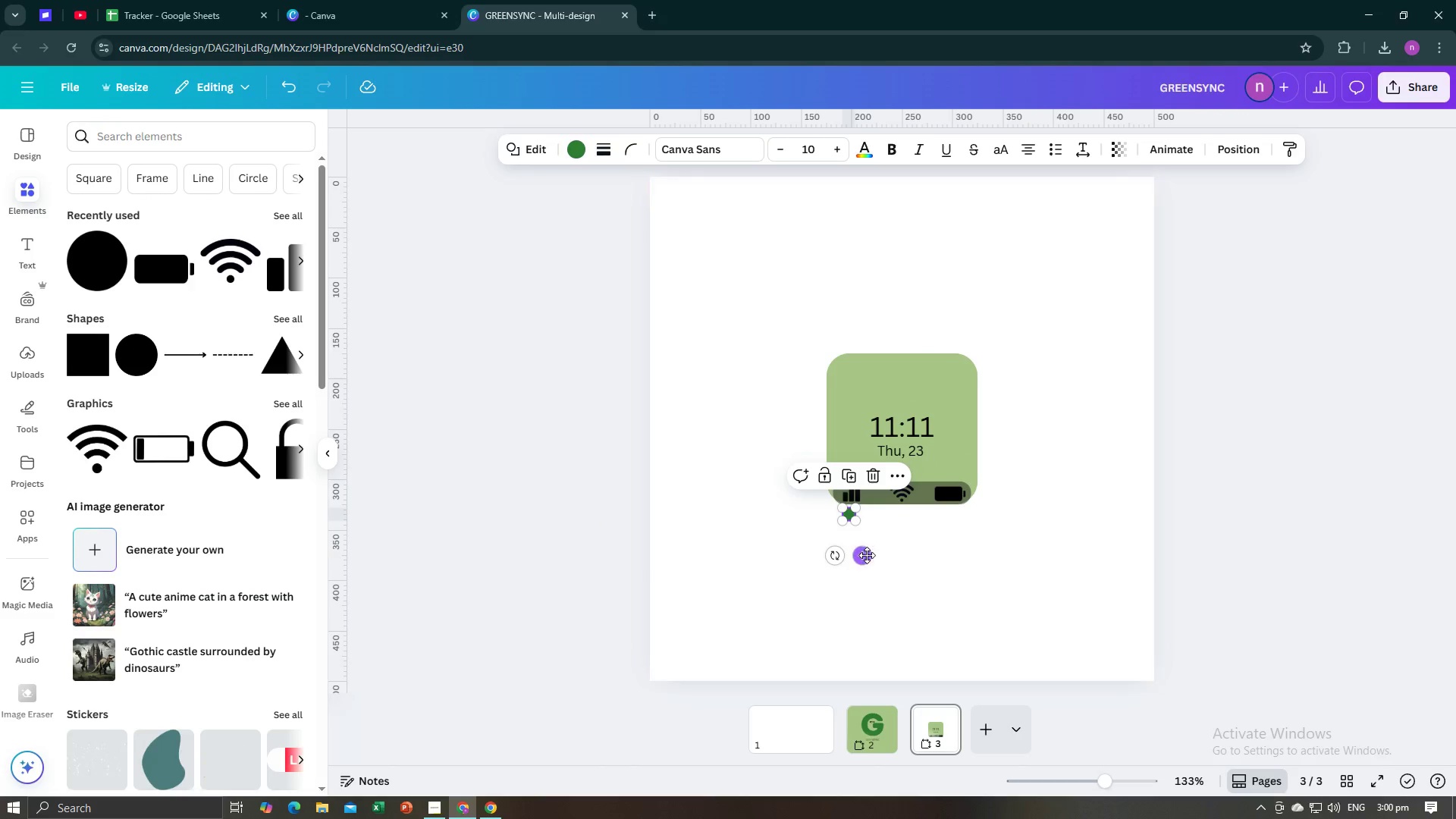 
left_click_drag(start_coordinate=[865, 558], to_coordinate=[874, 516])
 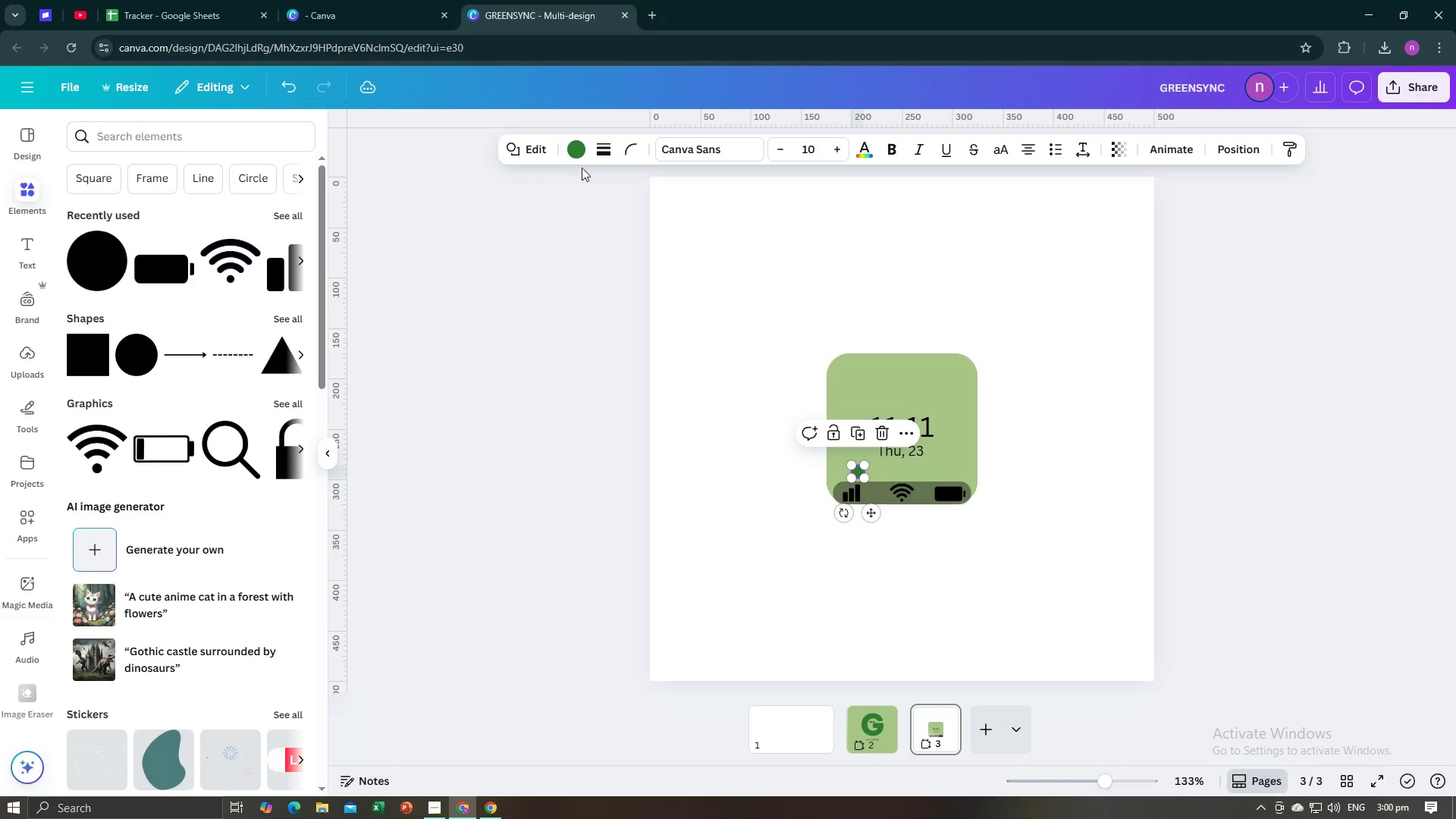 
left_click([577, 155])
 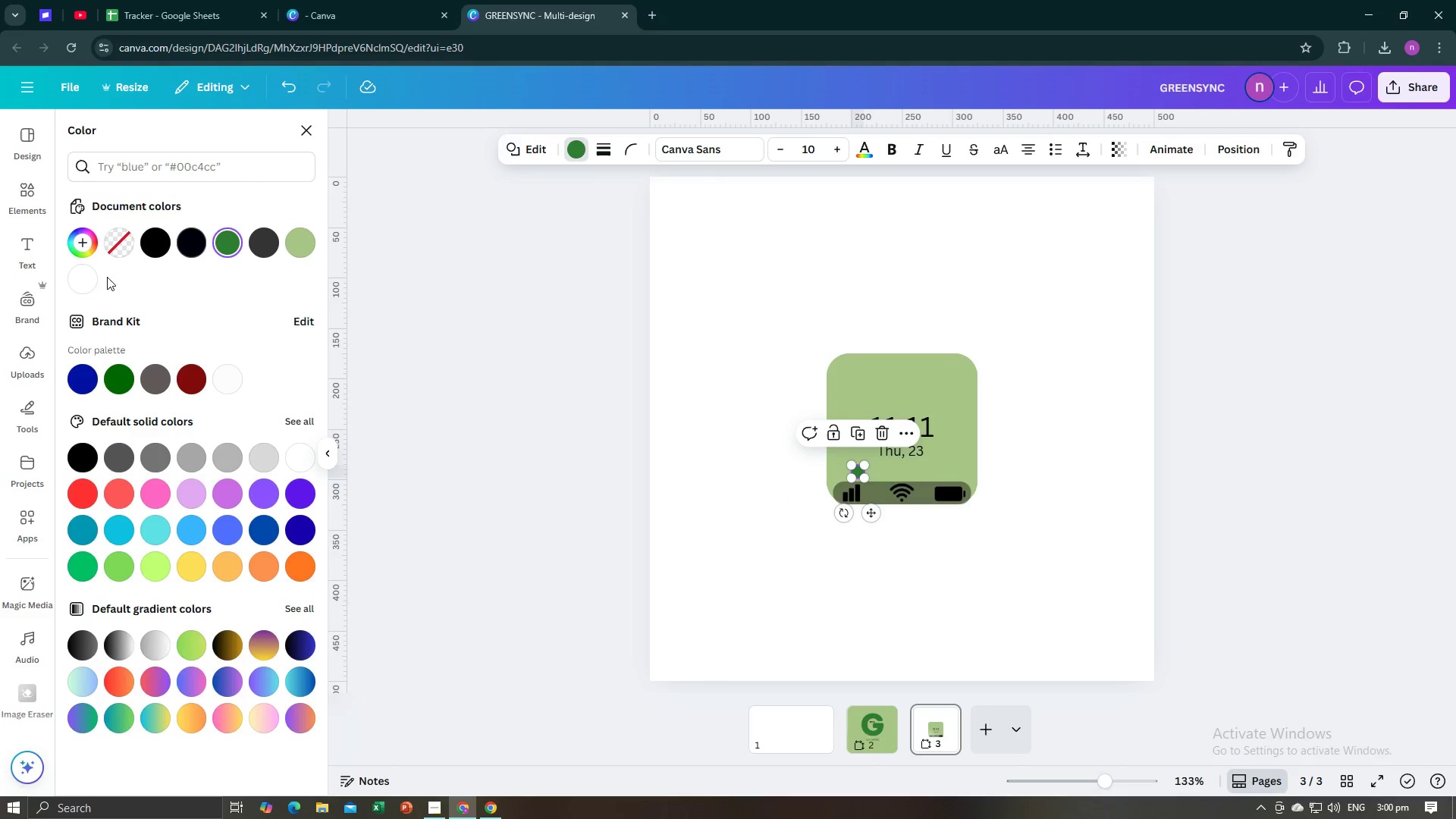 
left_click([83, 277])
 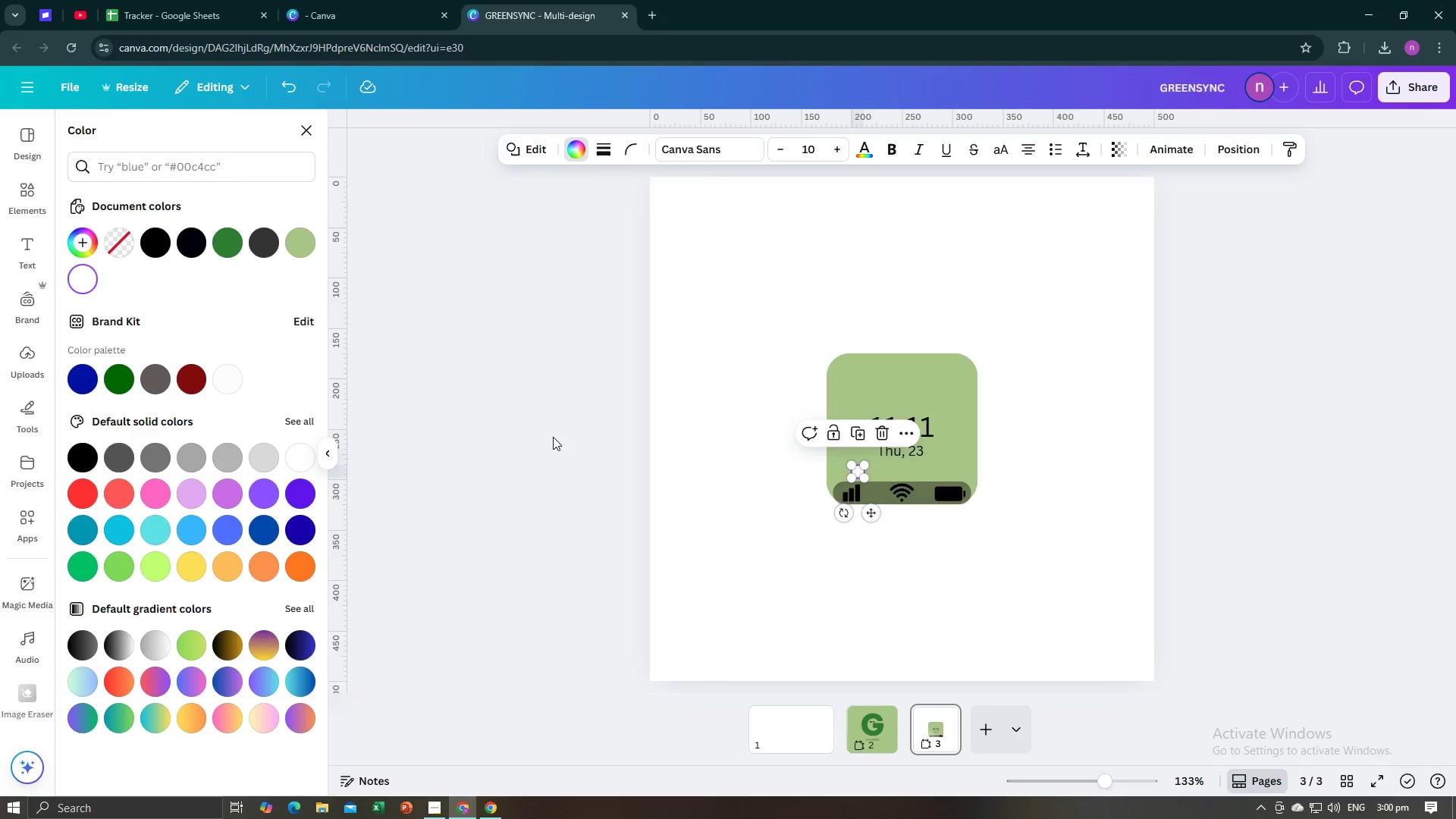 
left_click([554, 450])
 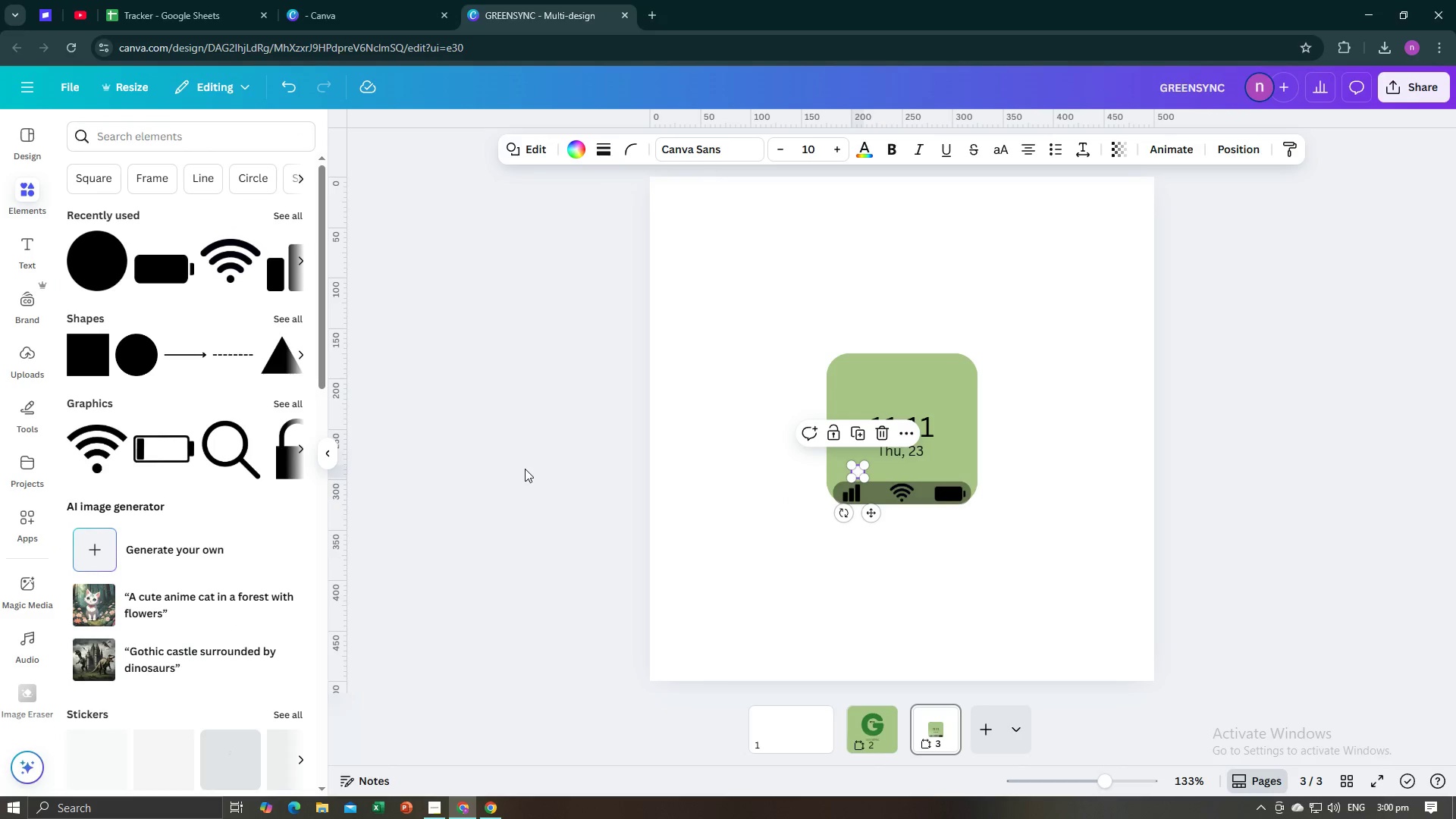 
left_click([525, 469])
 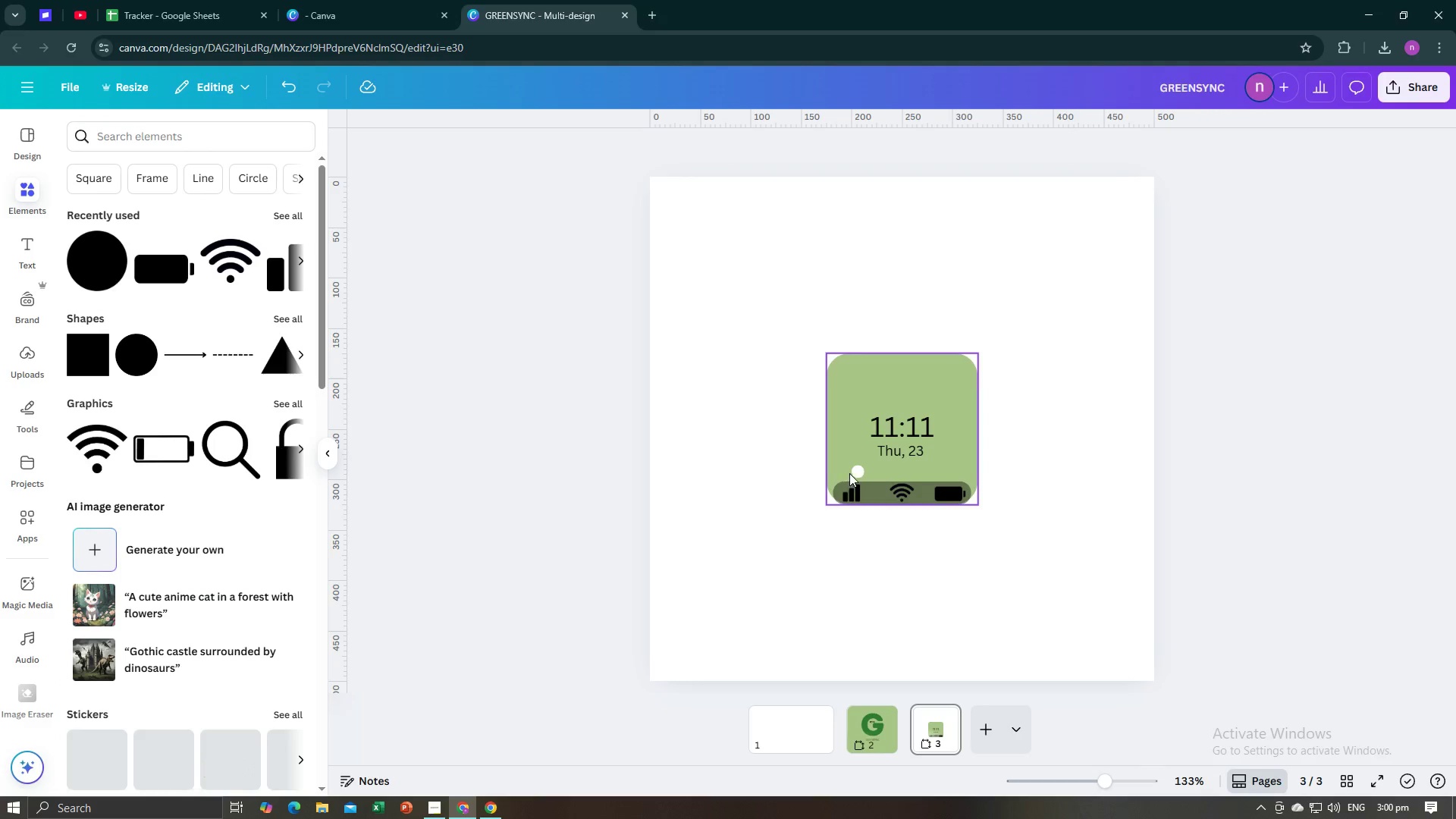 
left_click([854, 471])
 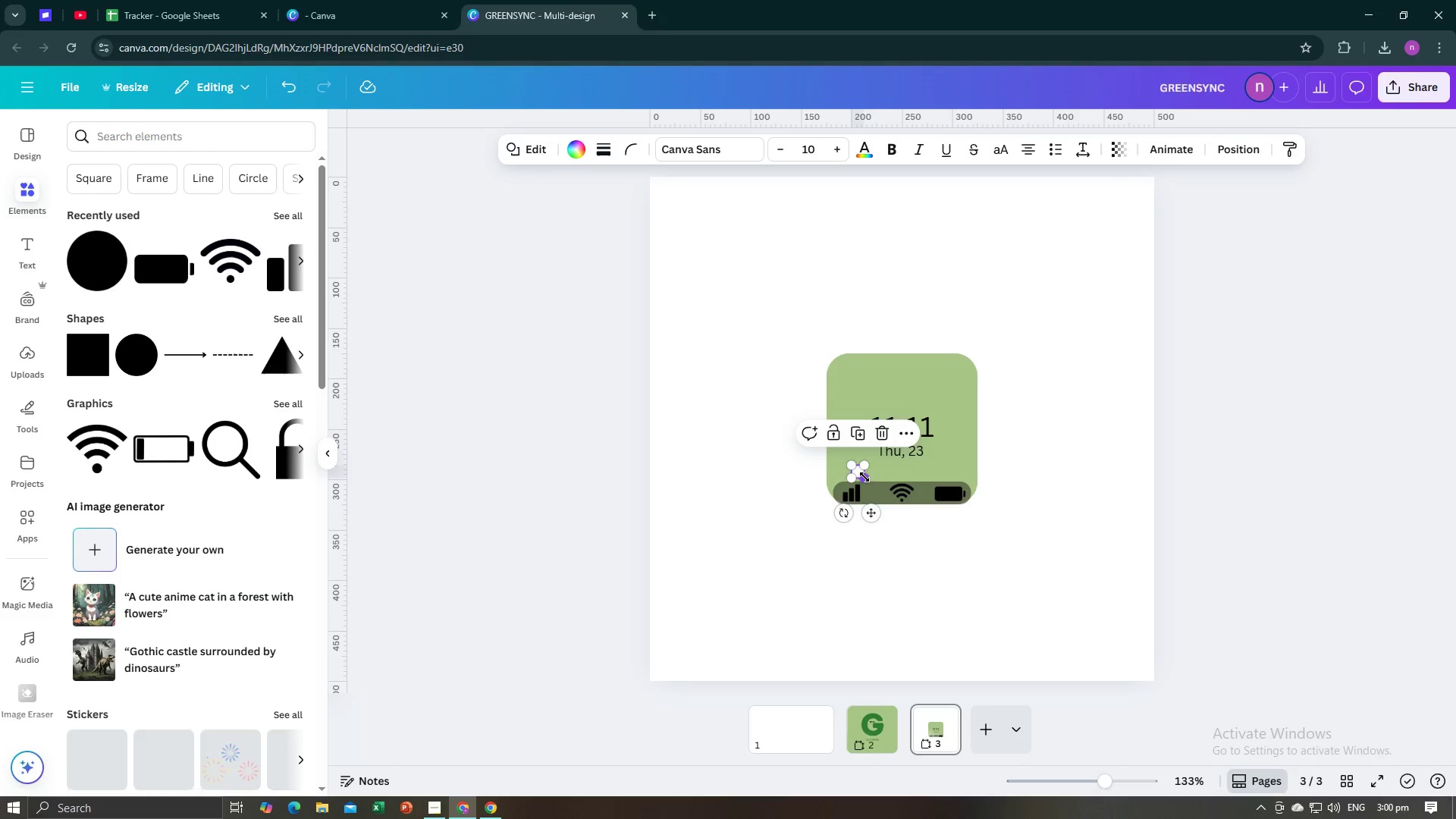 
left_click_drag(start_coordinate=[864, 479], to_coordinate=[861, 474])
 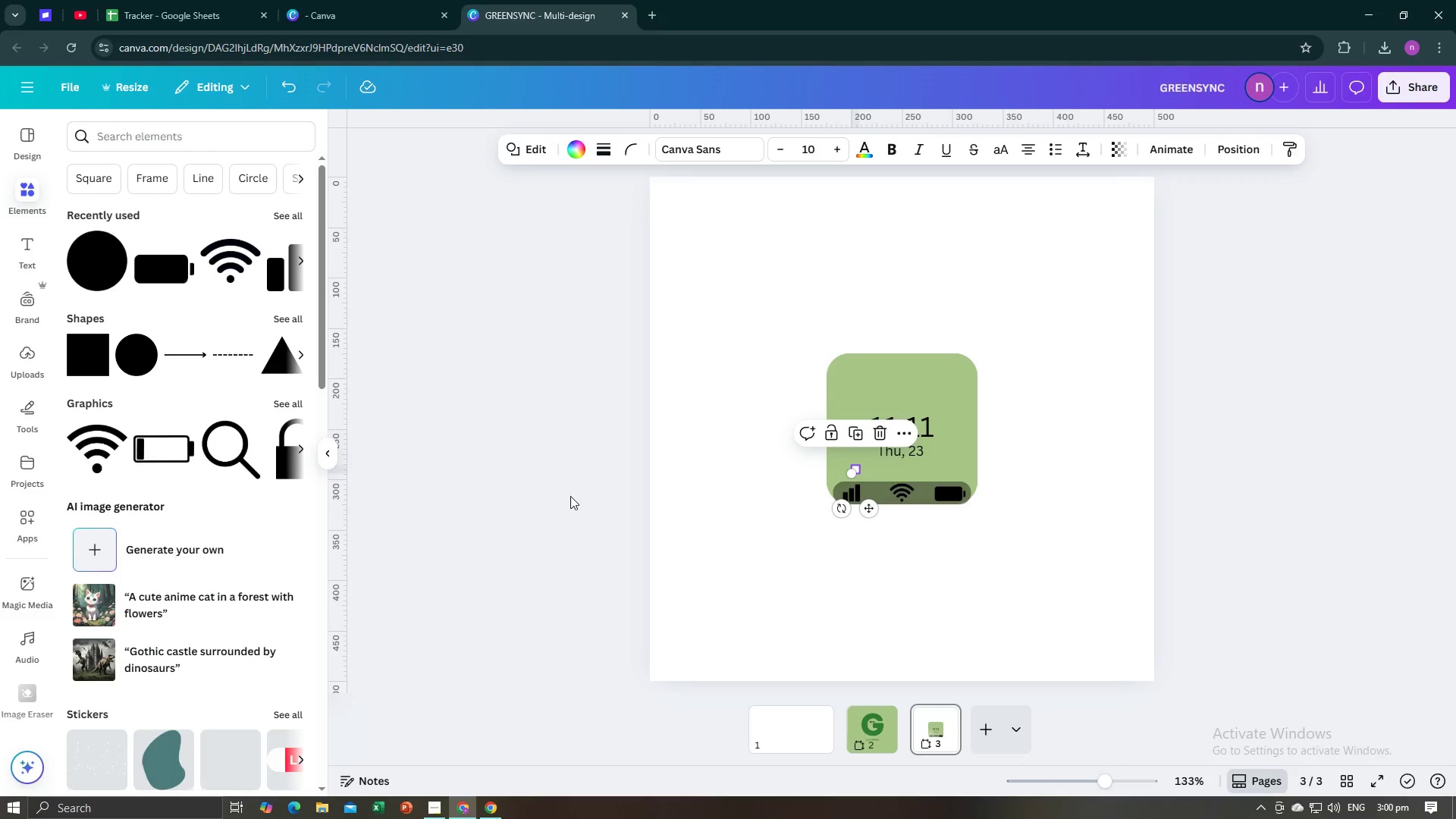 
left_click([560, 496])
 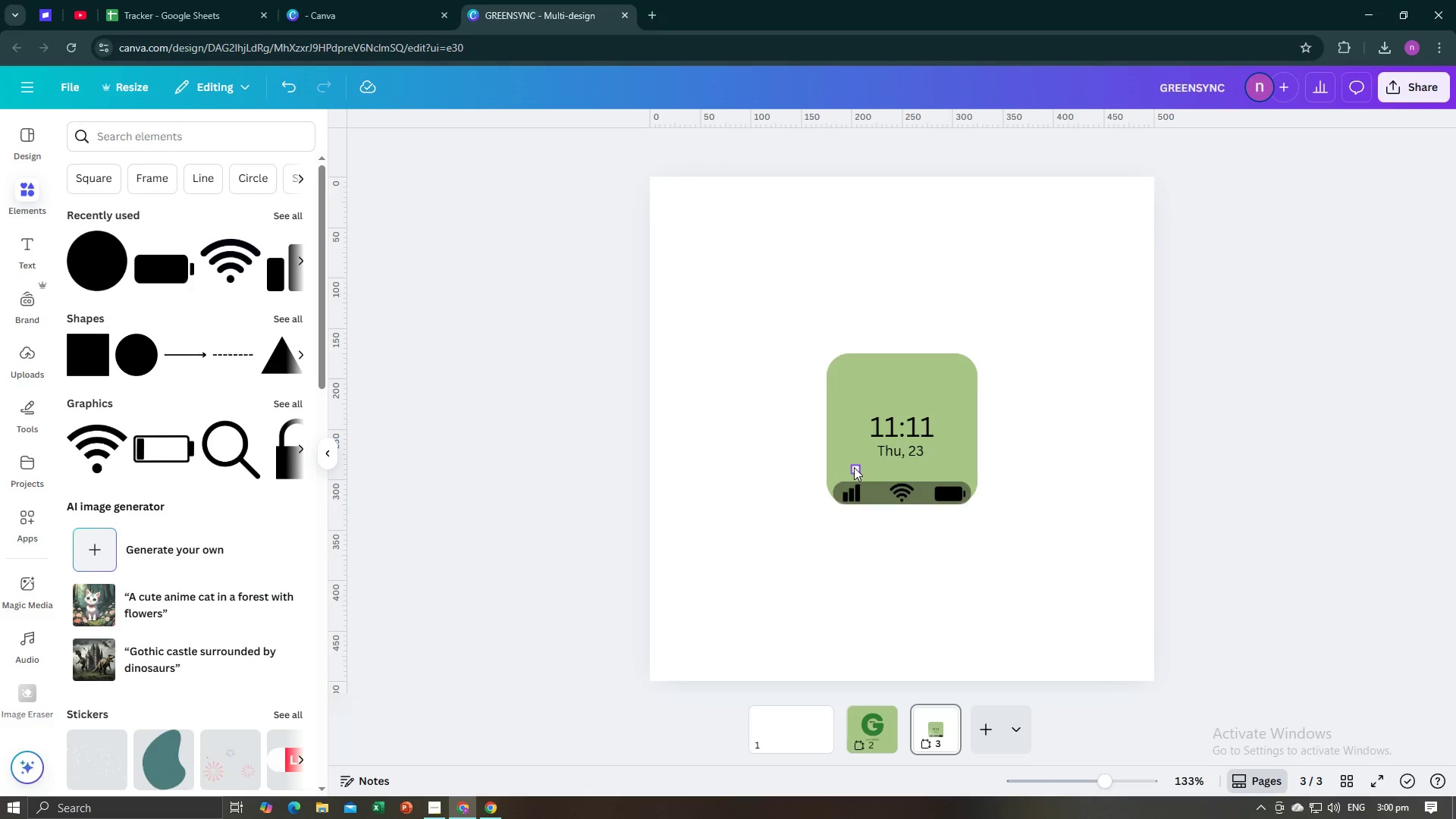 
left_click([854, 467])
 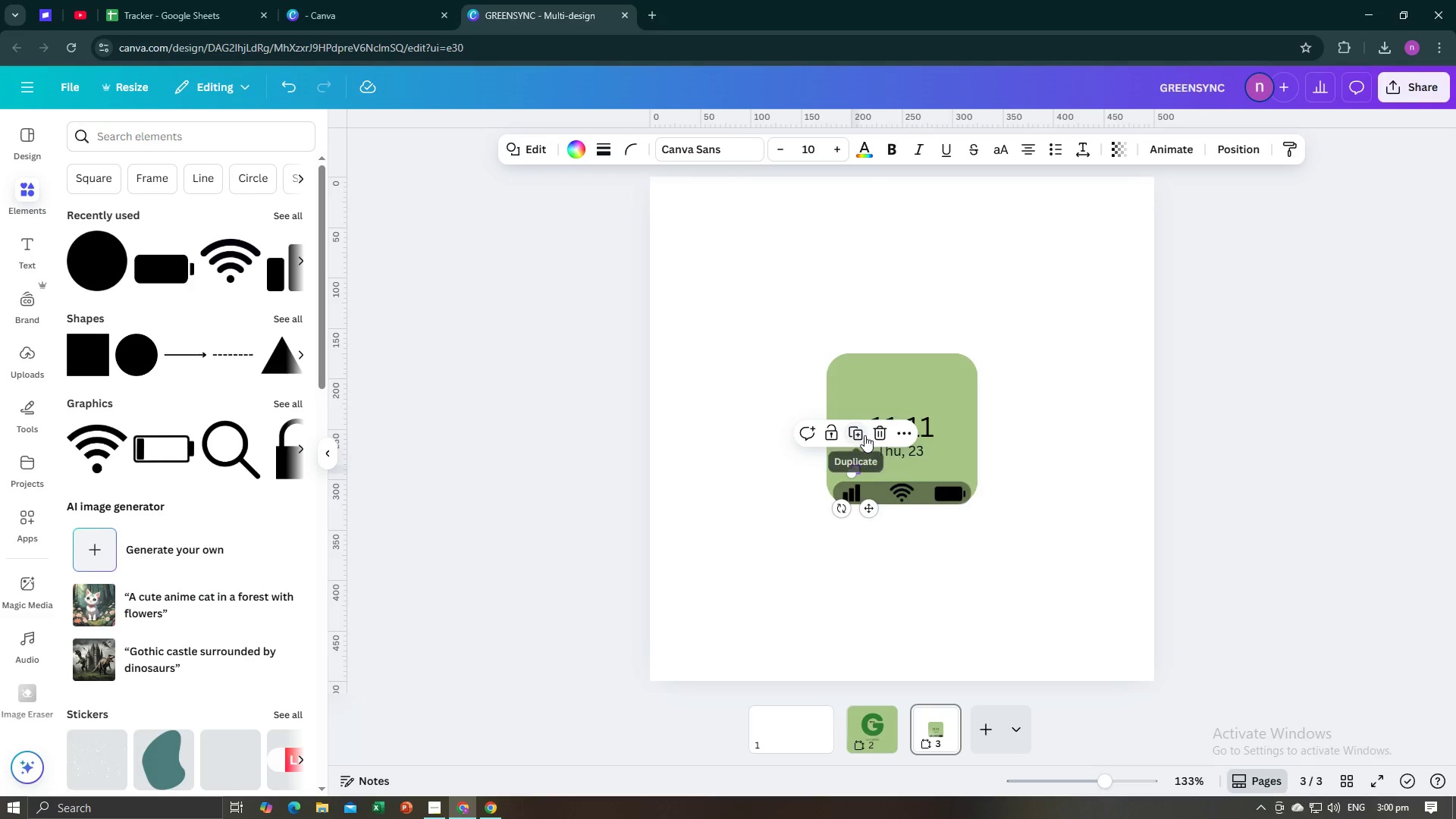 
left_click([862, 435])
 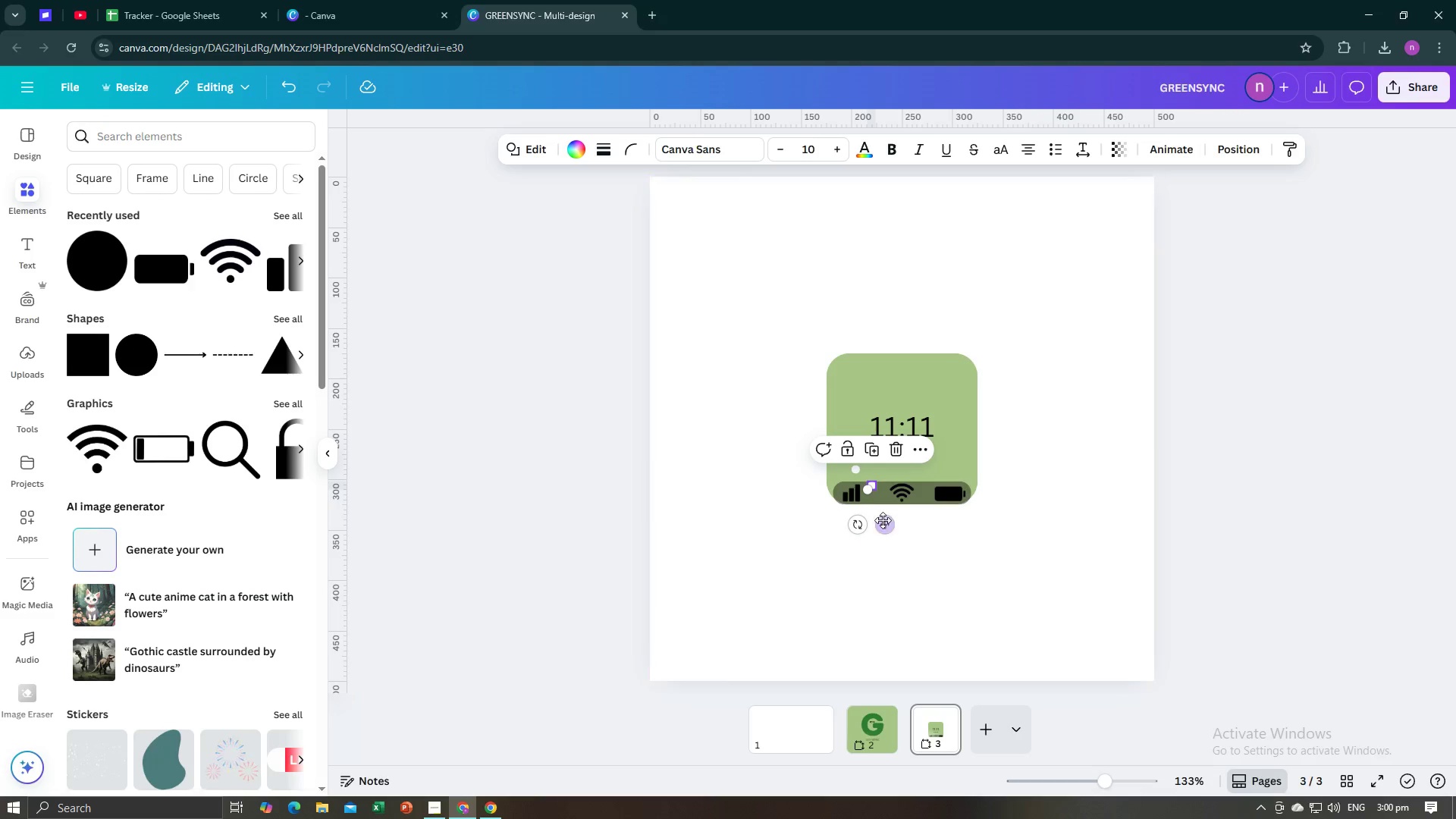 
left_click_drag(start_coordinate=[883, 522], to_coordinate=[883, 507])
 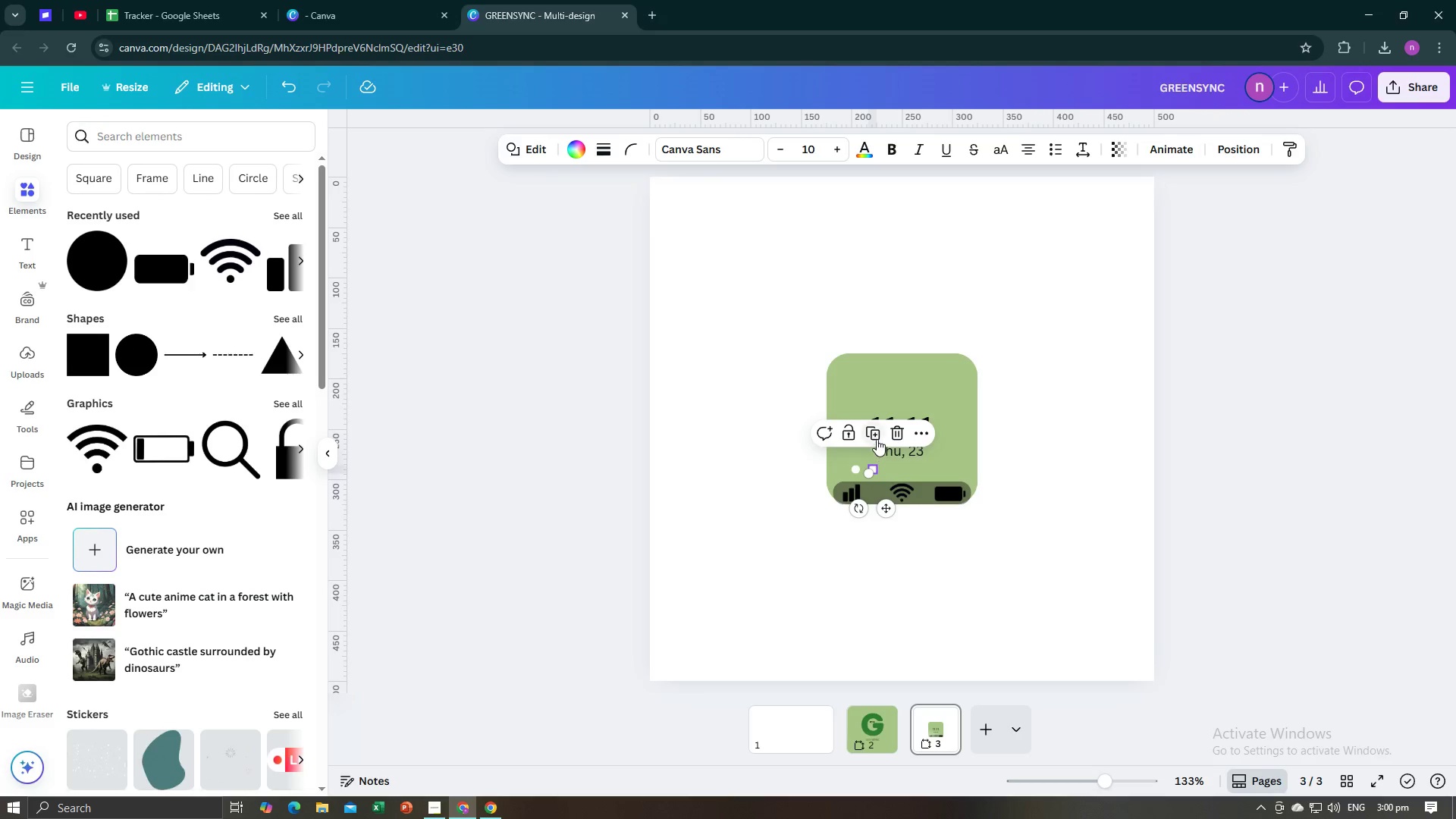 
left_click([877, 438])
 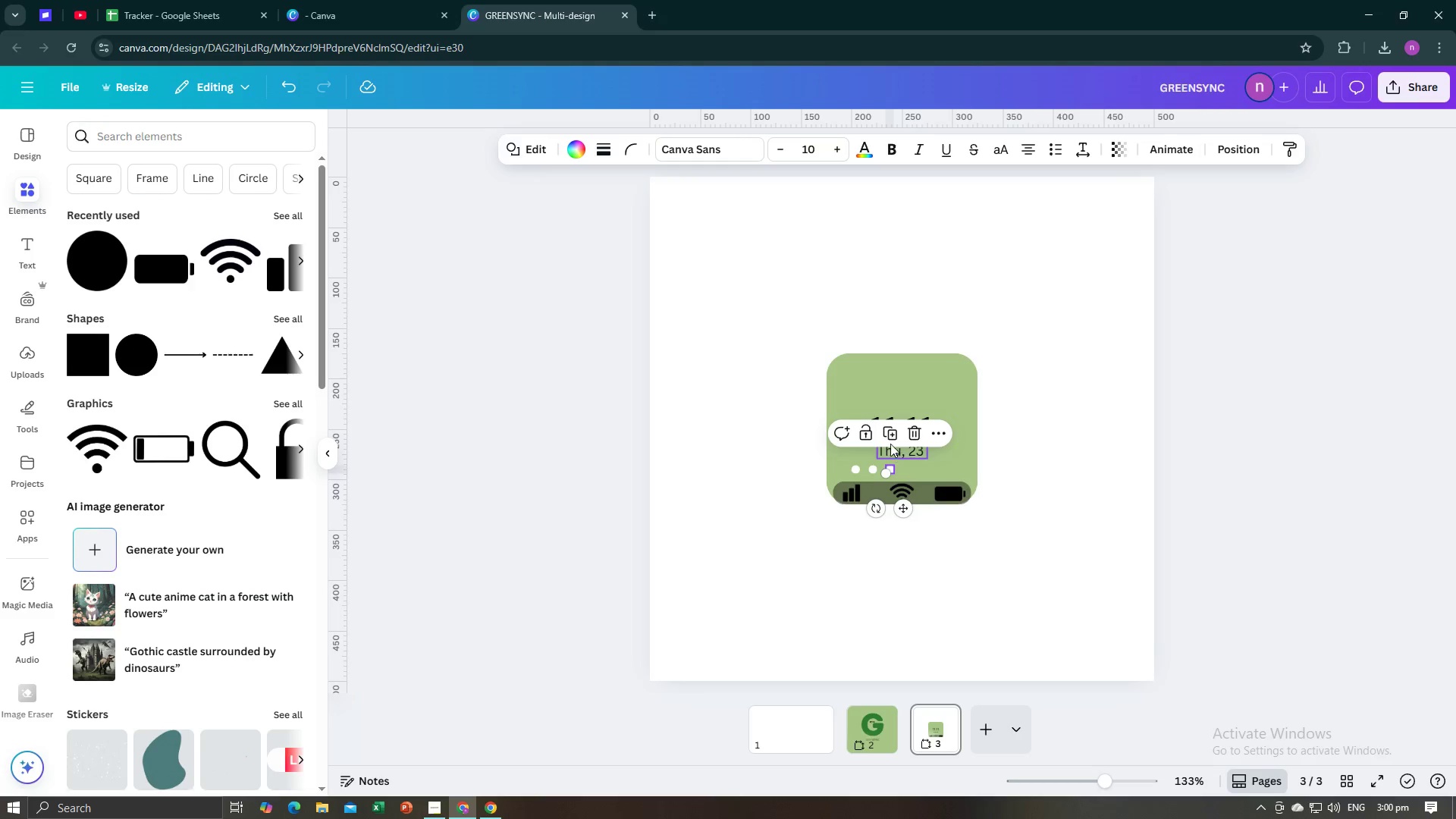 
left_click([892, 436])
 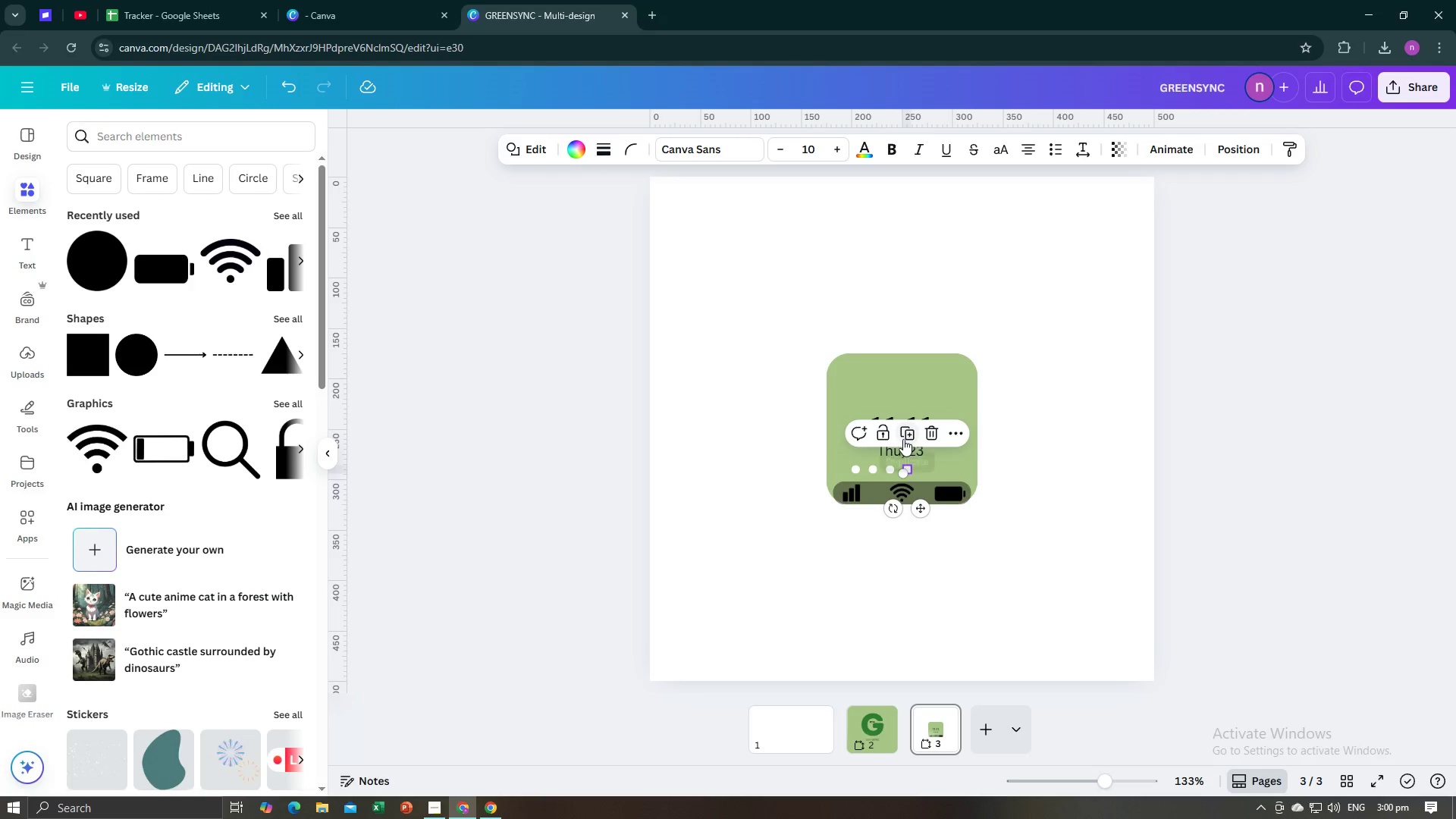 
left_click([905, 438])
 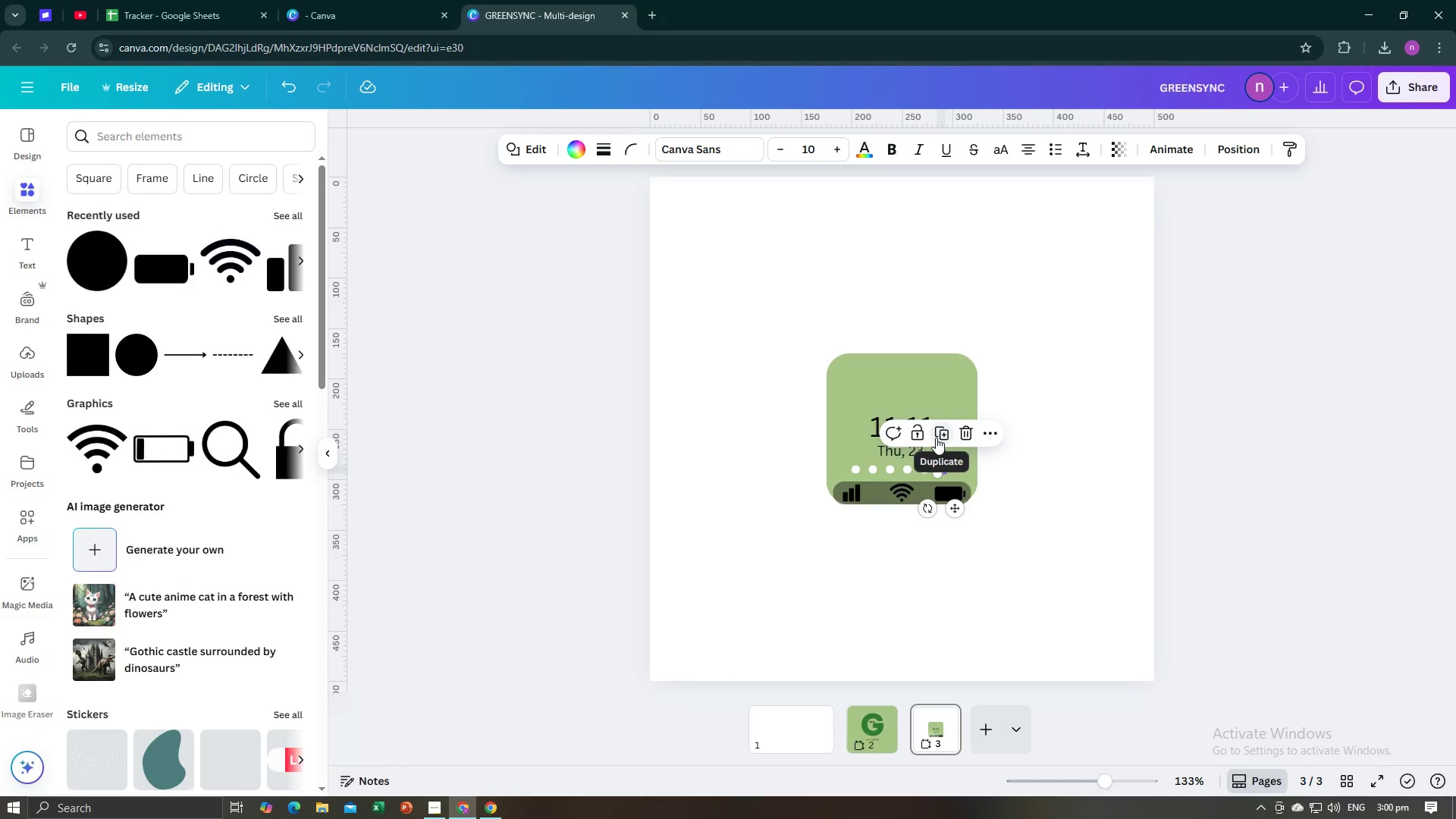 
left_click([937, 436])
 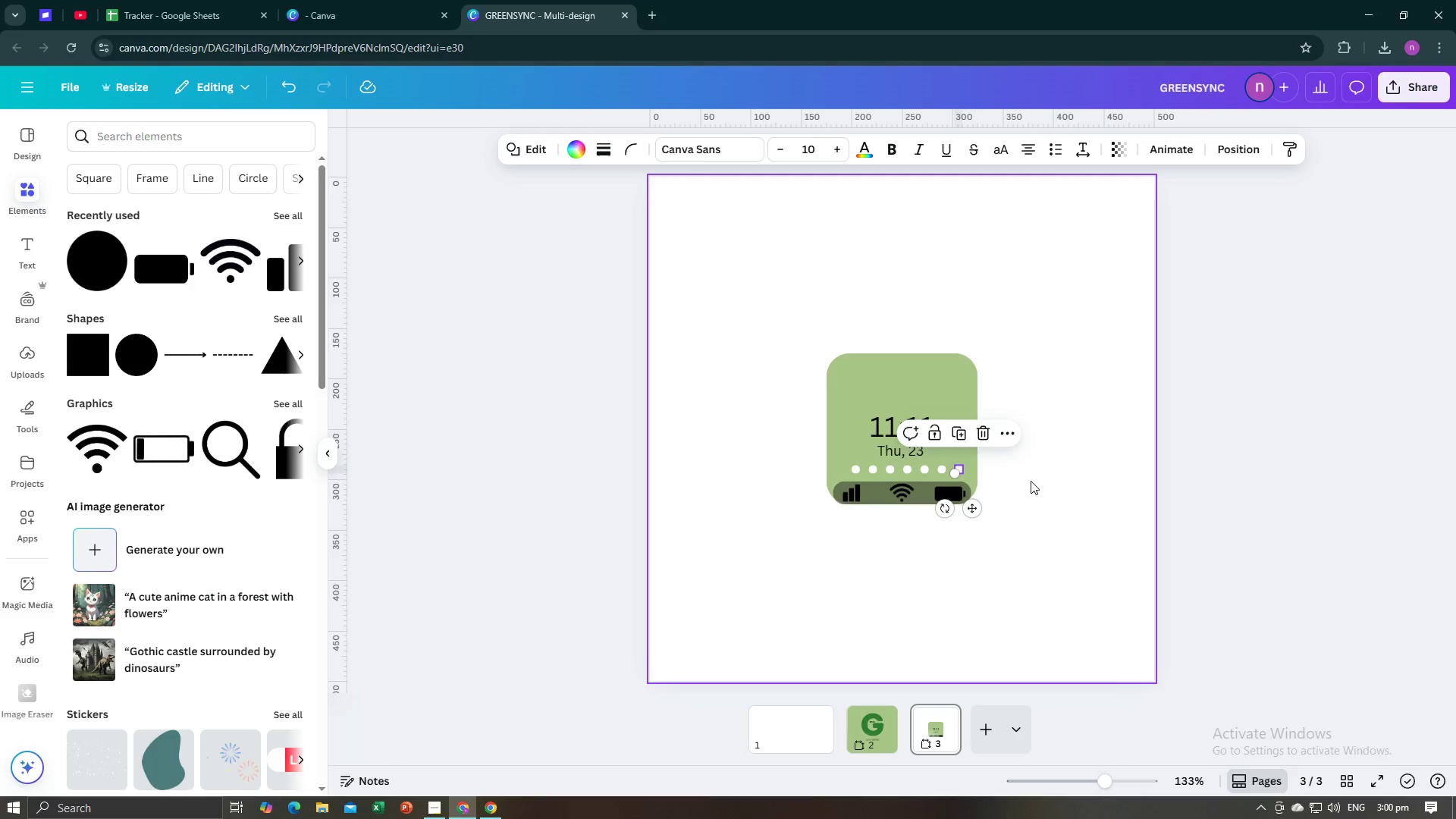 
left_click([1031, 481])
 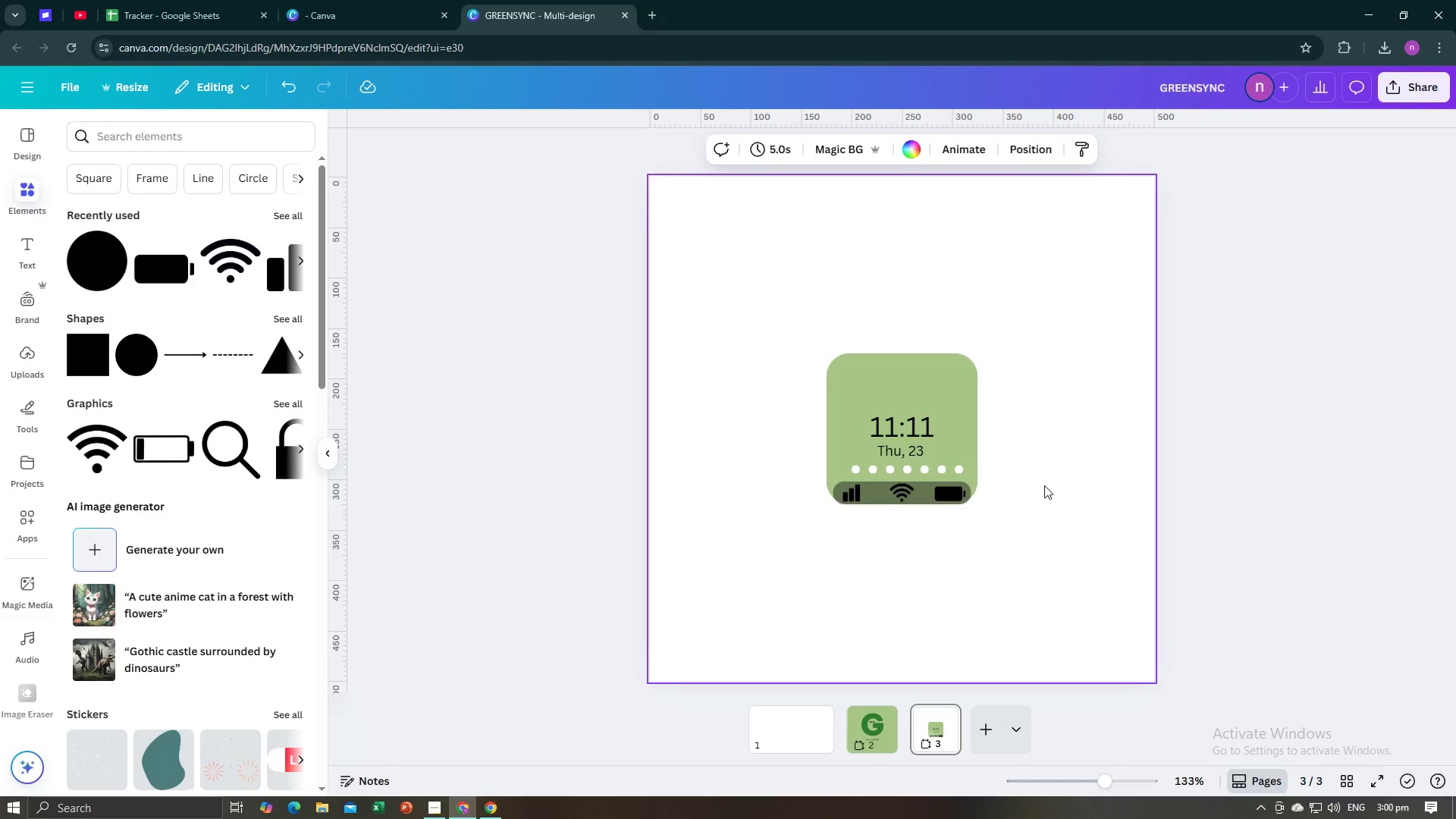 
left_click([1287, 506])
 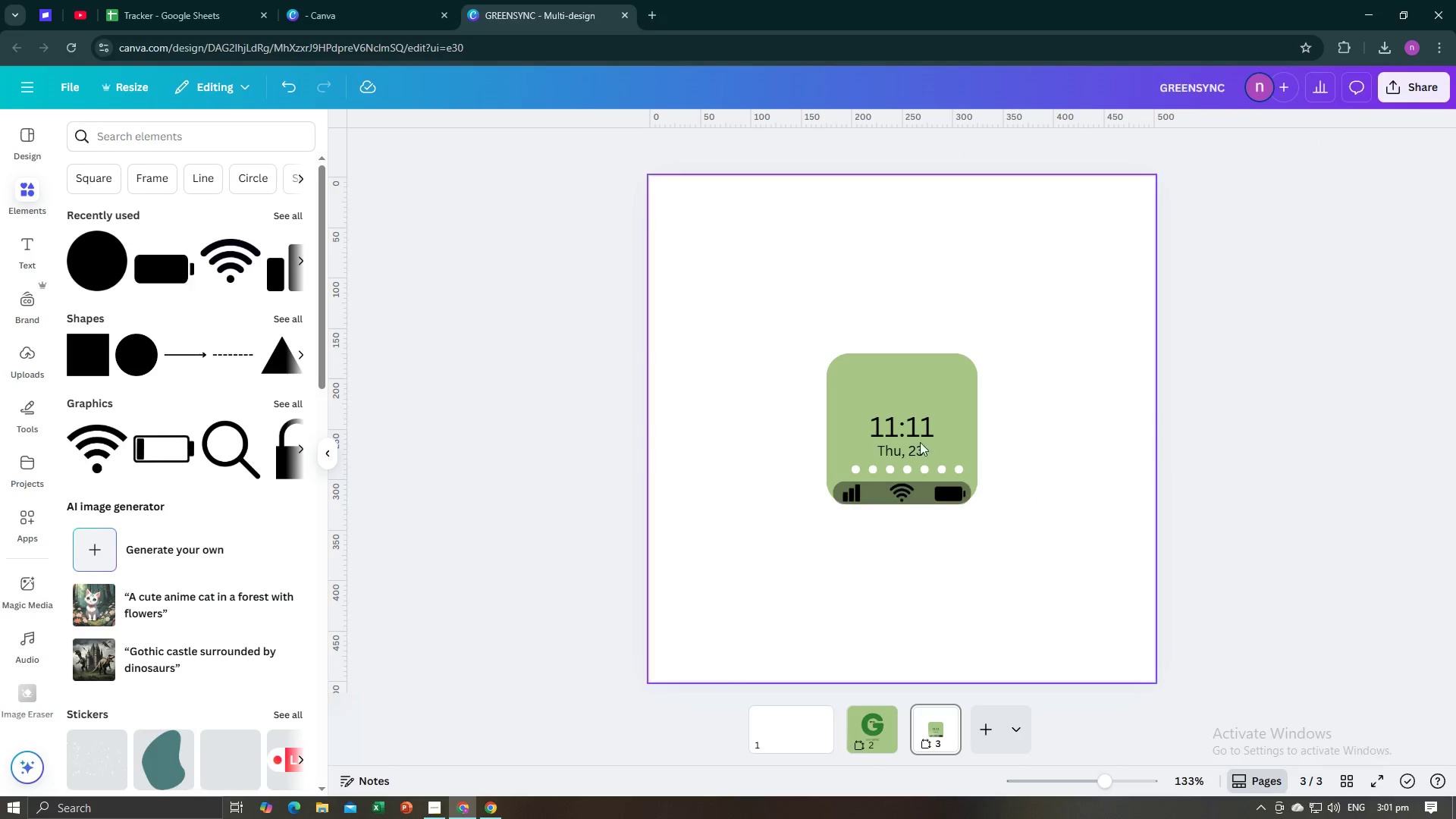 
left_click([488, 424])
 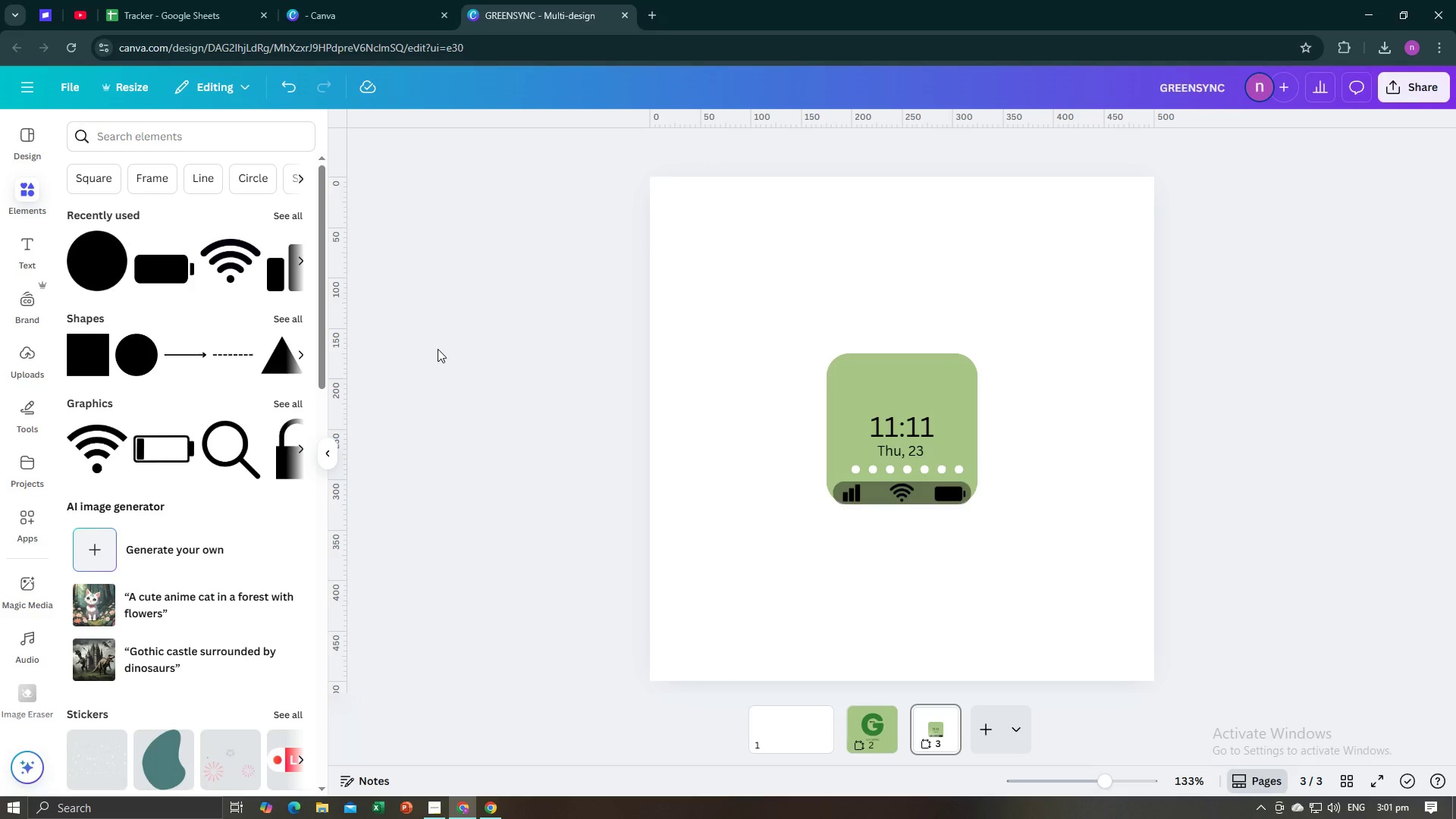 
key(Alt+AltLeft)
 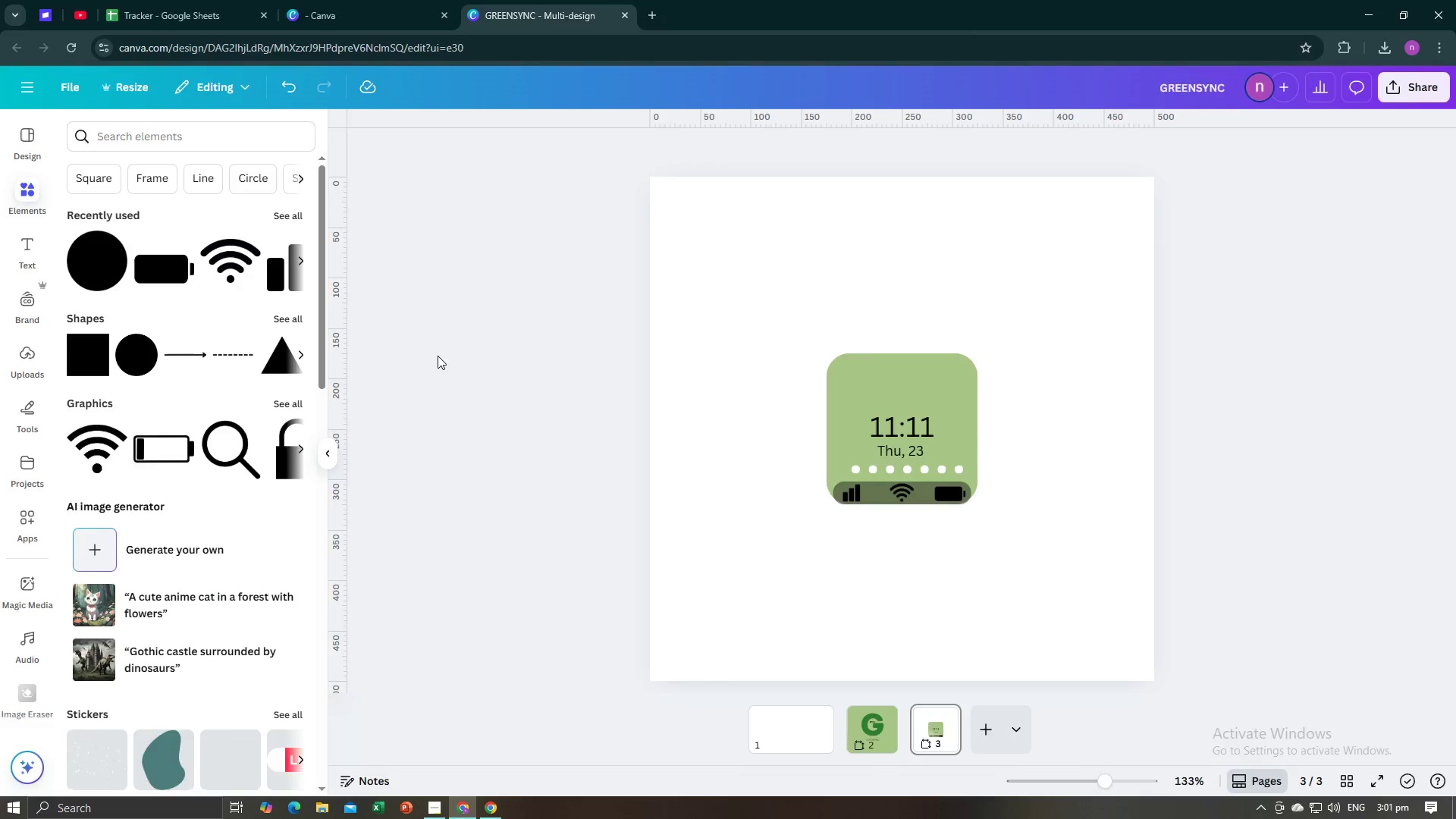 
key(Alt+Tab)
 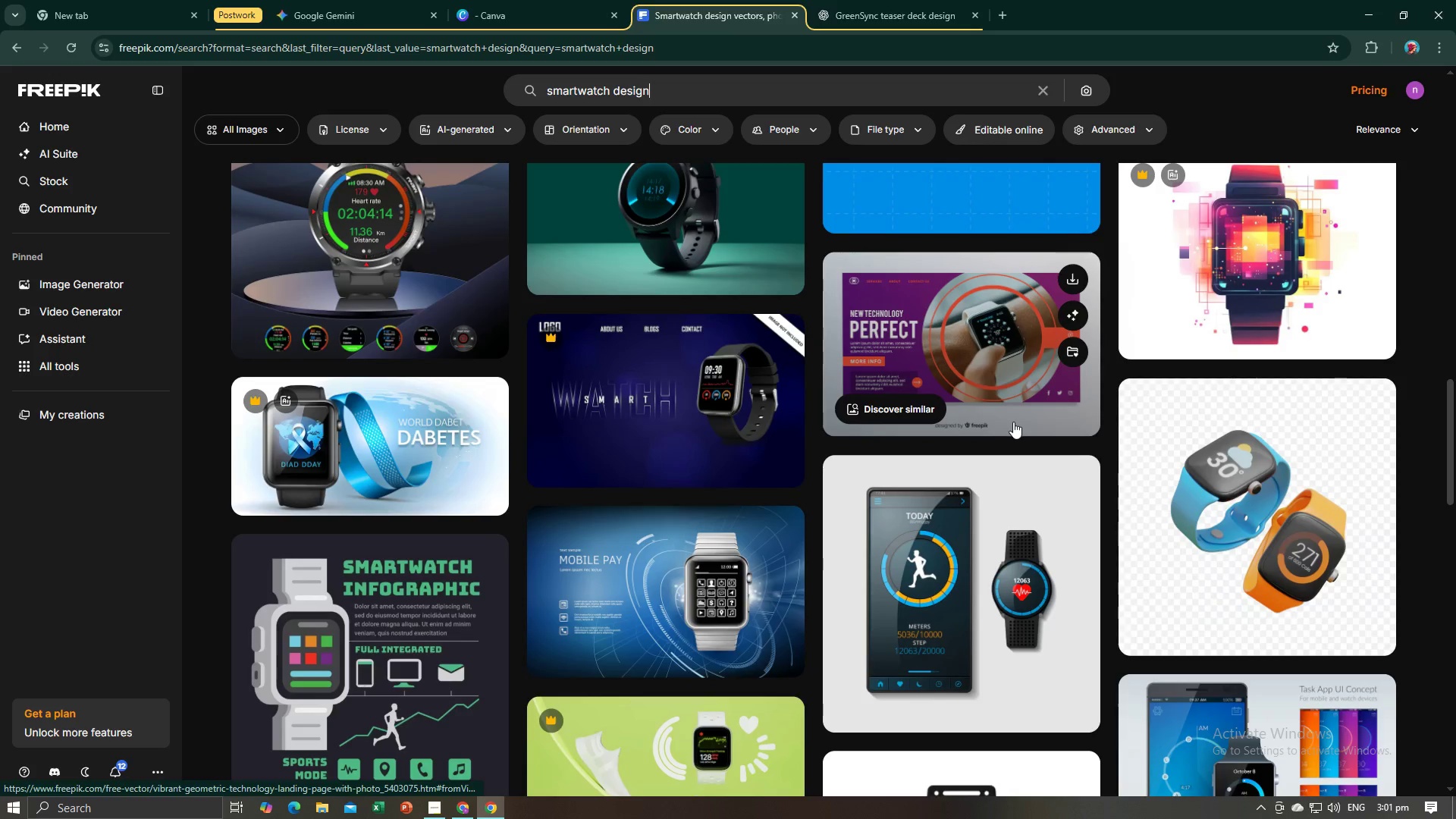 
scroll: coordinate [1013, 422], scroll_direction: down, amount: 2.0
 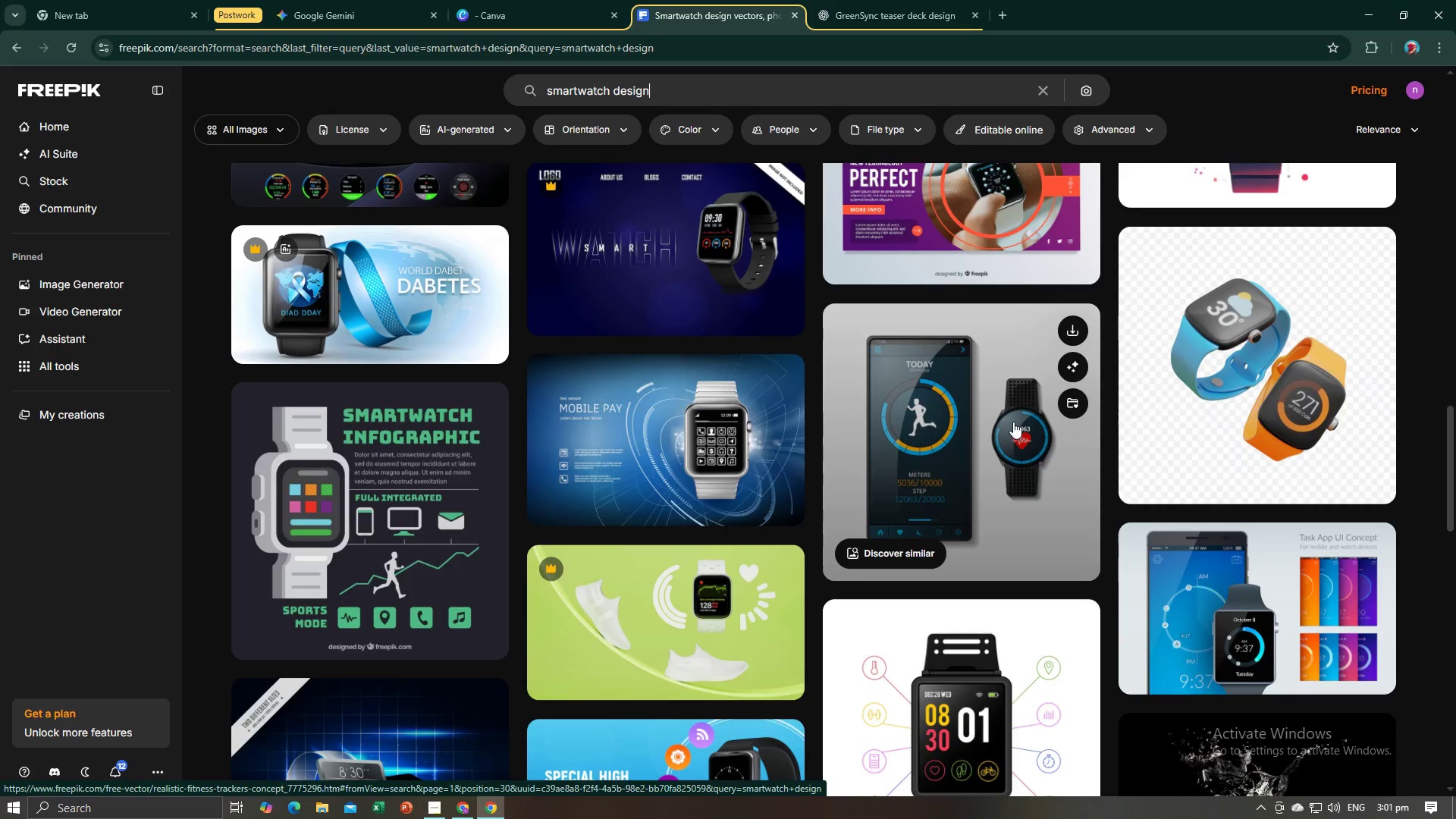 
scroll: coordinate [1013, 422], scroll_direction: up, amount: 1.0
 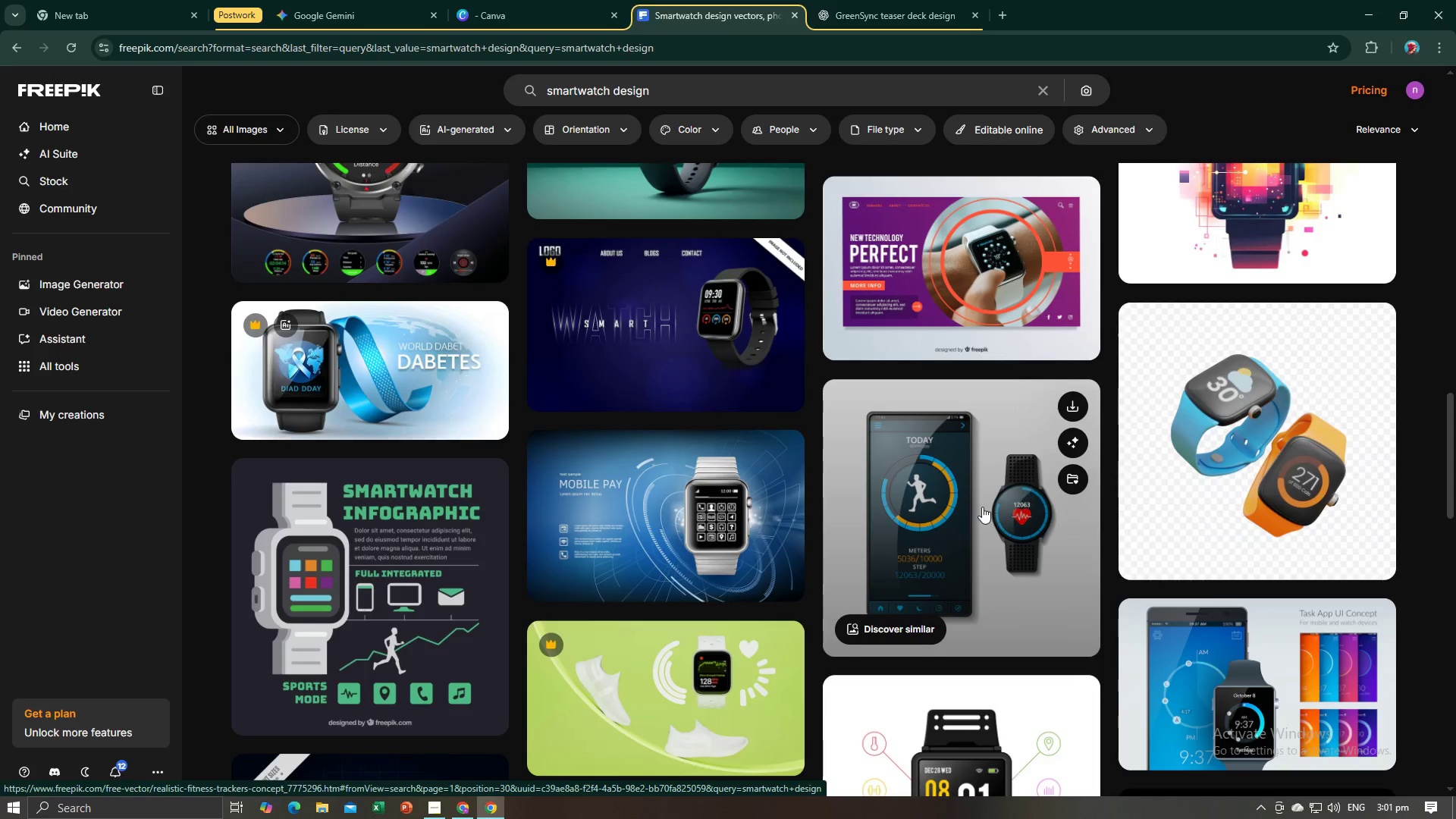 
scroll: coordinate [935, 514], scroll_direction: down, amount: 8.0
 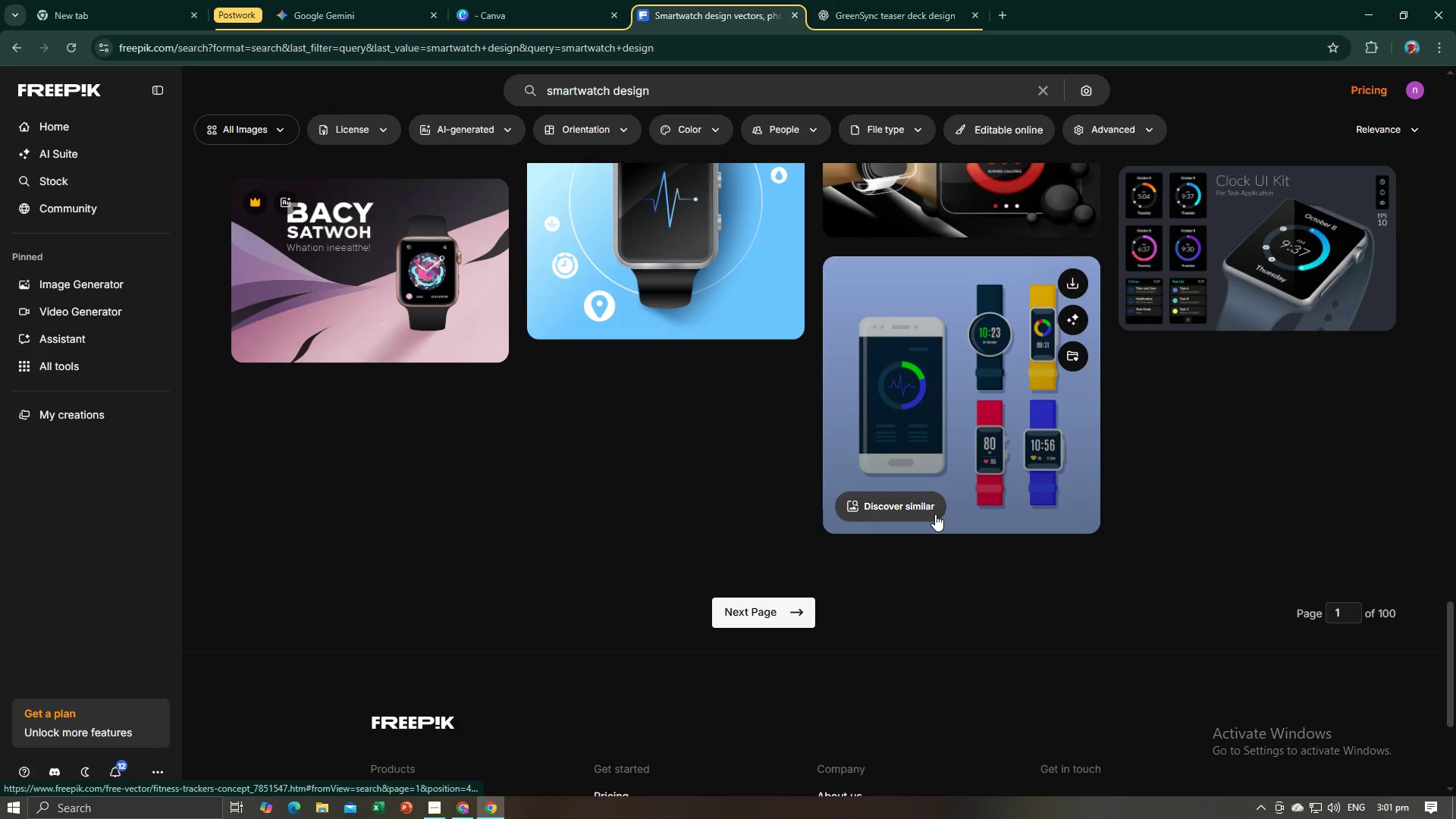 
scroll: coordinate [934, 514], scroll_direction: up, amount: 7.0
 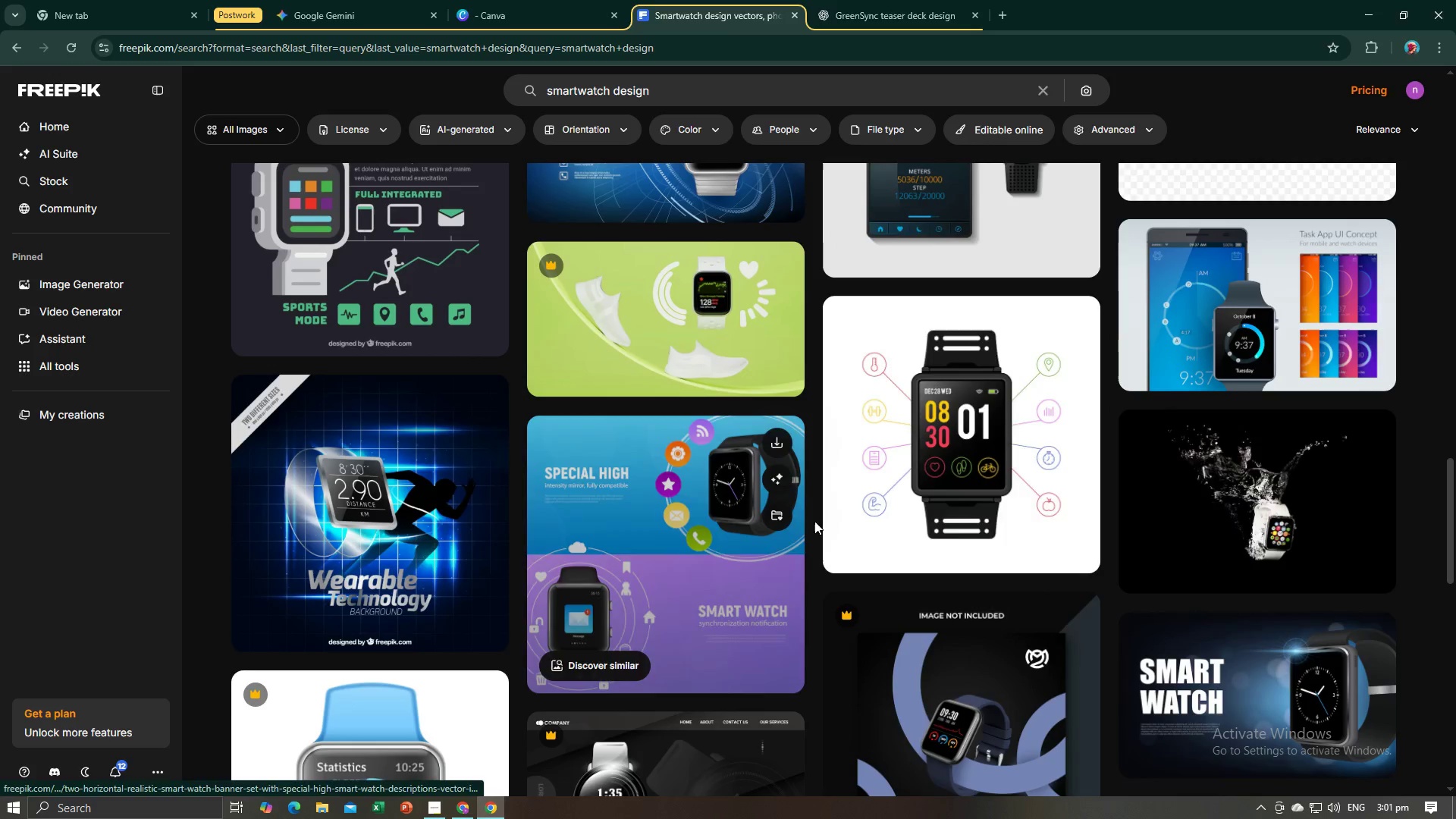 
key(Alt+AltLeft)
 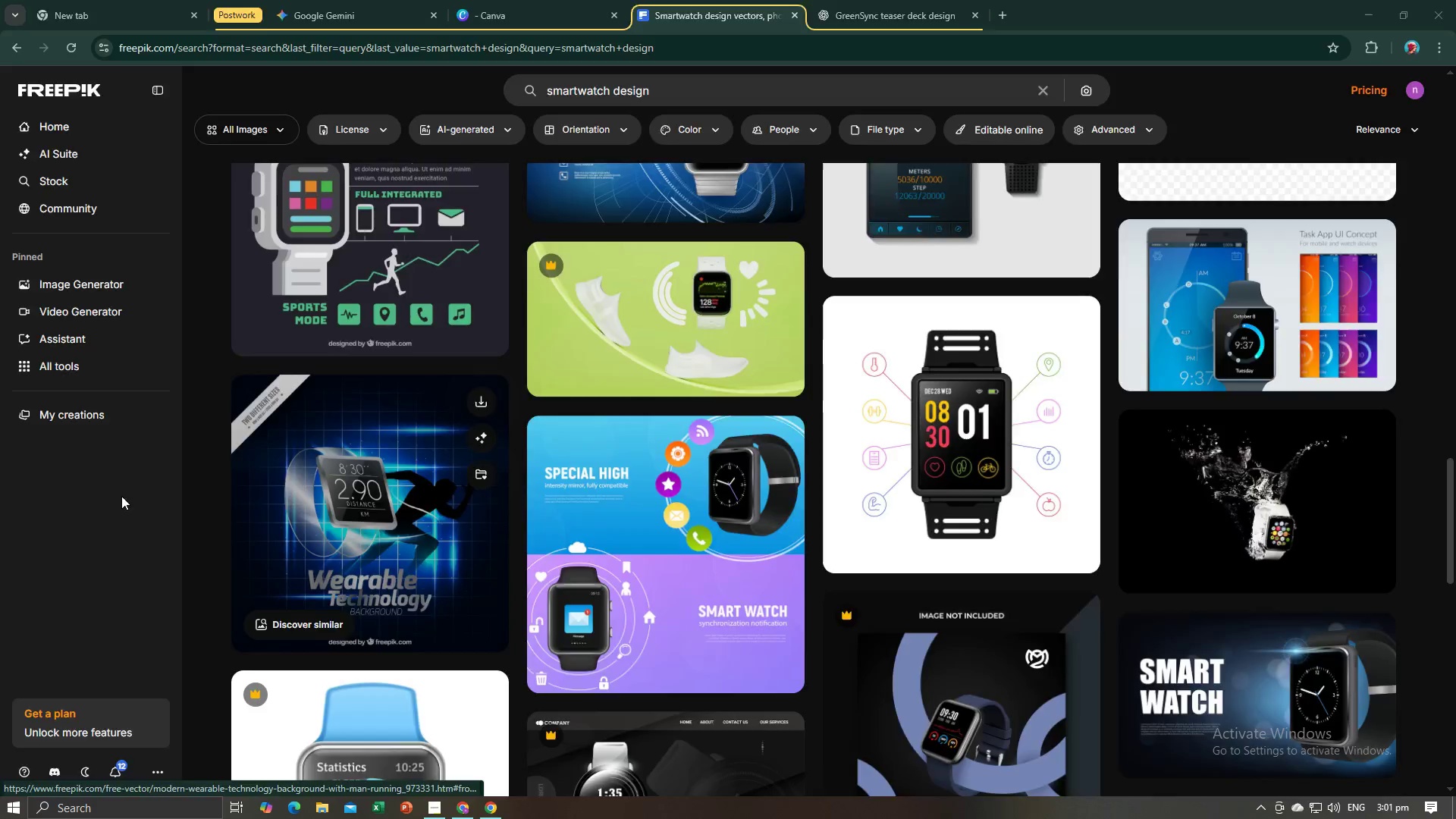 
key(Alt+Tab)
 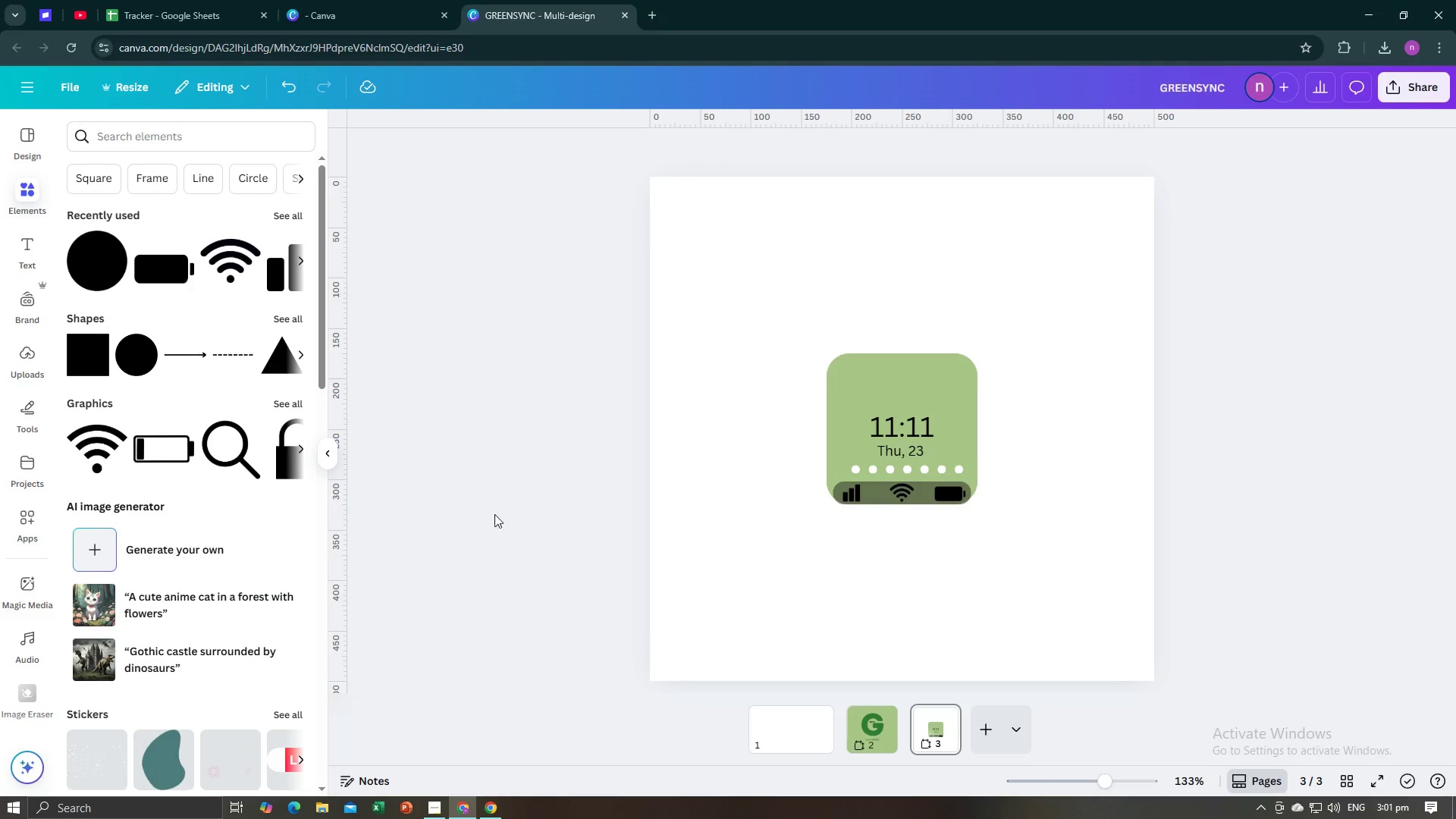 
left_click([481, 514])
 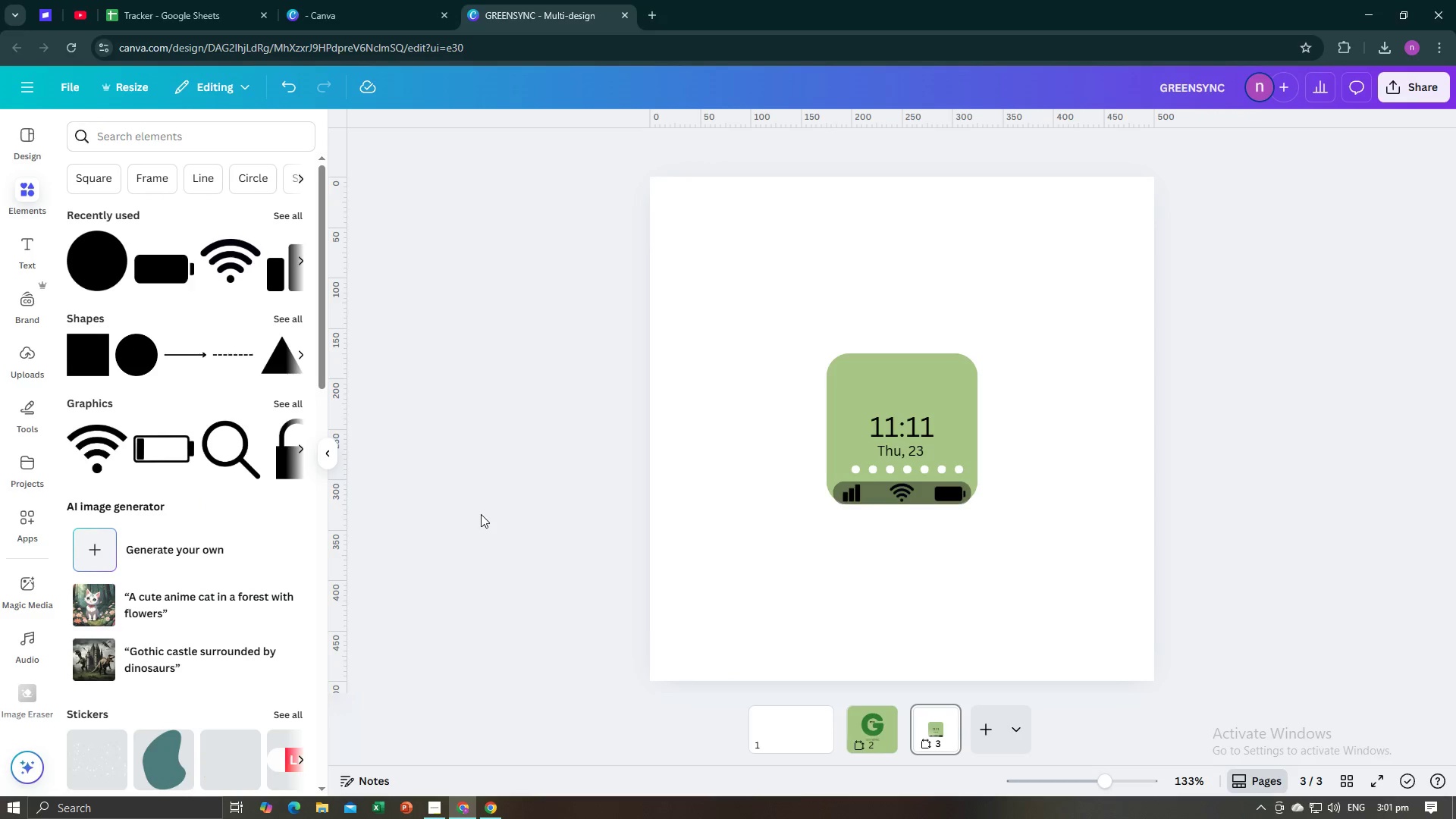 
left_click([560, 531])
 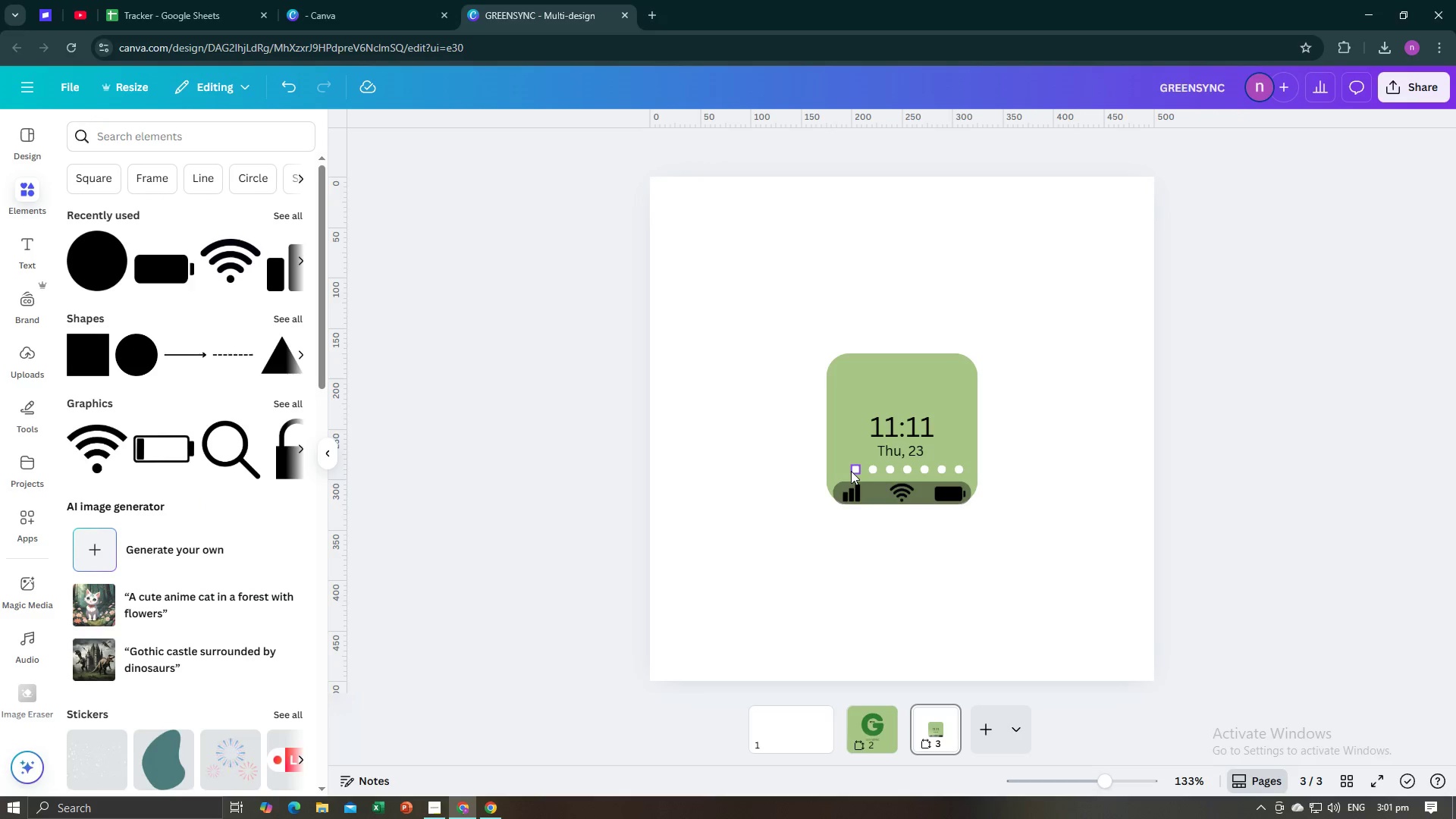 
left_click([510, 544])
 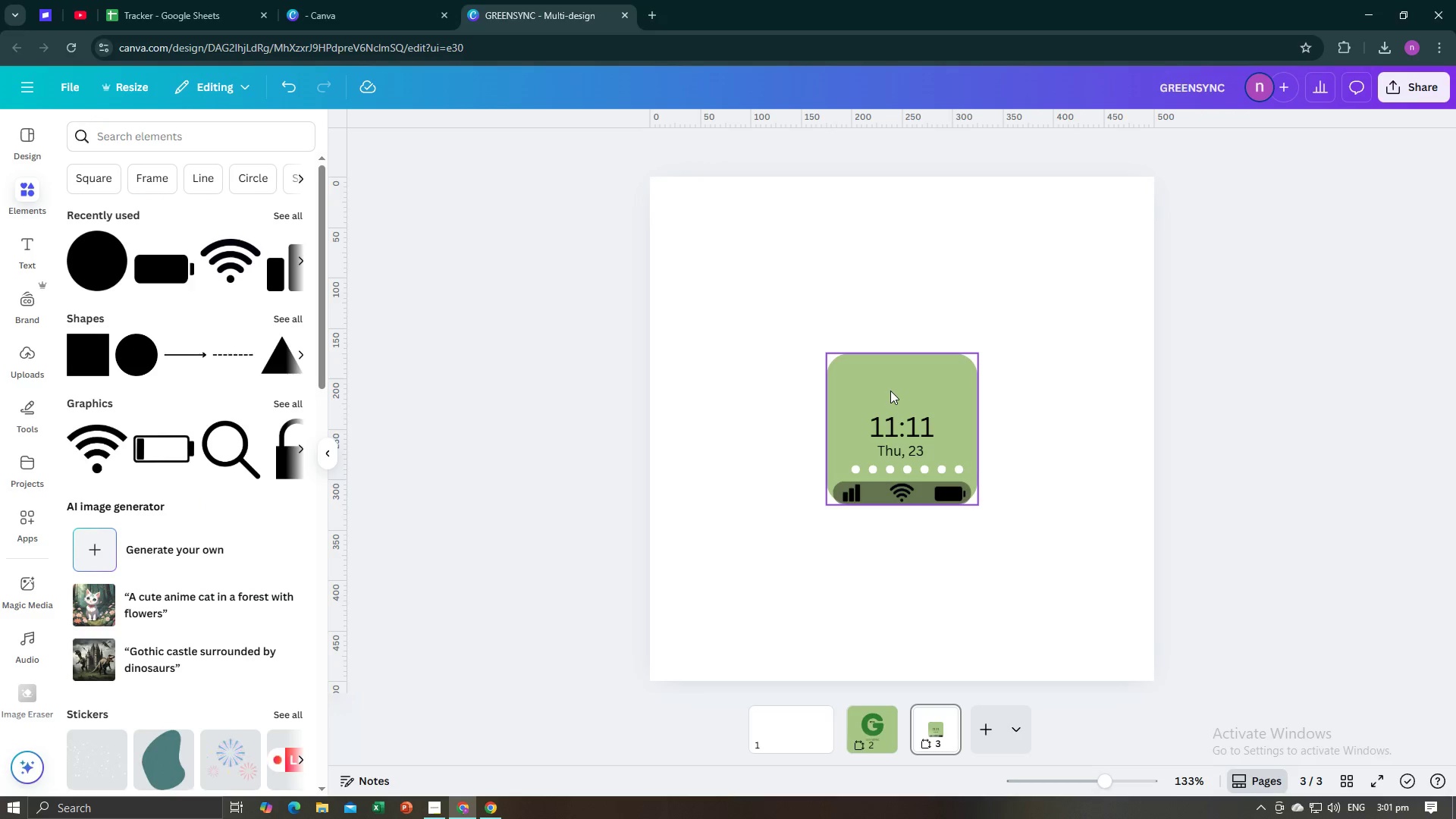 
left_click([679, 444])
 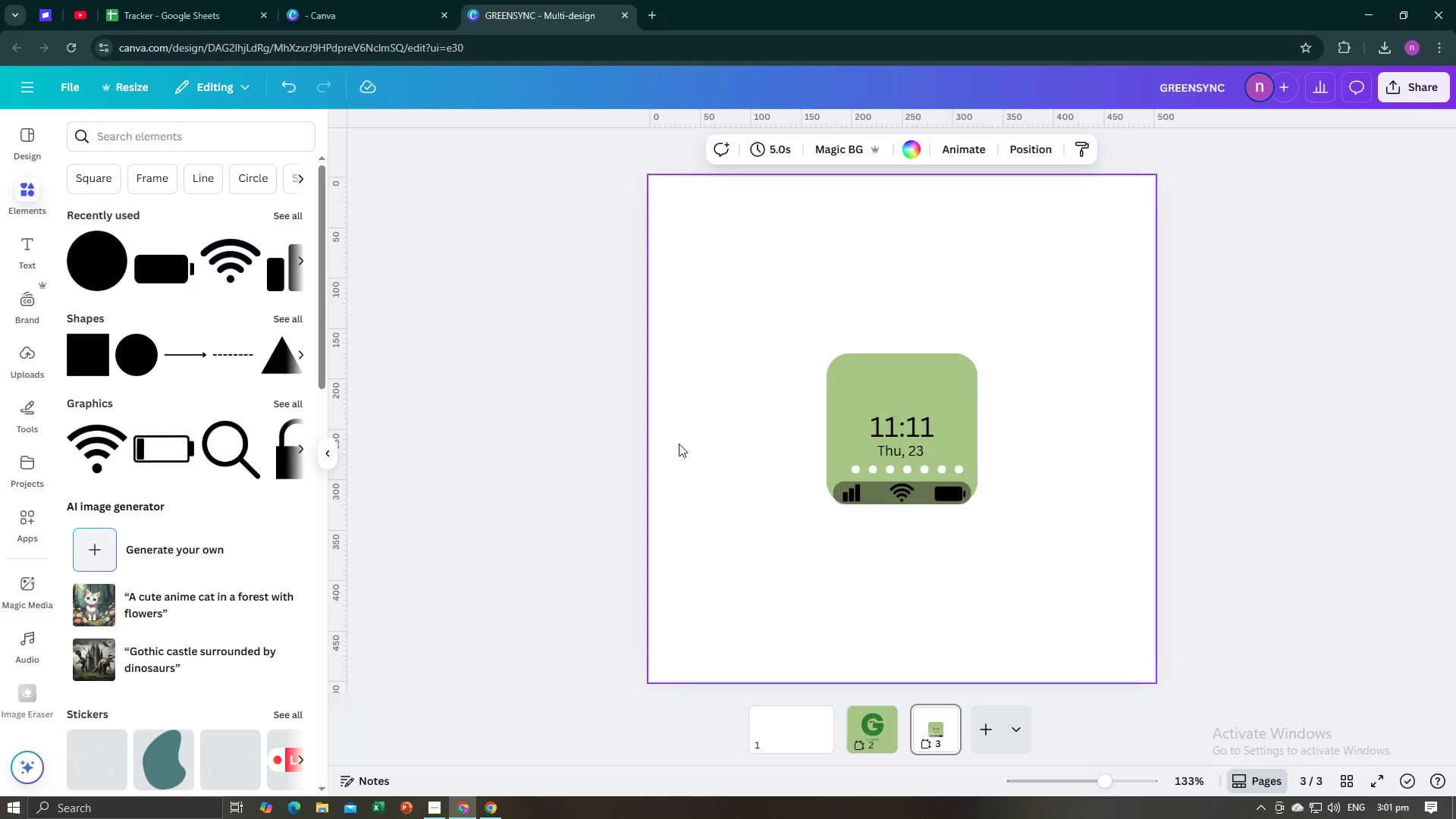 
key(Control+A)
 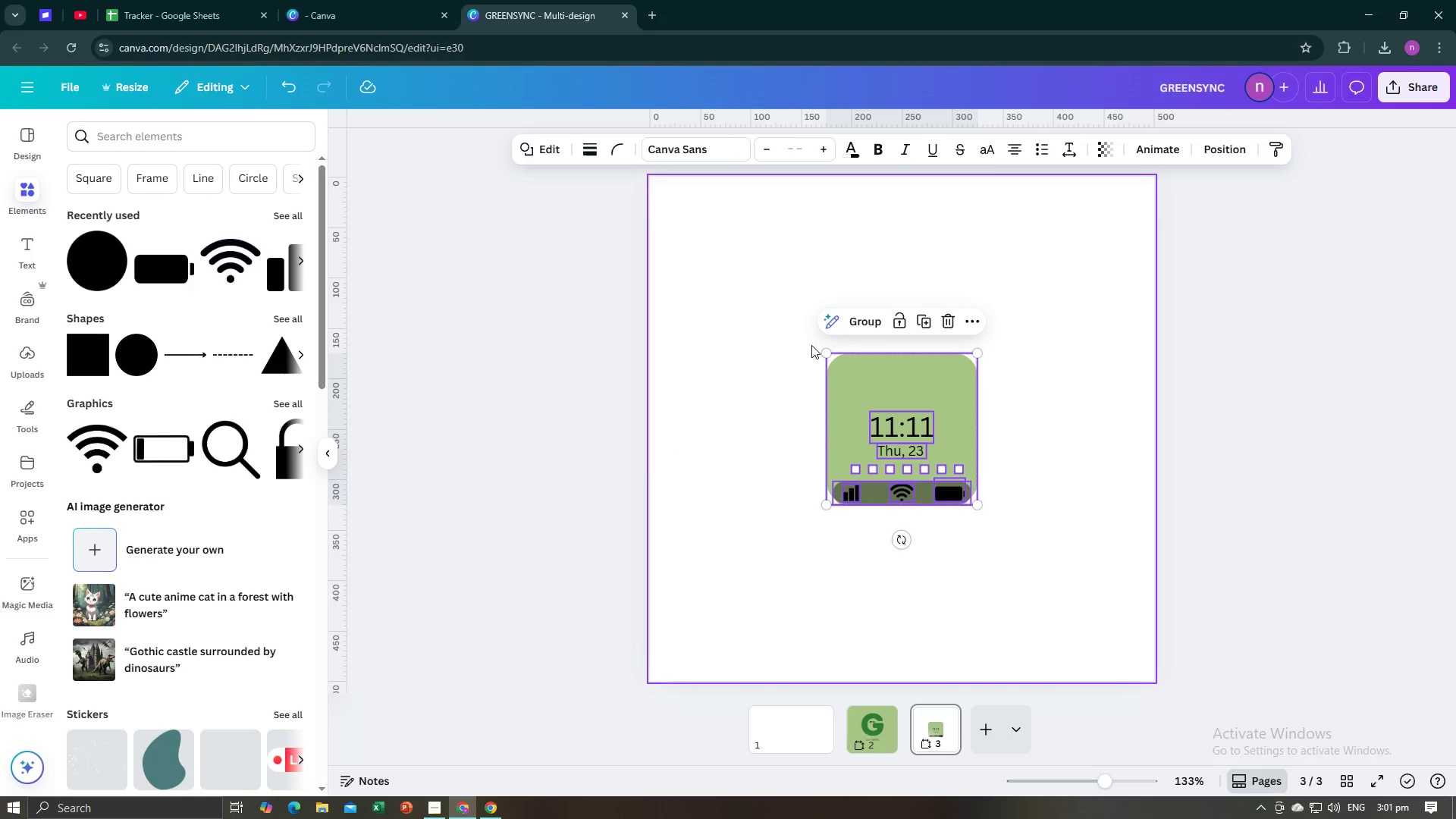 
left_click([854, 327])
 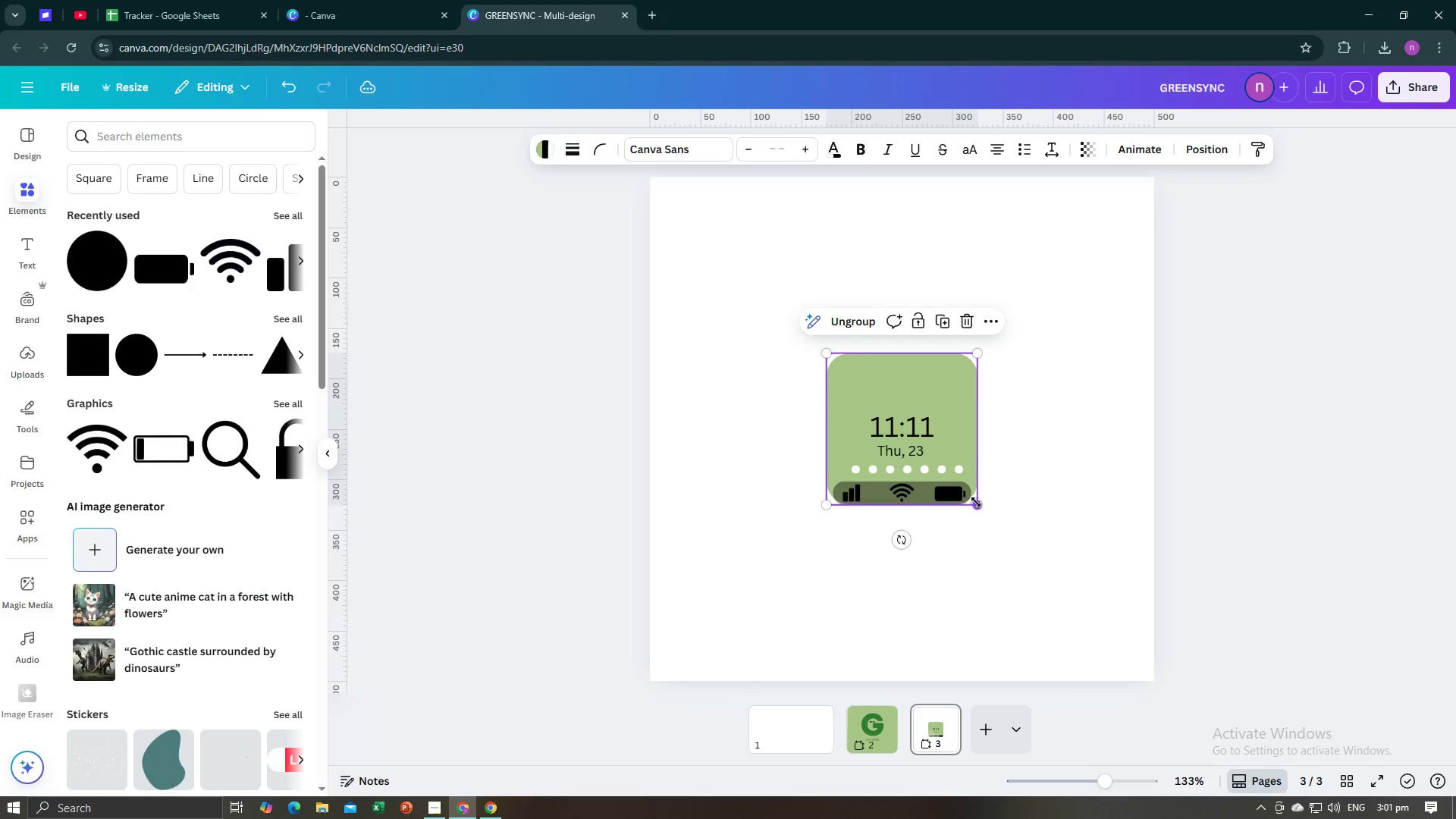 
left_click_drag(start_coordinate=[978, 503], to_coordinate=[1041, 605])
 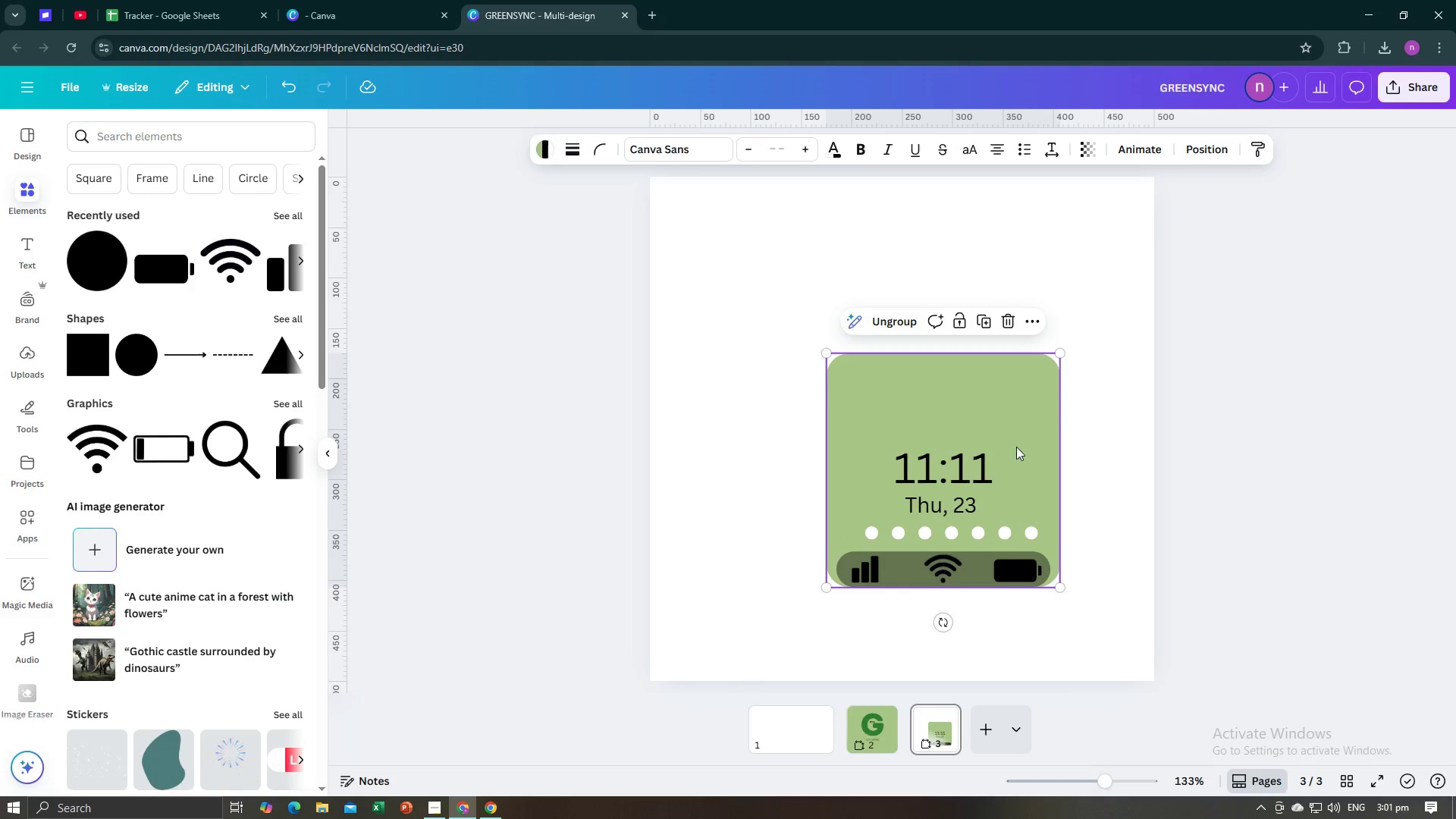 
left_click_drag(start_coordinate=[1016, 444], to_coordinate=[970, 388])
 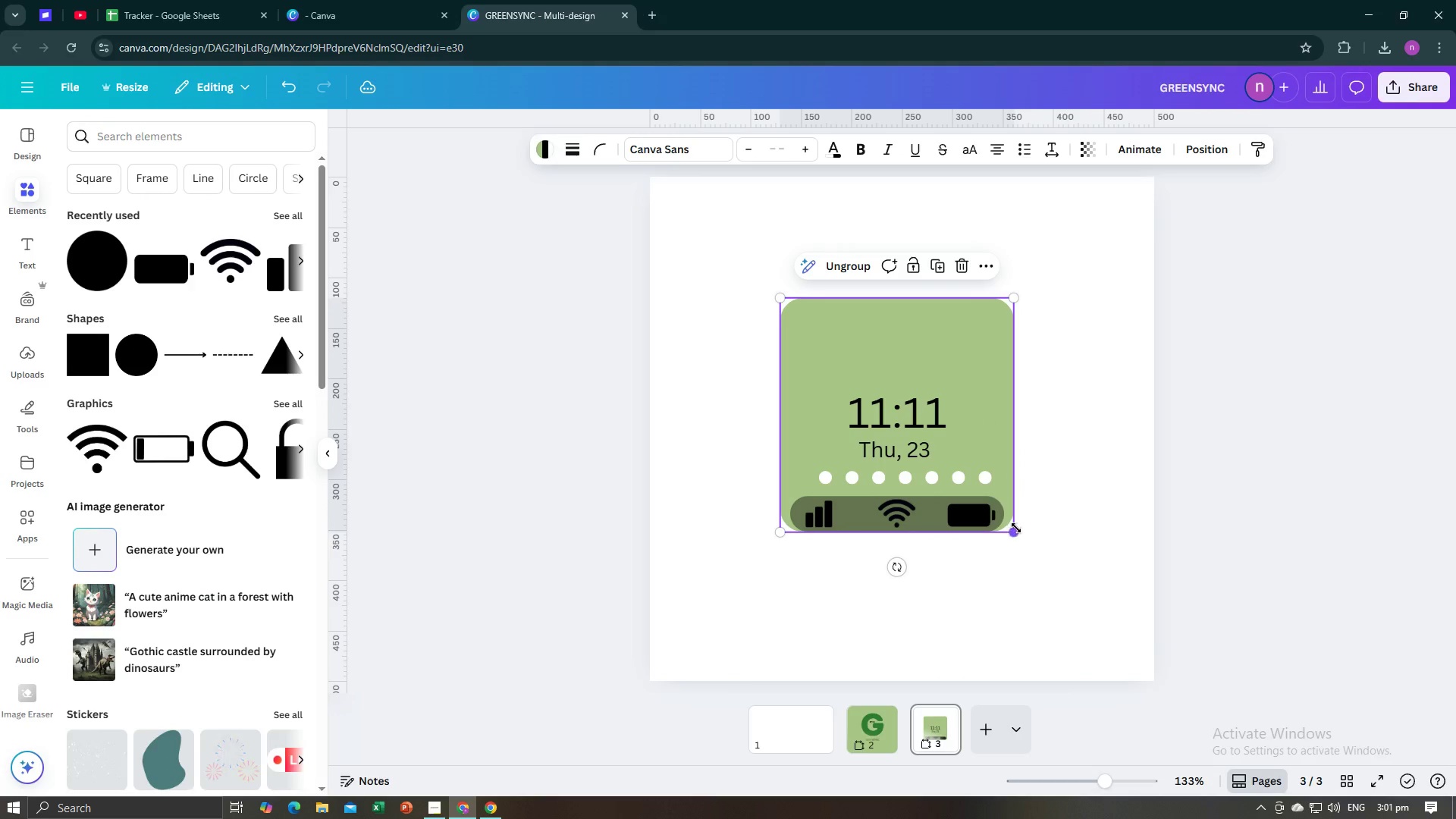 
left_click_drag(start_coordinate=[1015, 533], to_coordinate=[1064, 610])
 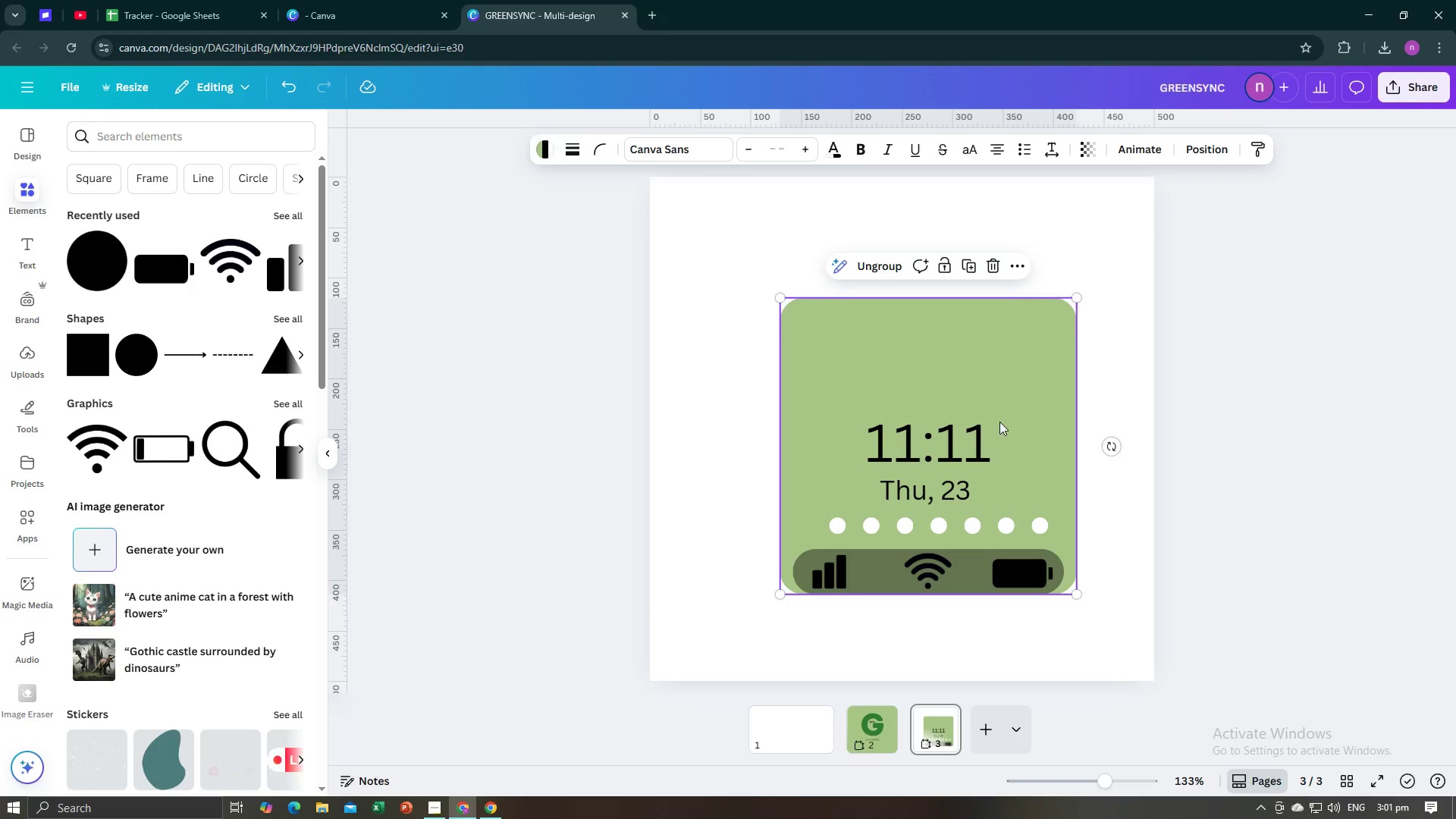 
left_click_drag(start_coordinate=[1000, 418], to_coordinate=[972, 393])
 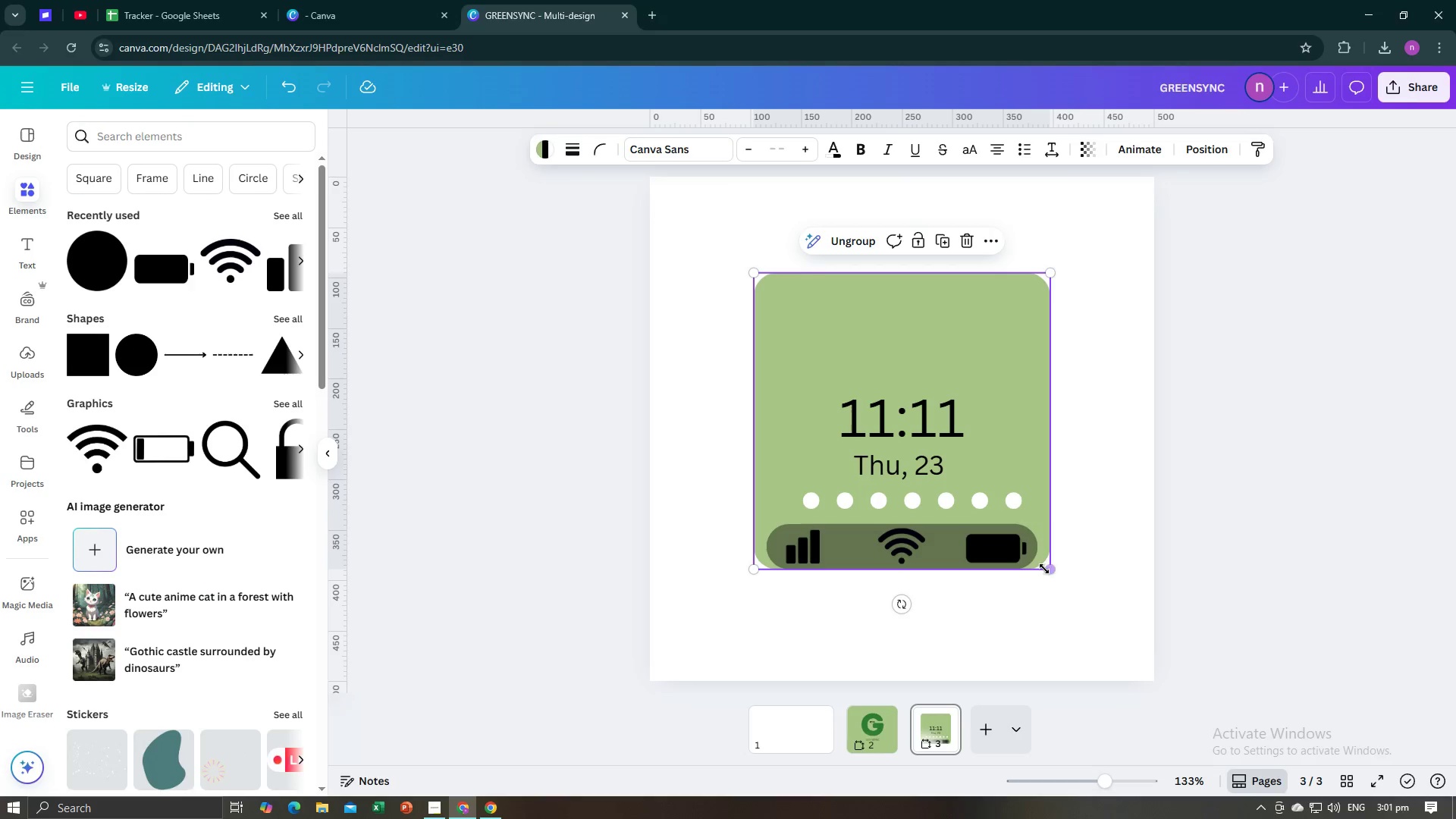 
left_click_drag(start_coordinate=[1049, 570], to_coordinate=[1075, 620])
 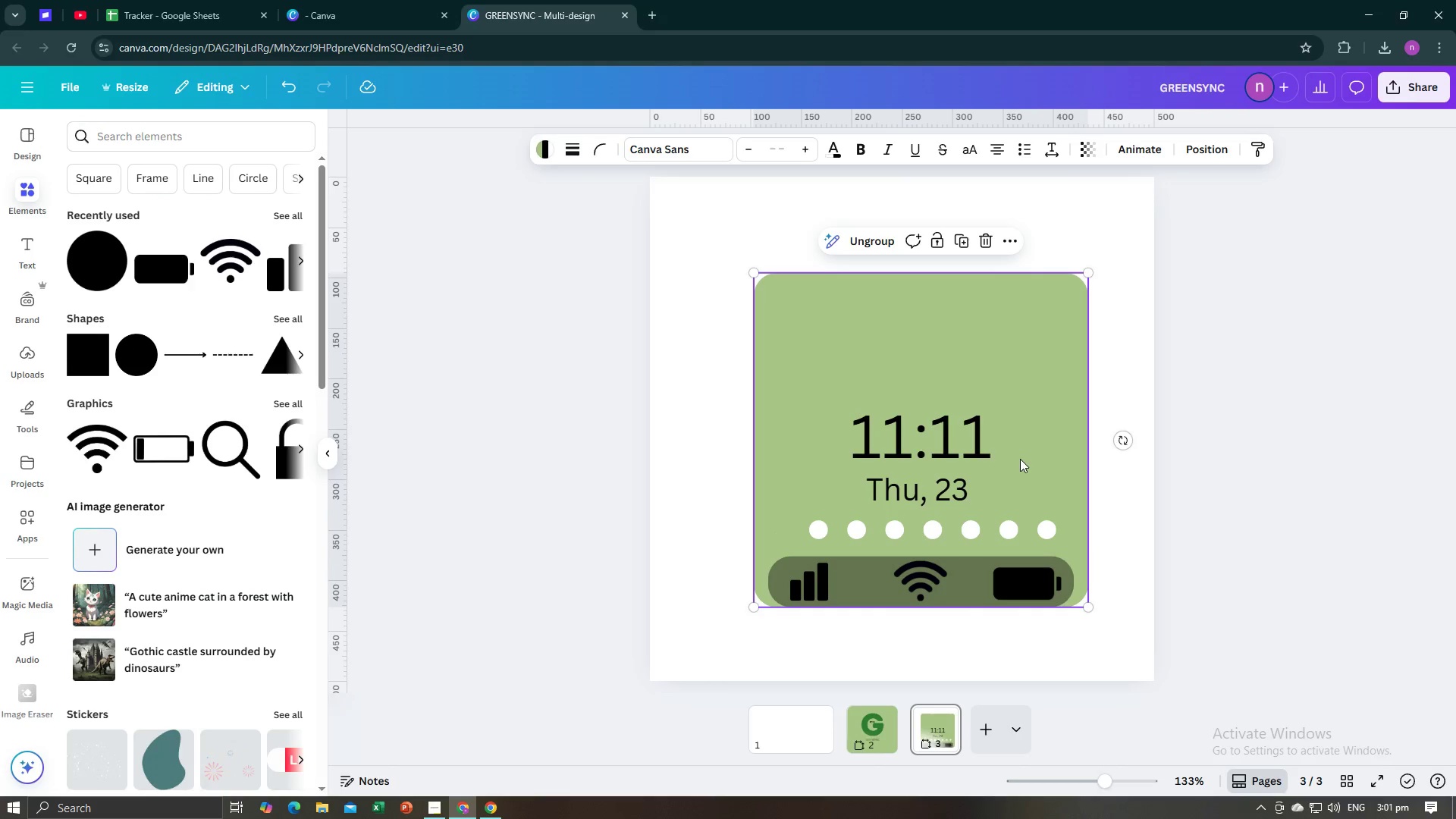 
left_click_drag(start_coordinate=[1020, 458], to_coordinate=[1009, 437])
 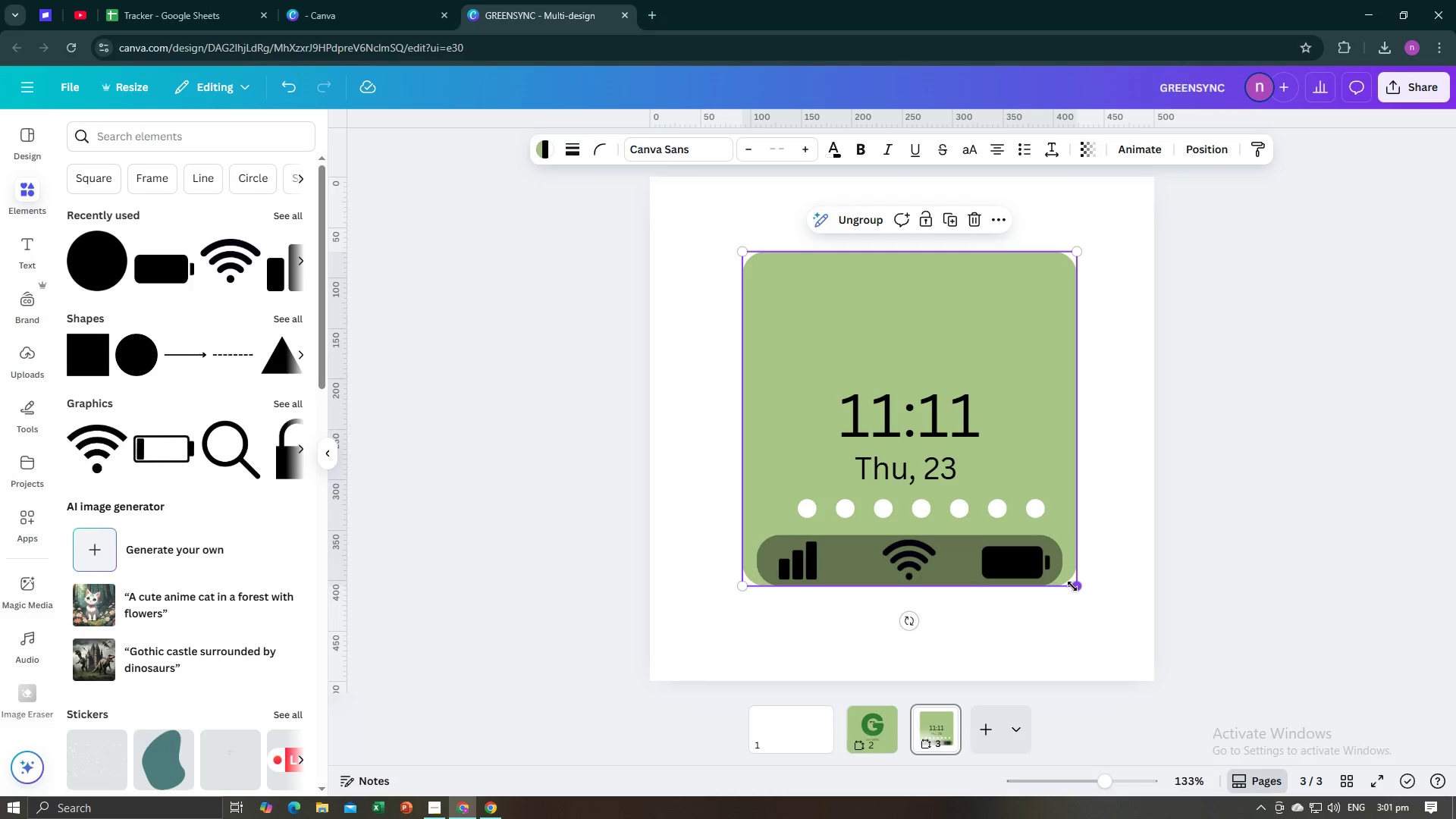 
left_click_drag(start_coordinate=[1073, 587], to_coordinate=[1082, 607])
 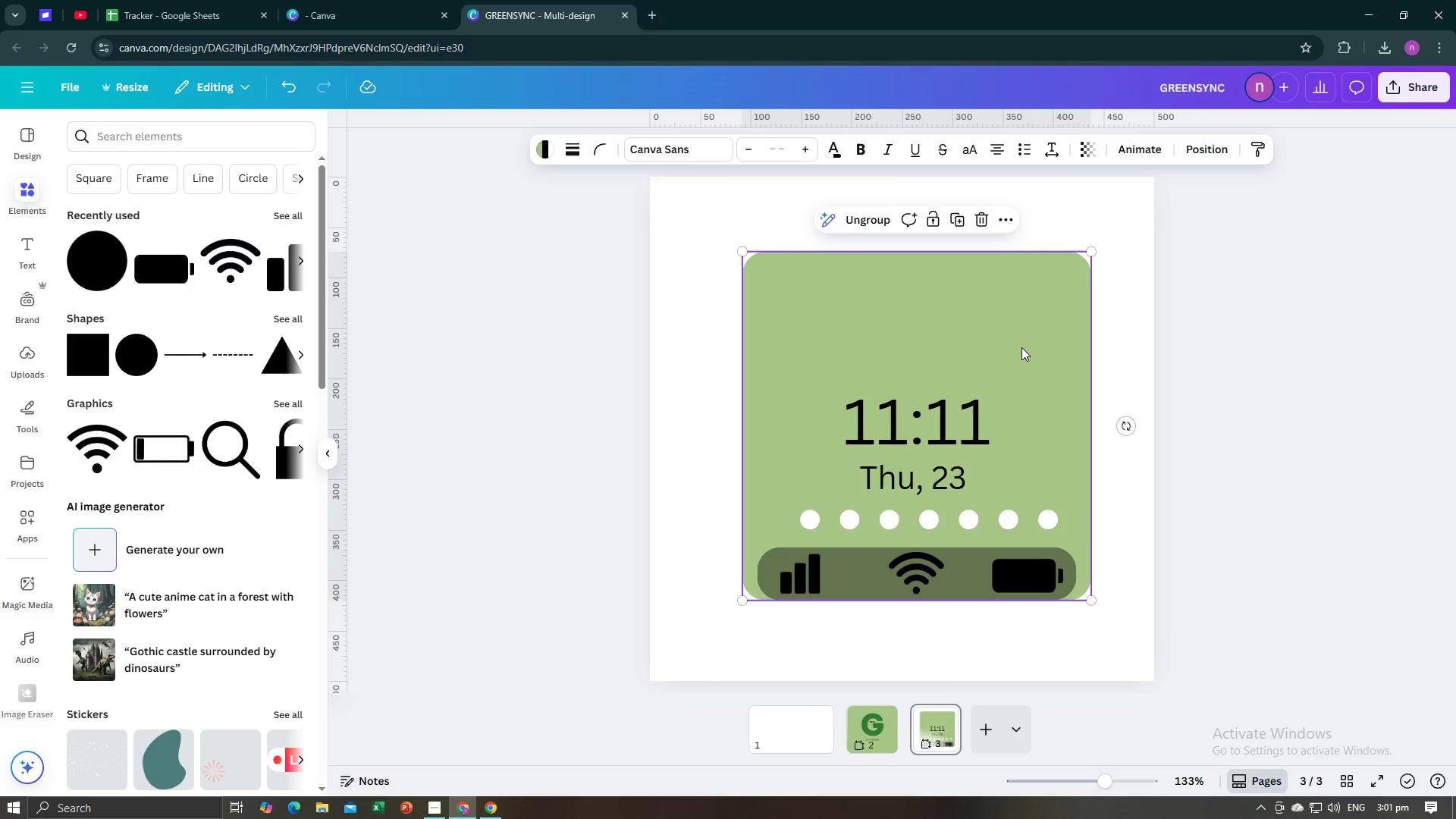 
left_click_drag(start_coordinate=[1019, 347], to_coordinate=[928, 277])
 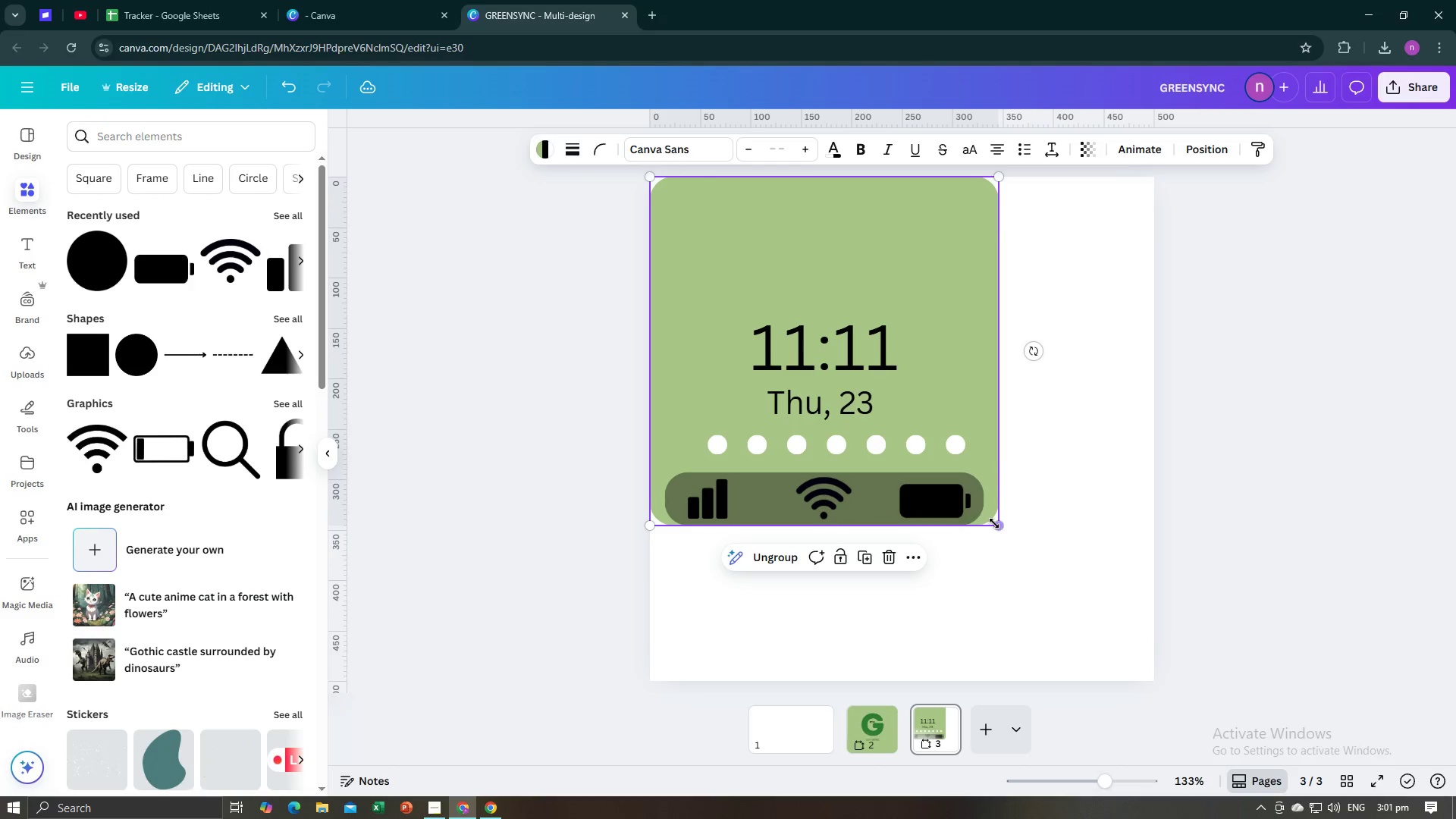 
left_click_drag(start_coordinate=[995, 523], to_coordinate=[1155, 673])
 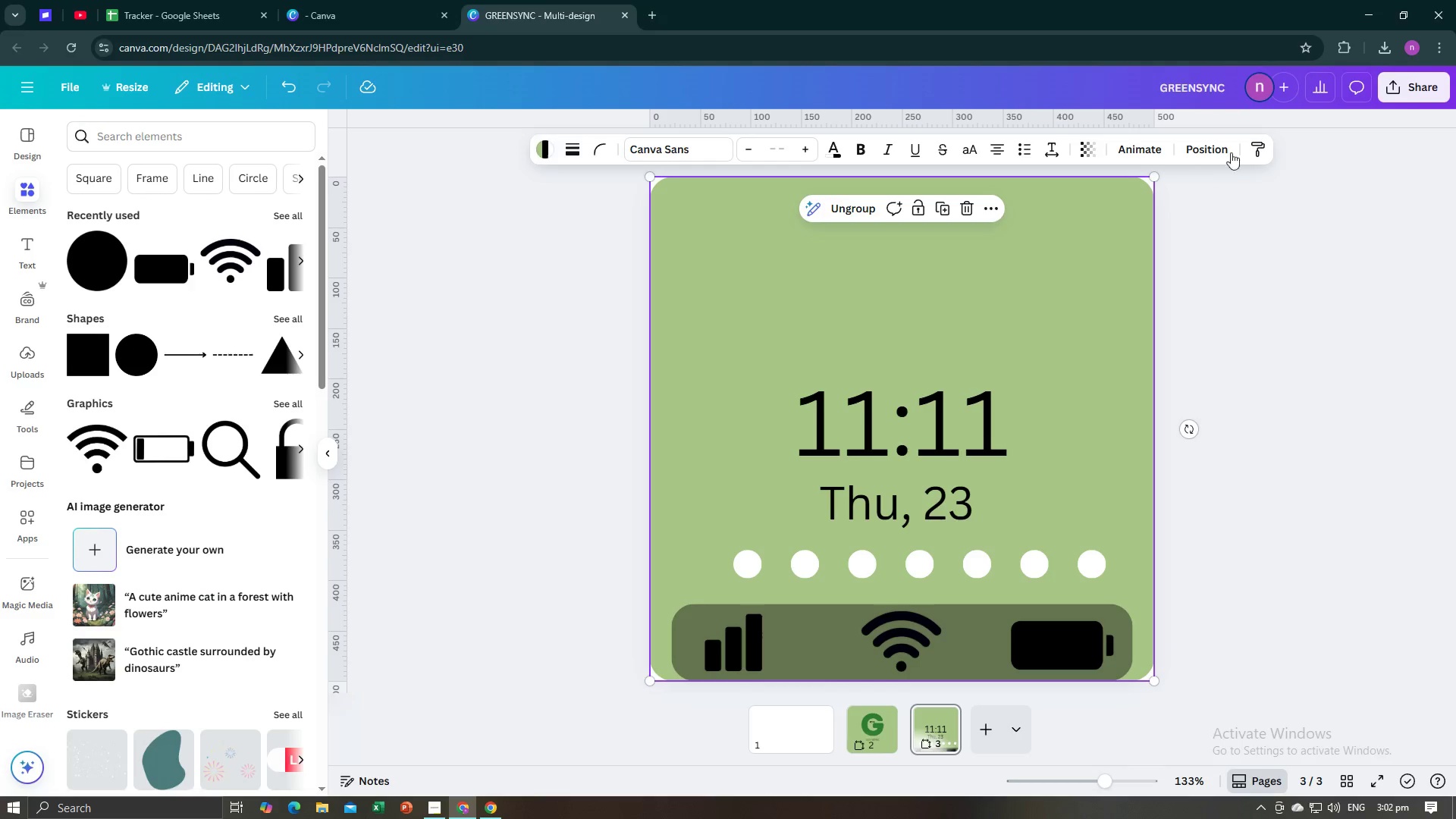 
left_click([1398, 80])
 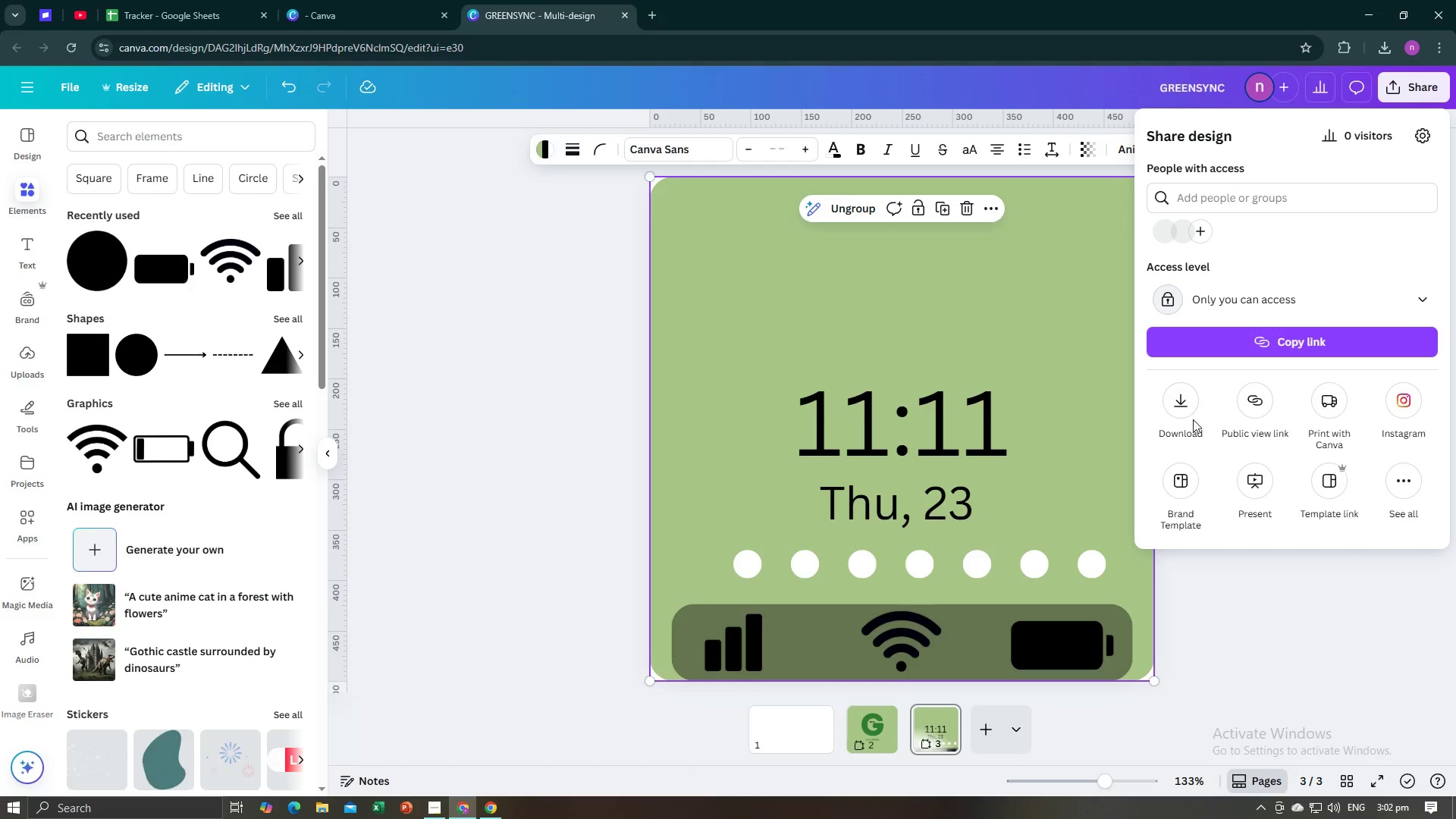 
left_click([1184, 414])
 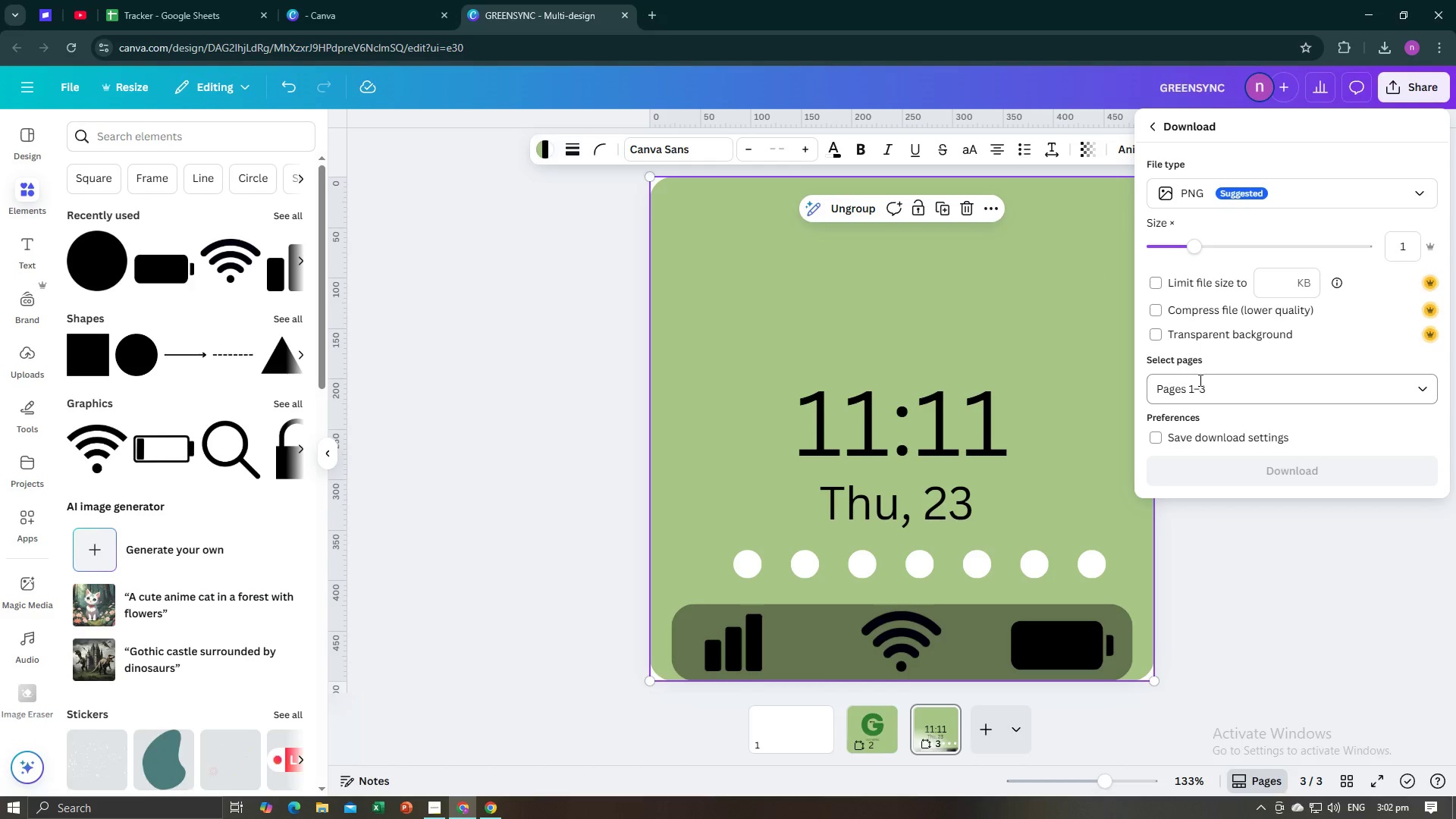 
left_click_drag(start_coordinate=[1215, 397], to_coordinate=[1134, 398])
 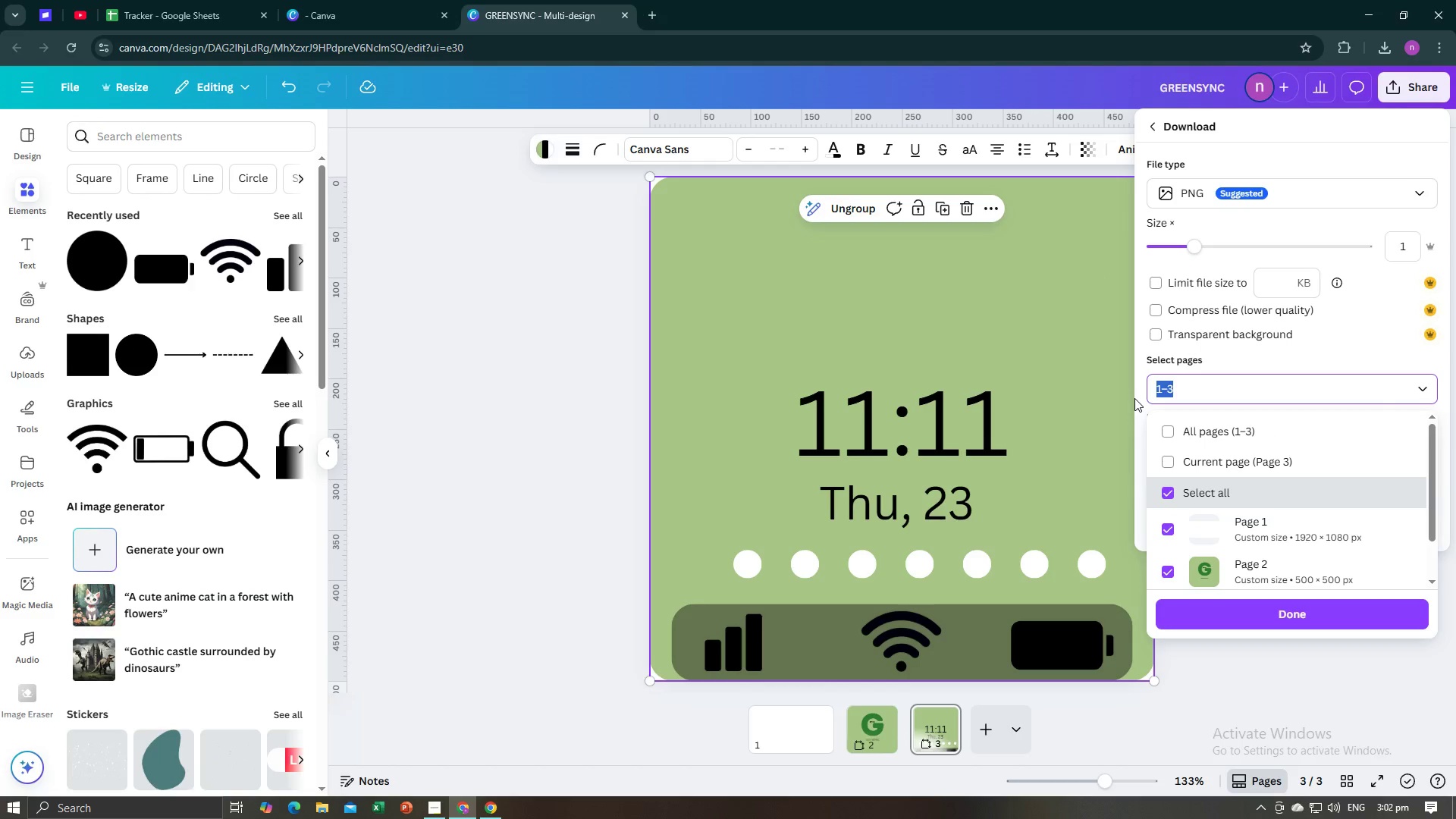 
key(3)
 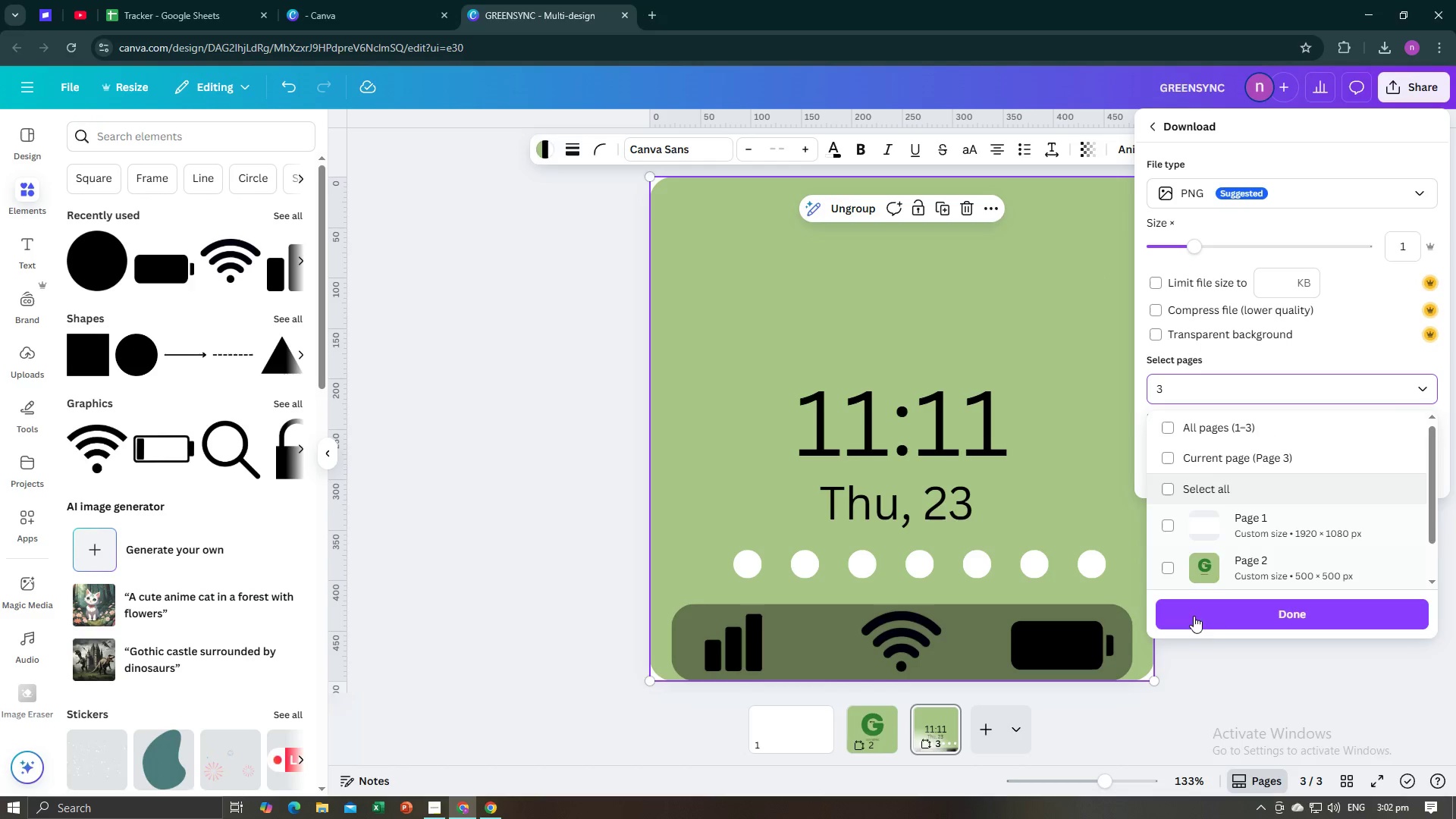 
left_click([1215, 626])
 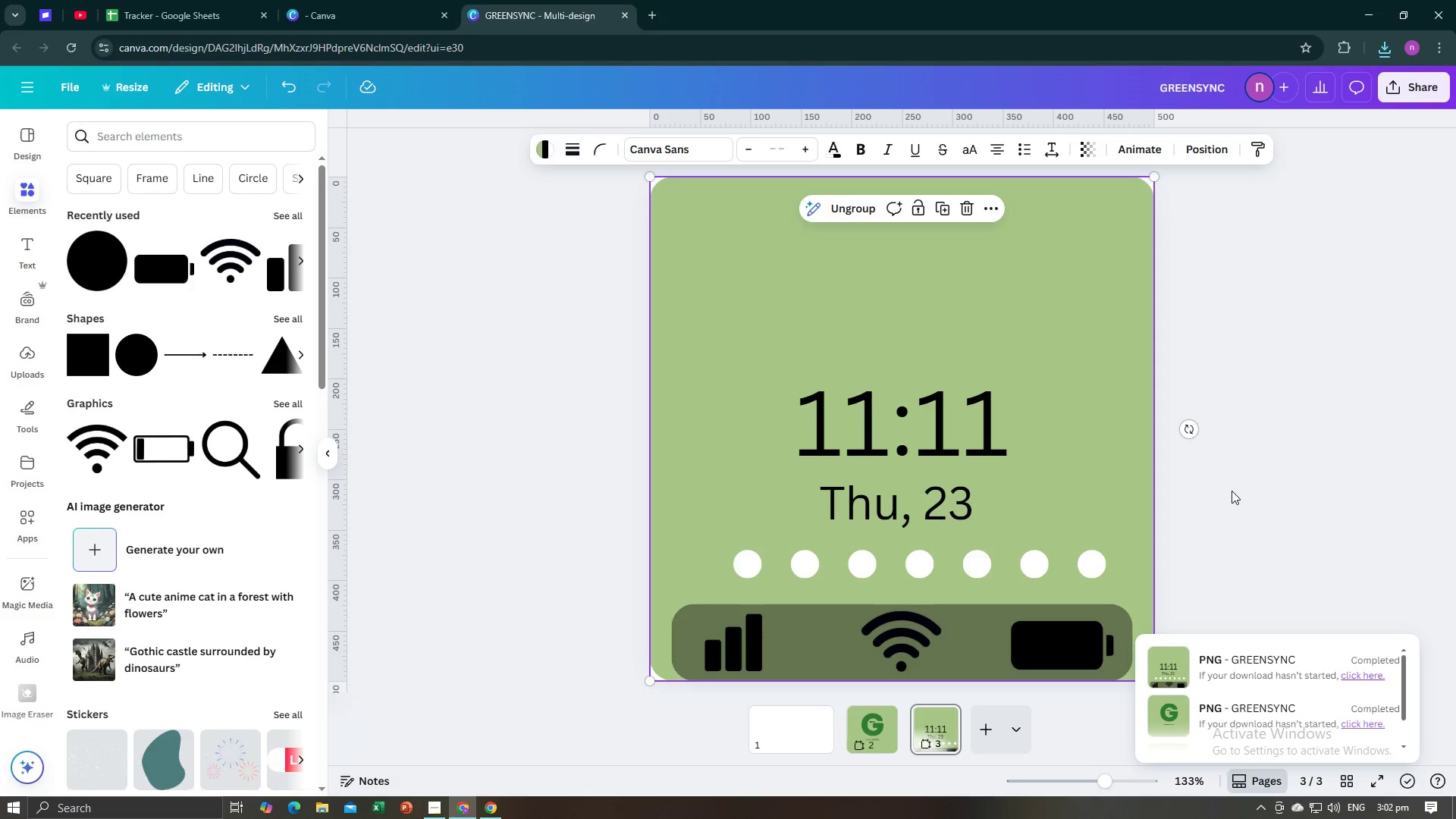 
wait(17.09)
 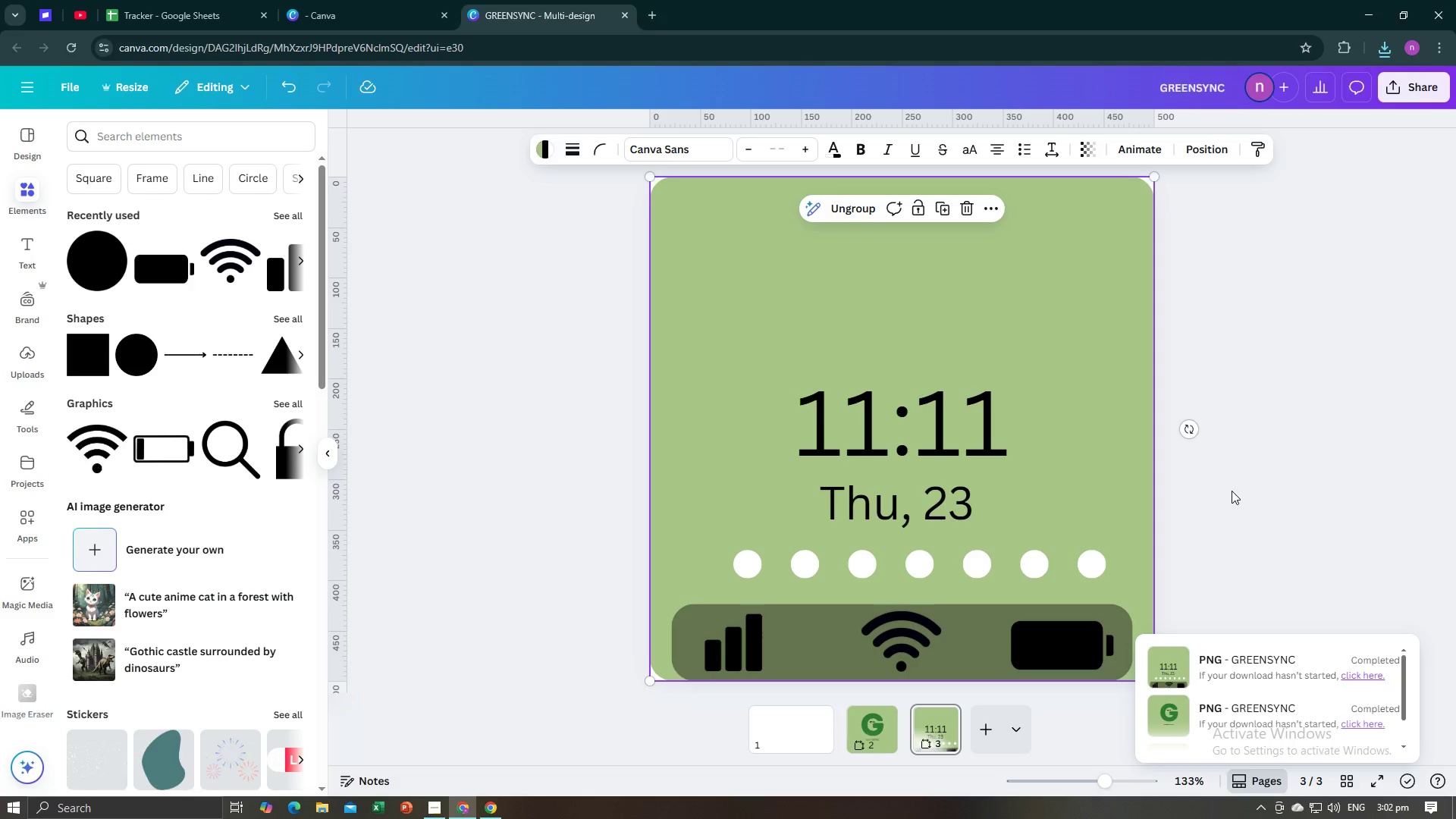 
left_click([592, 493])
 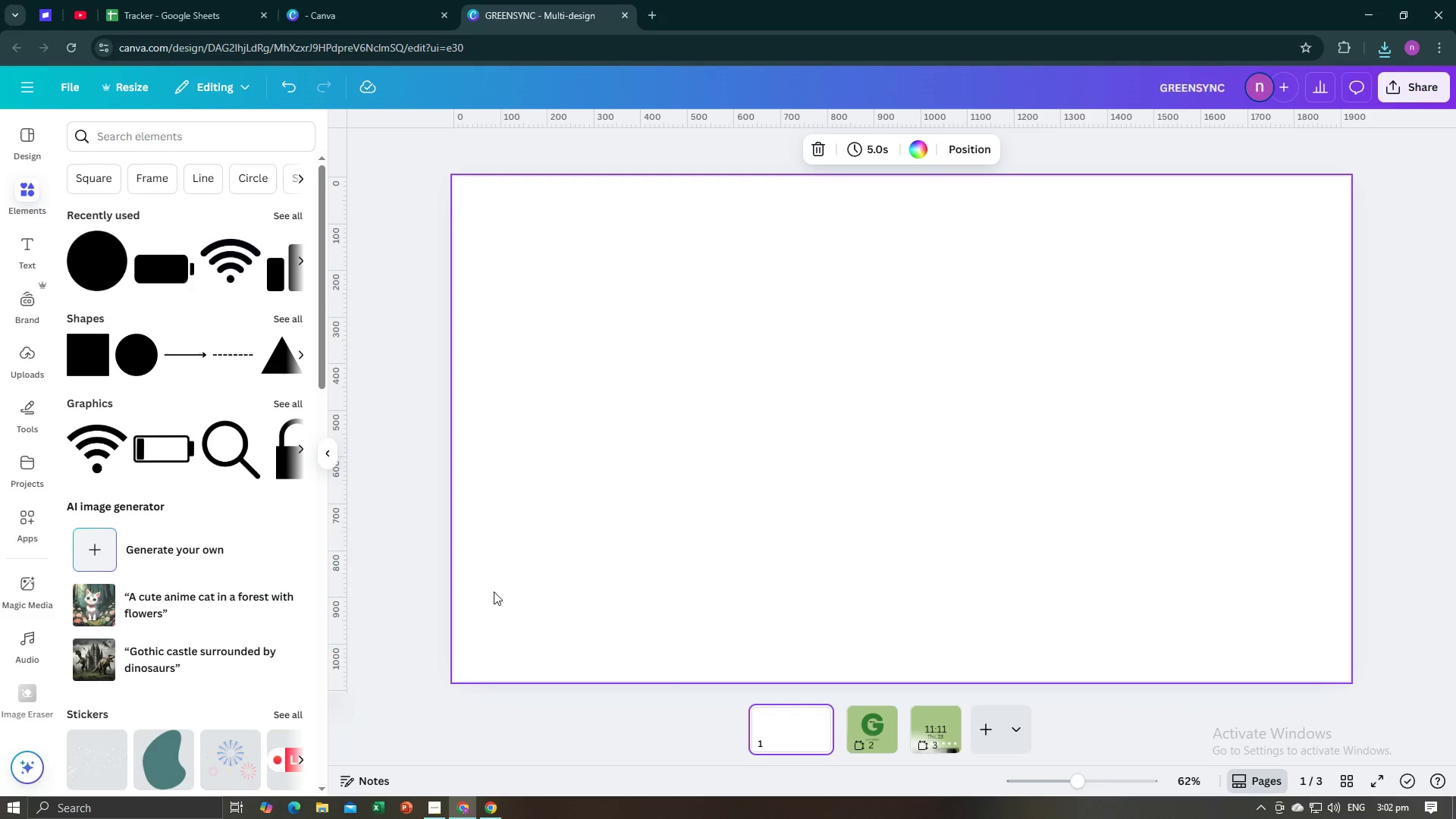 
left_click([411, 568])
 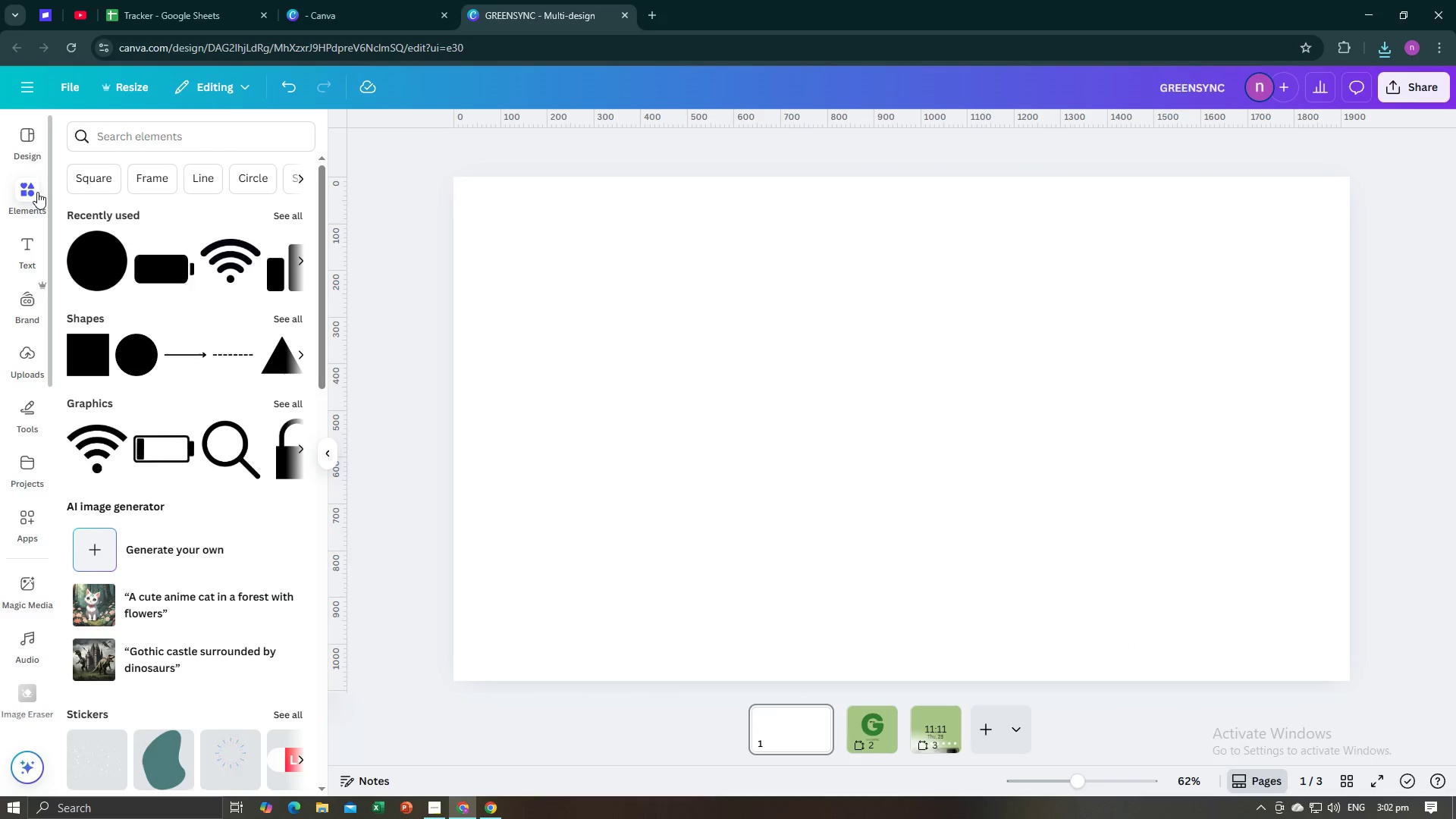 
left_click([134, 140])
 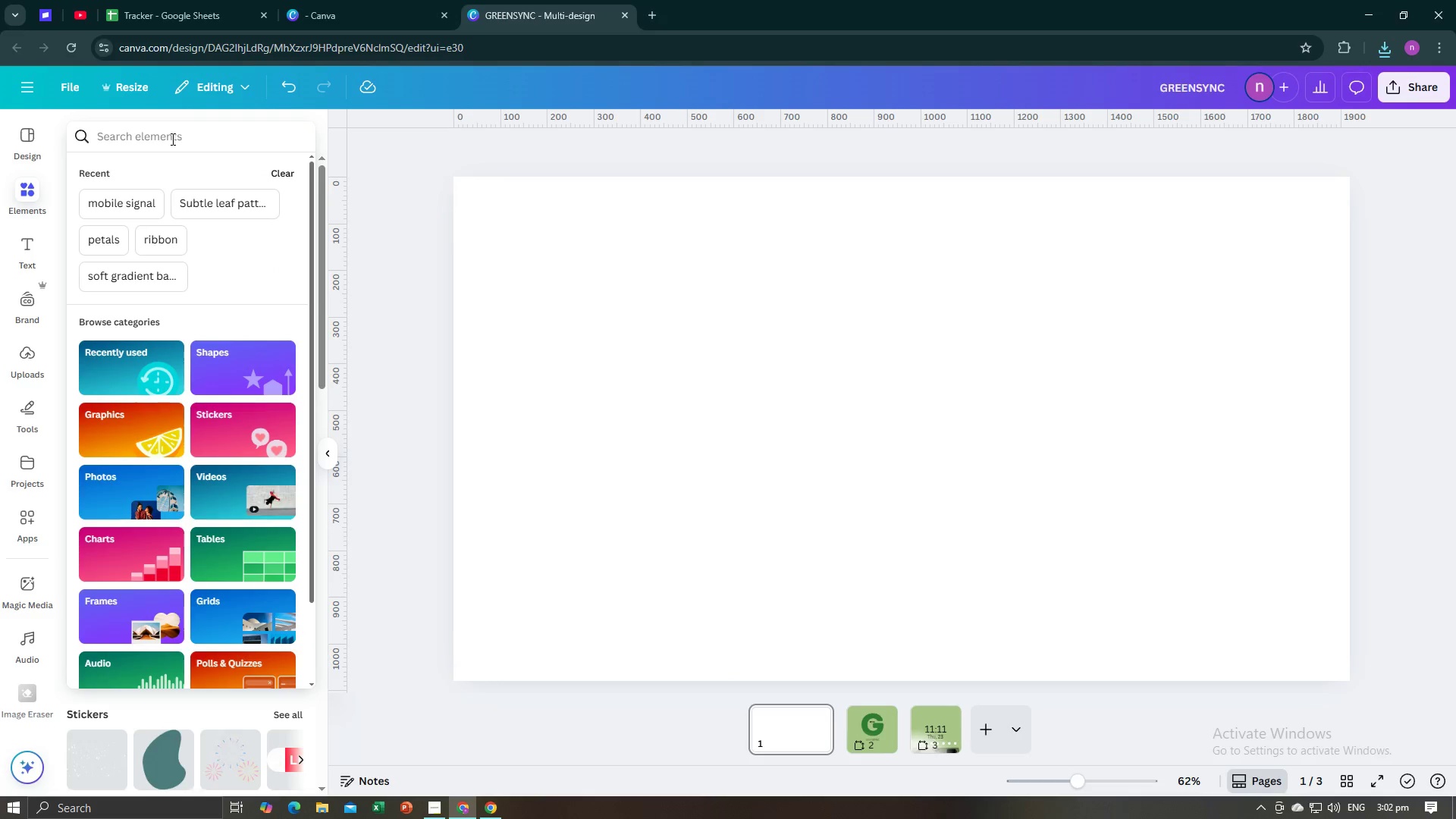 
type(watch mock)
 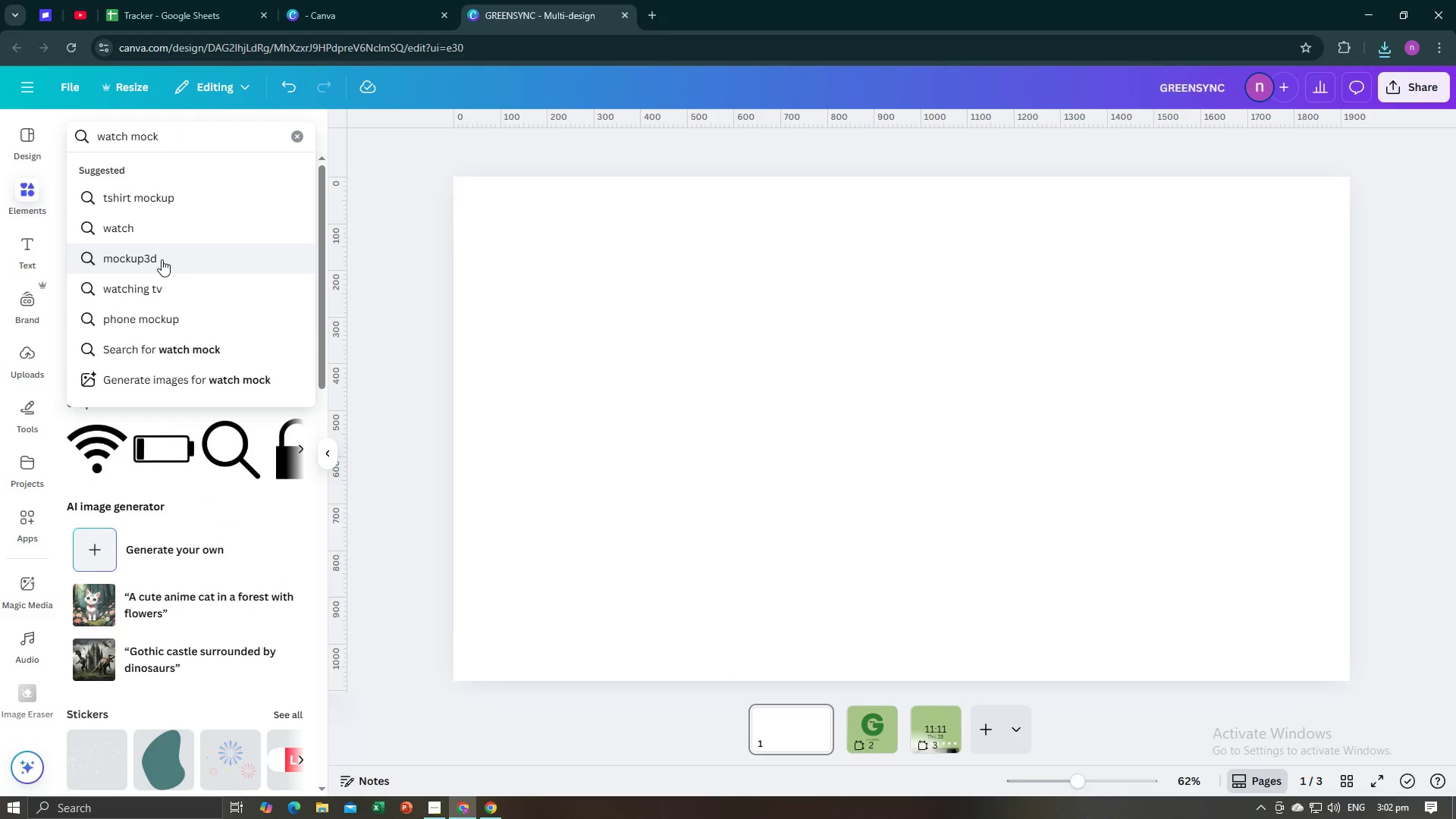 
left_click([162, 259])
 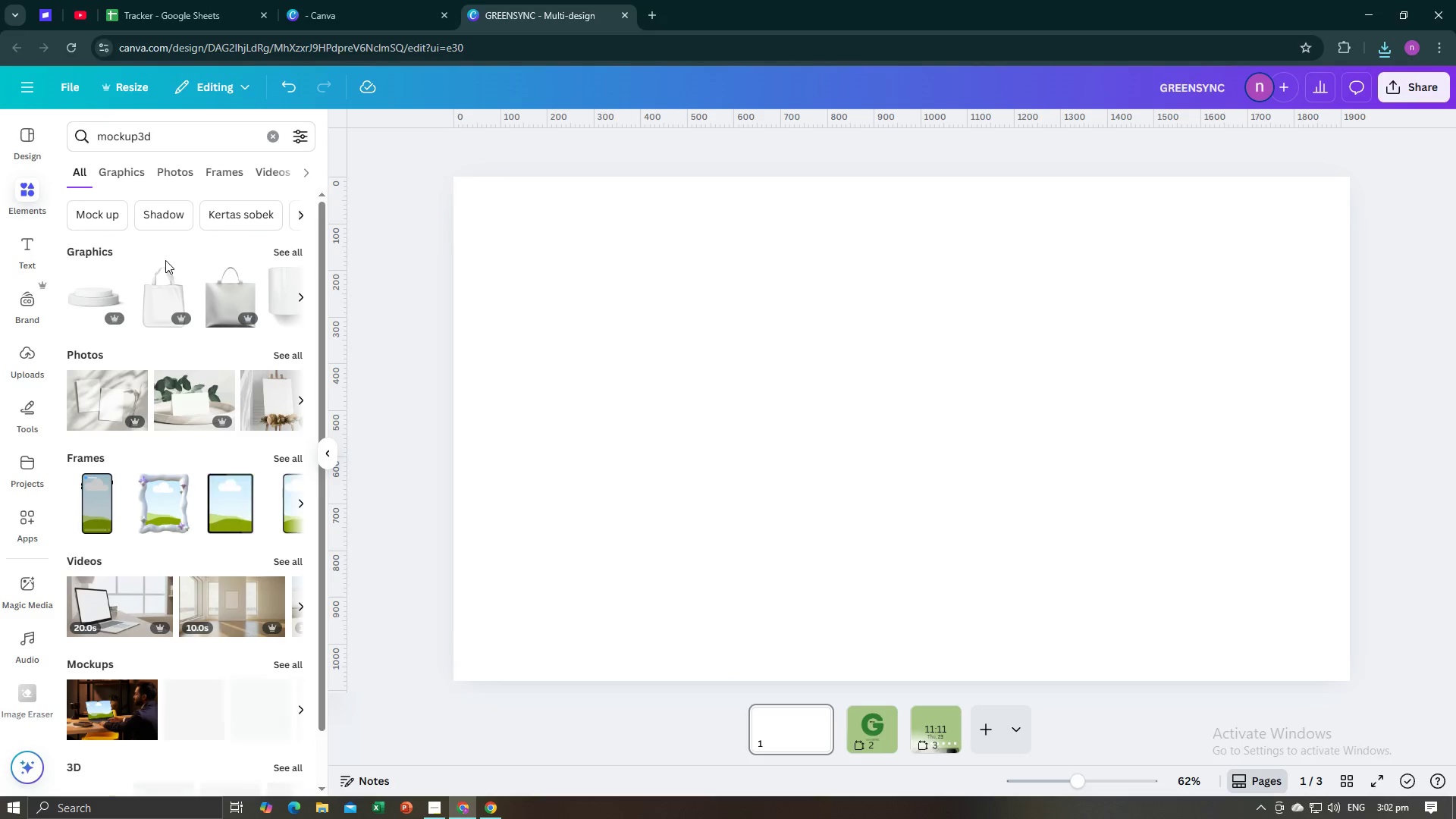 
wait(5.72)
 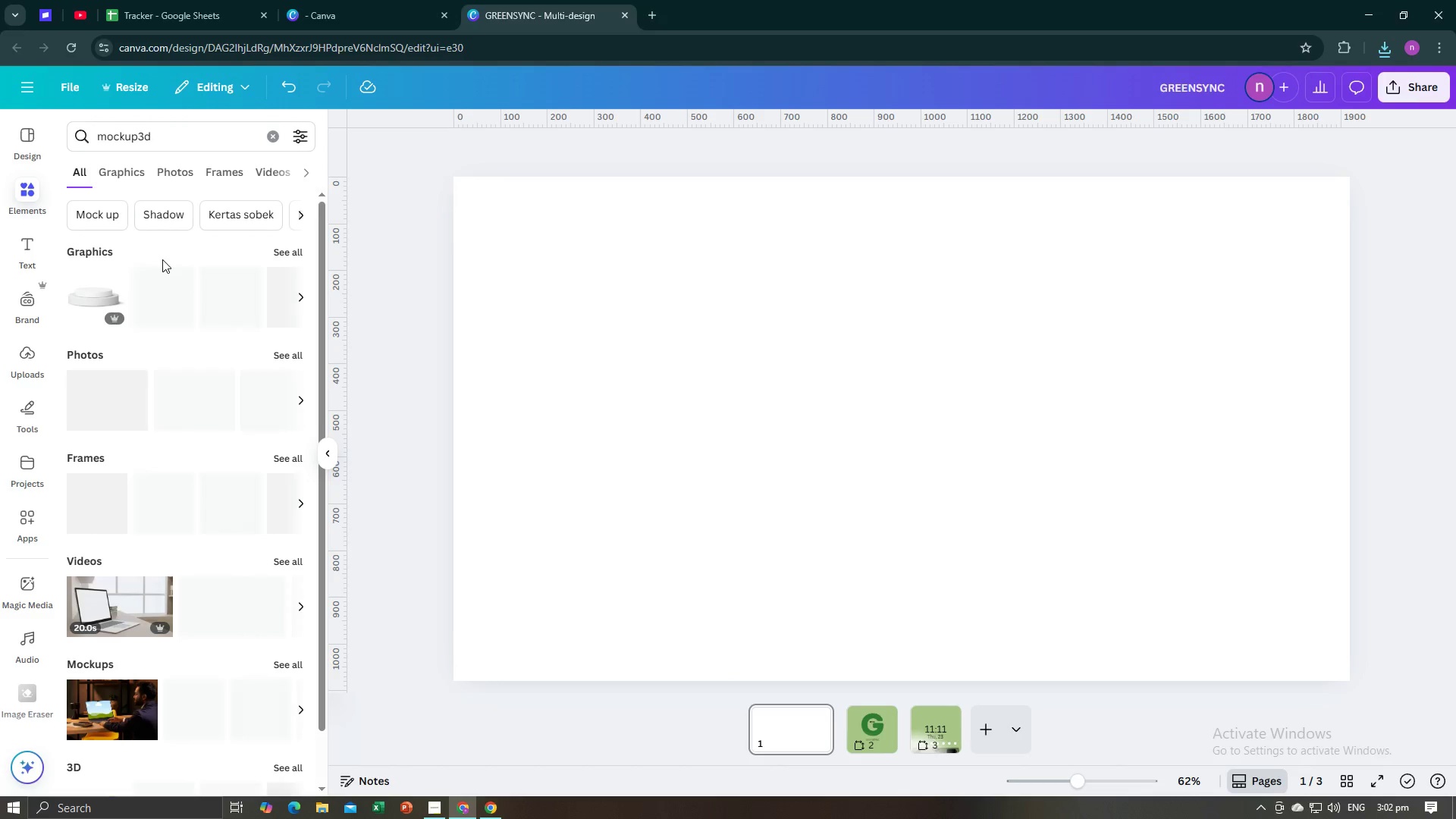 
scroll: coordinate [277, 485], scroll_direction: down, amount: 8.0
 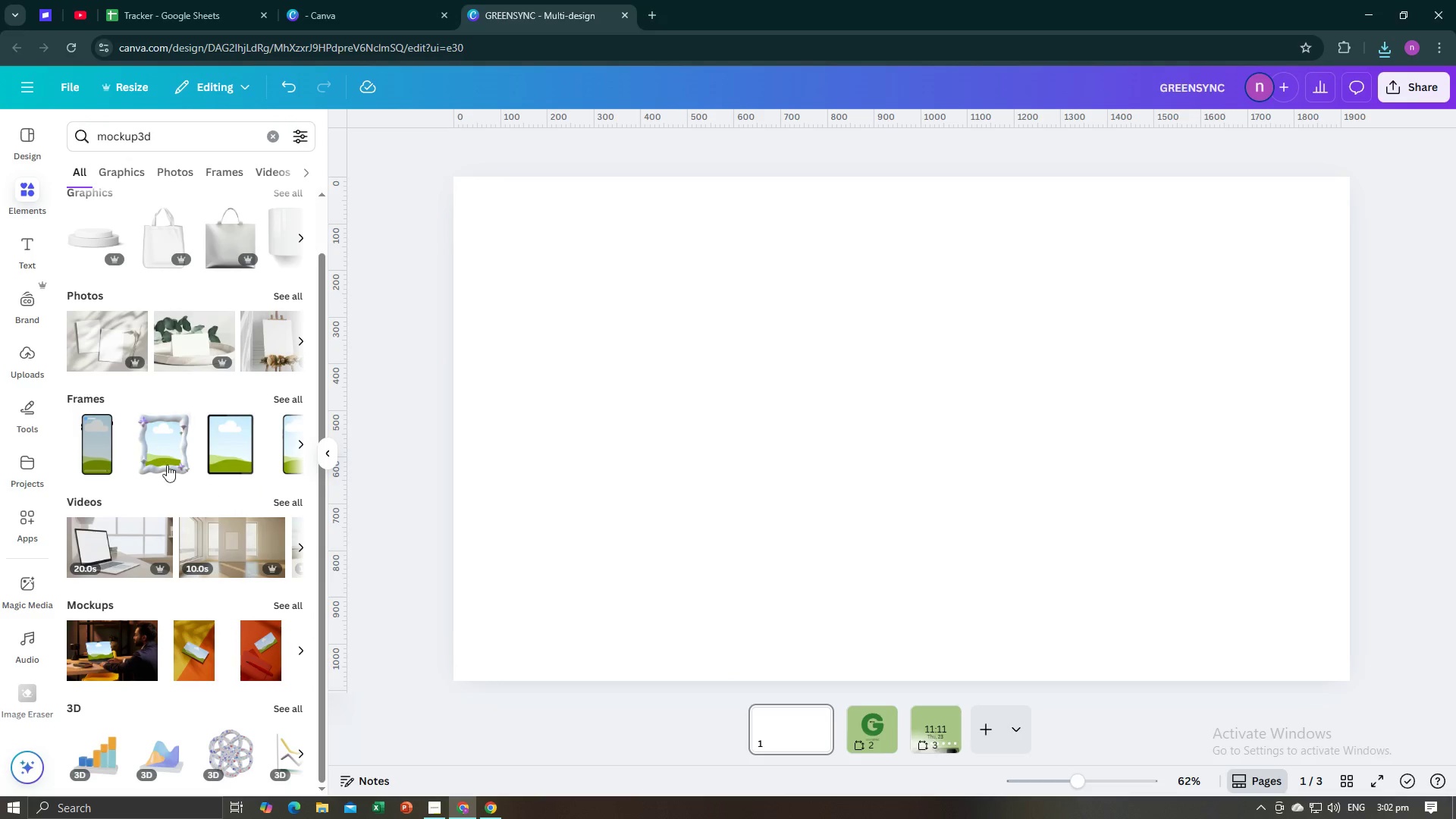 
scroll: coordinate [156, 383], scroll_direction: up, amount: 7.0
 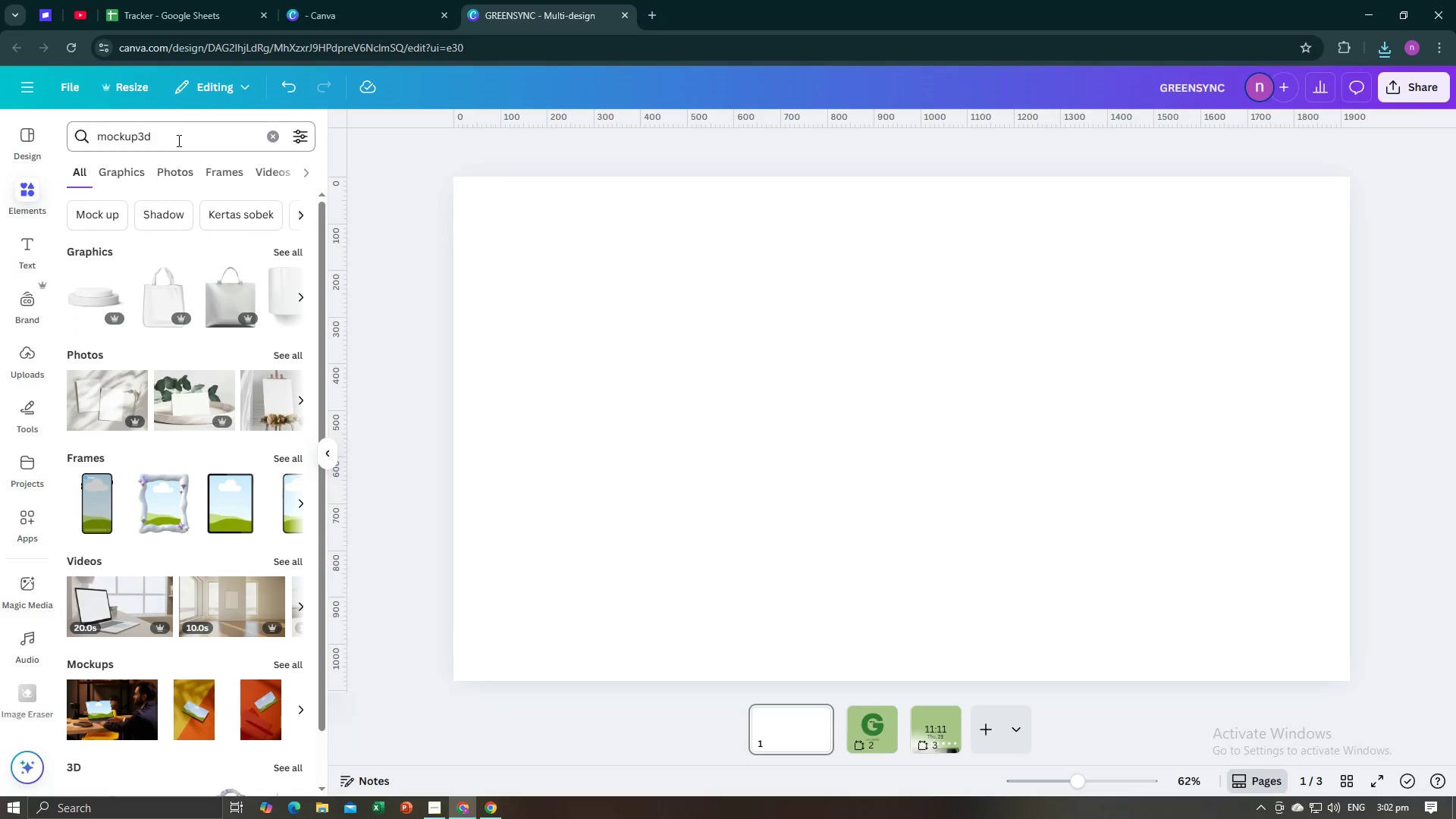 
left_click([178, 136])
 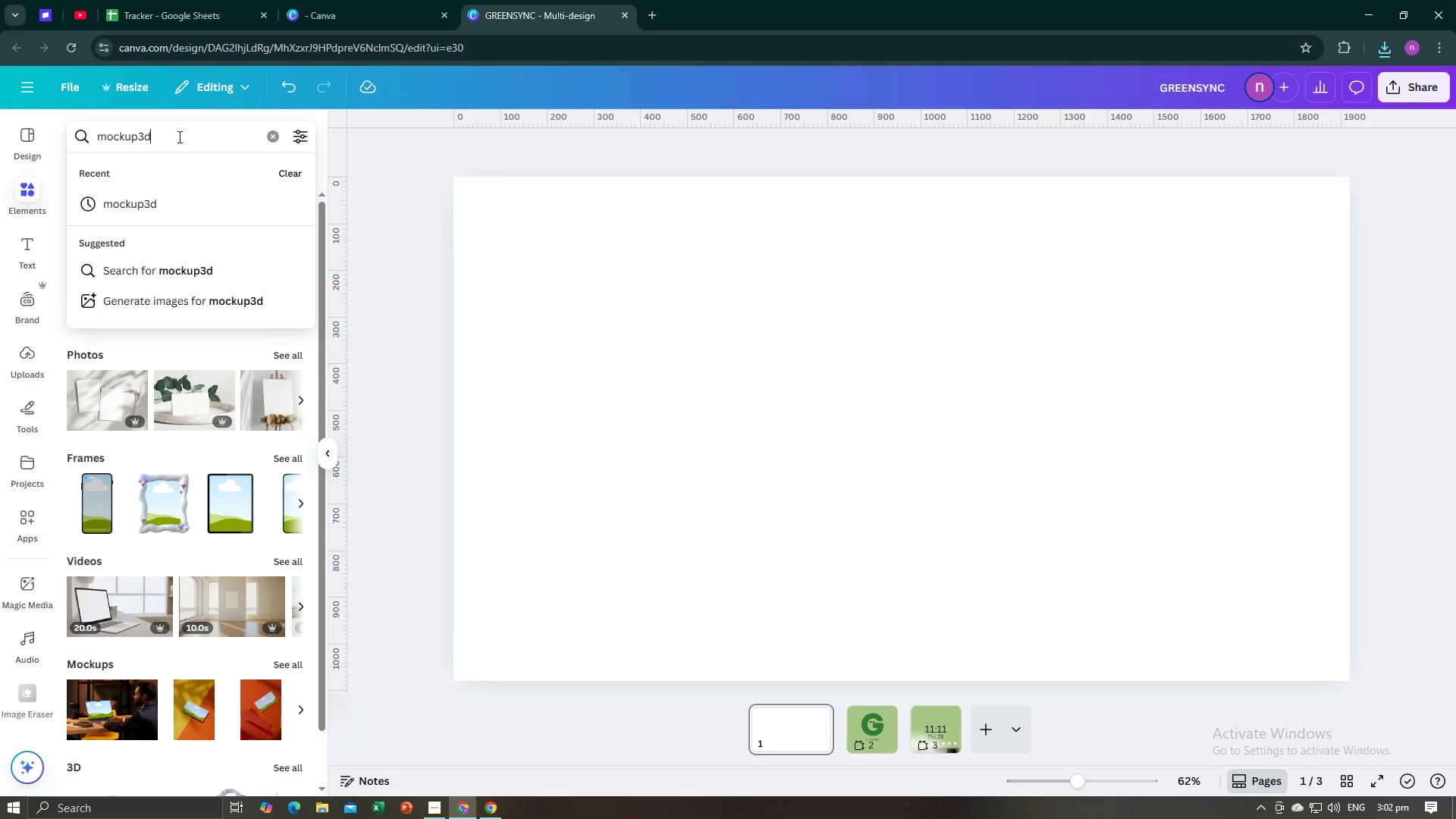 
type( watch)
 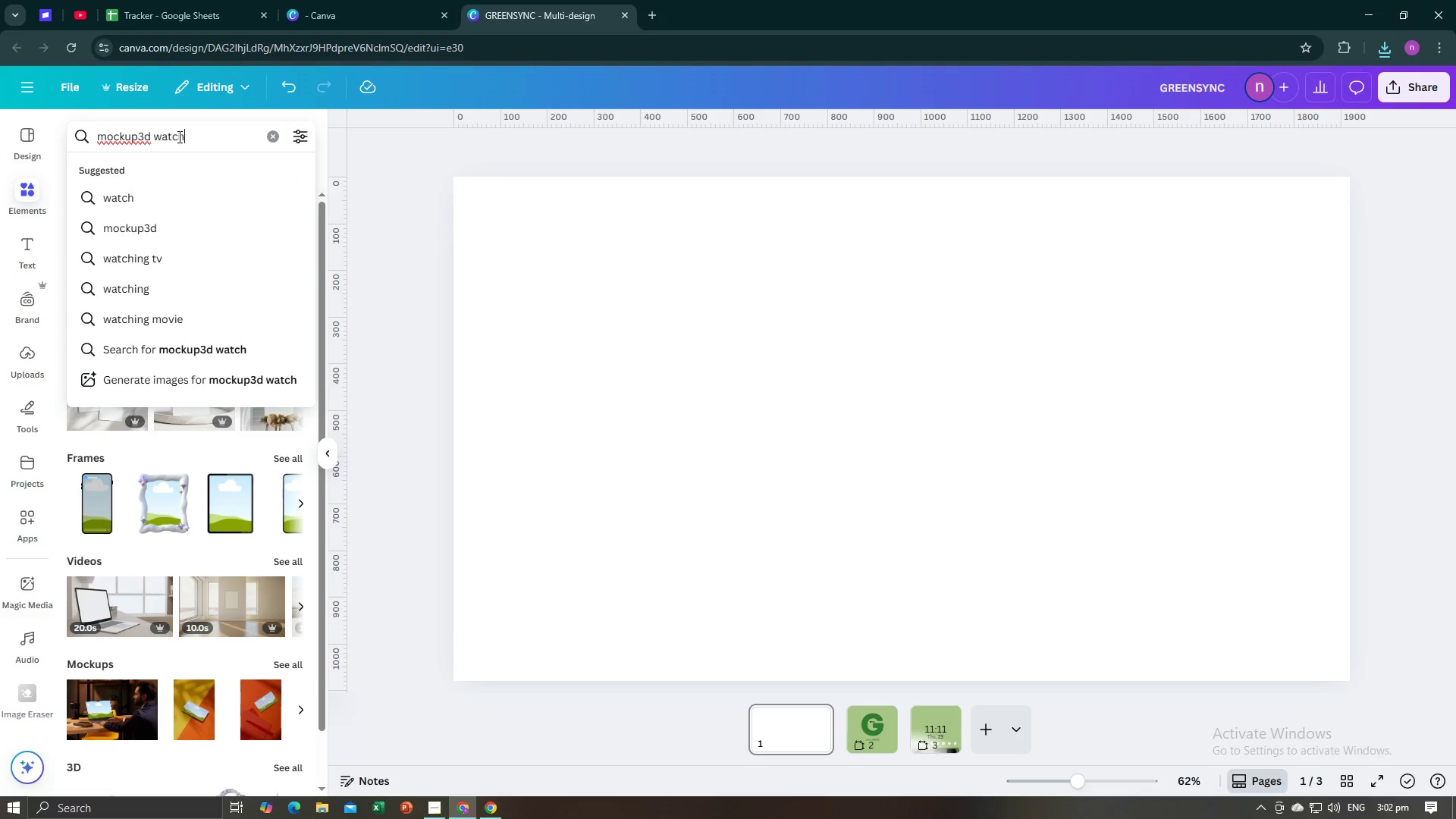 
key(Enter)
 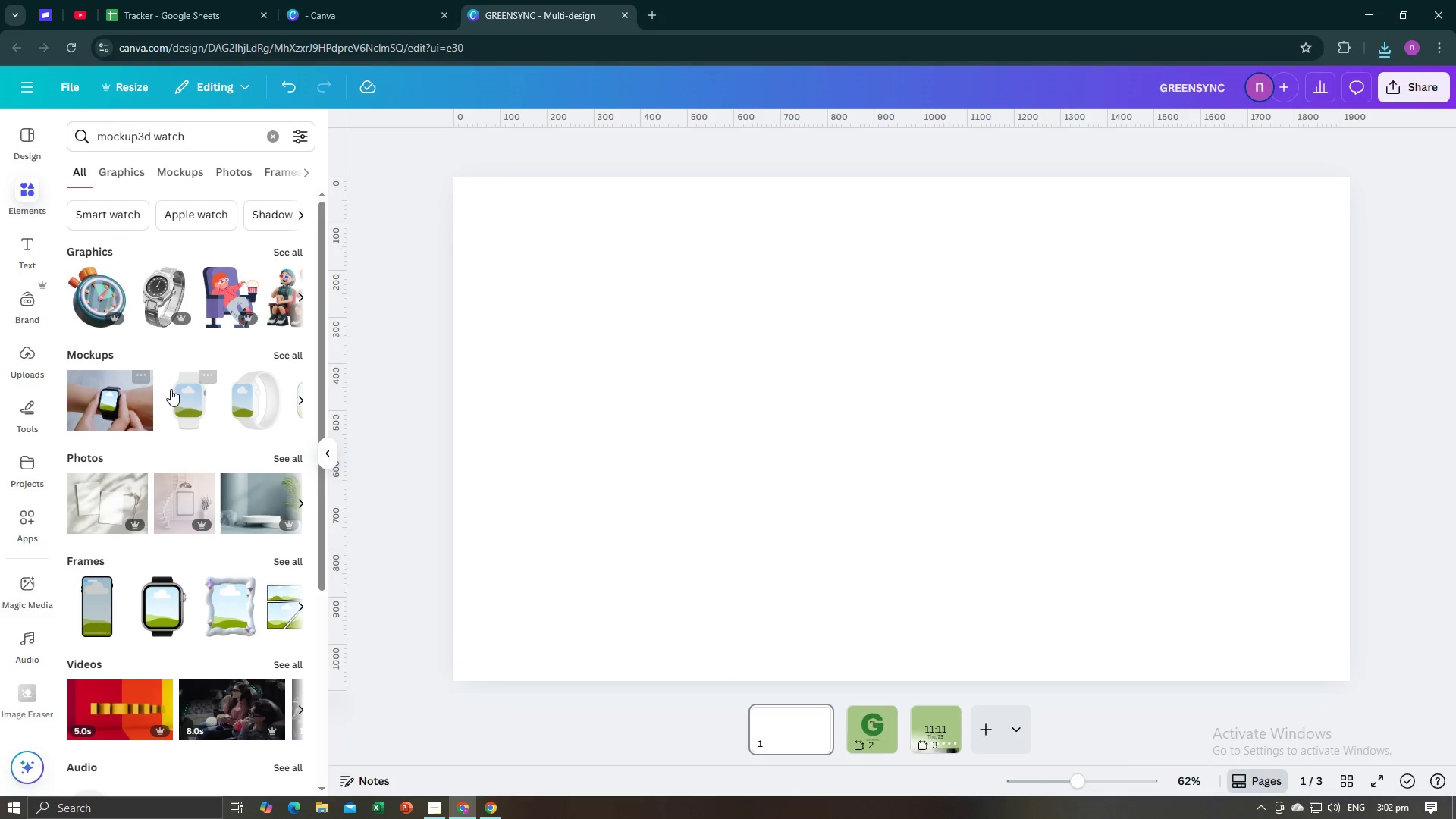 
wait(5.26)
 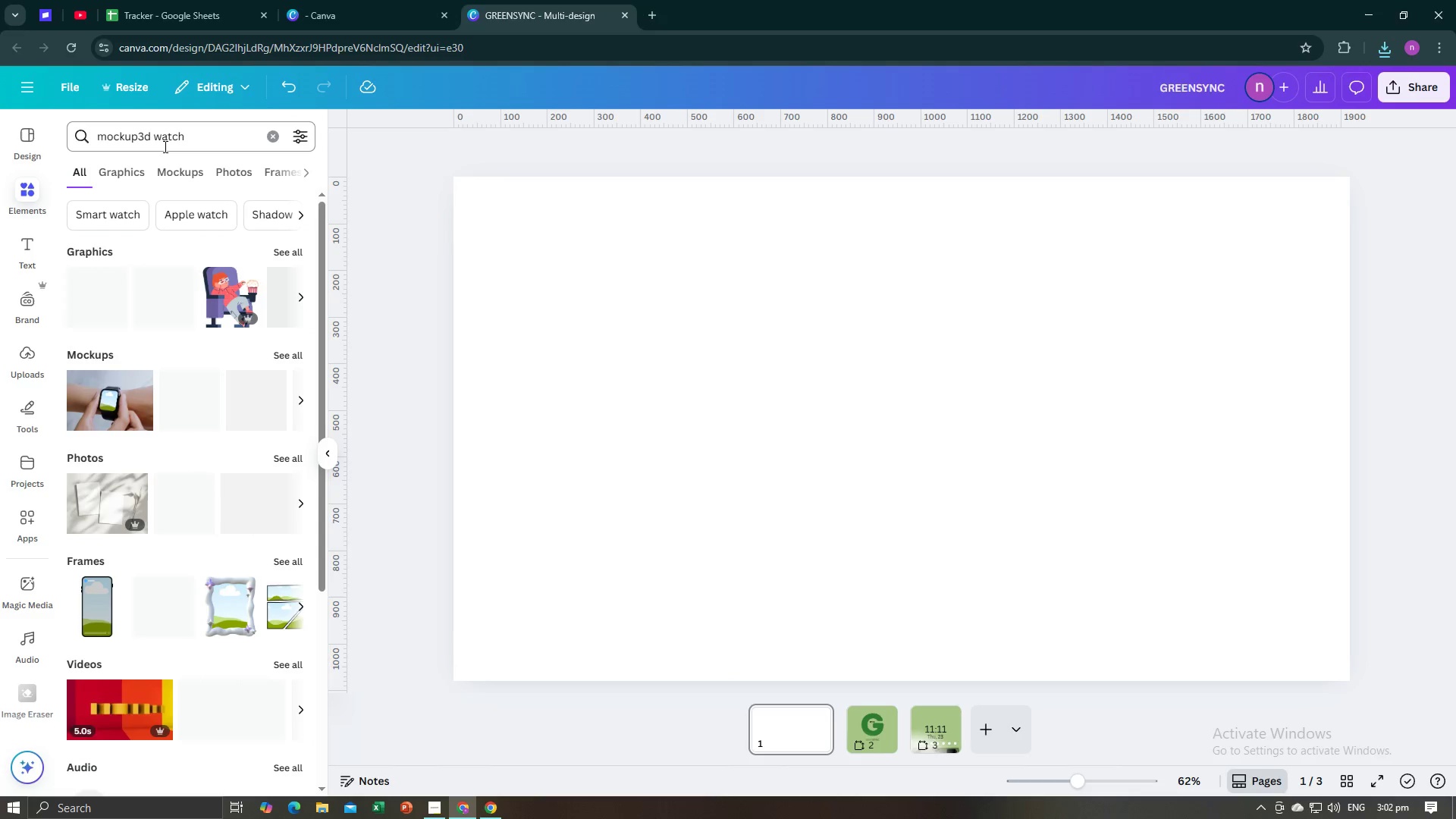 
left_click([243, 408])
 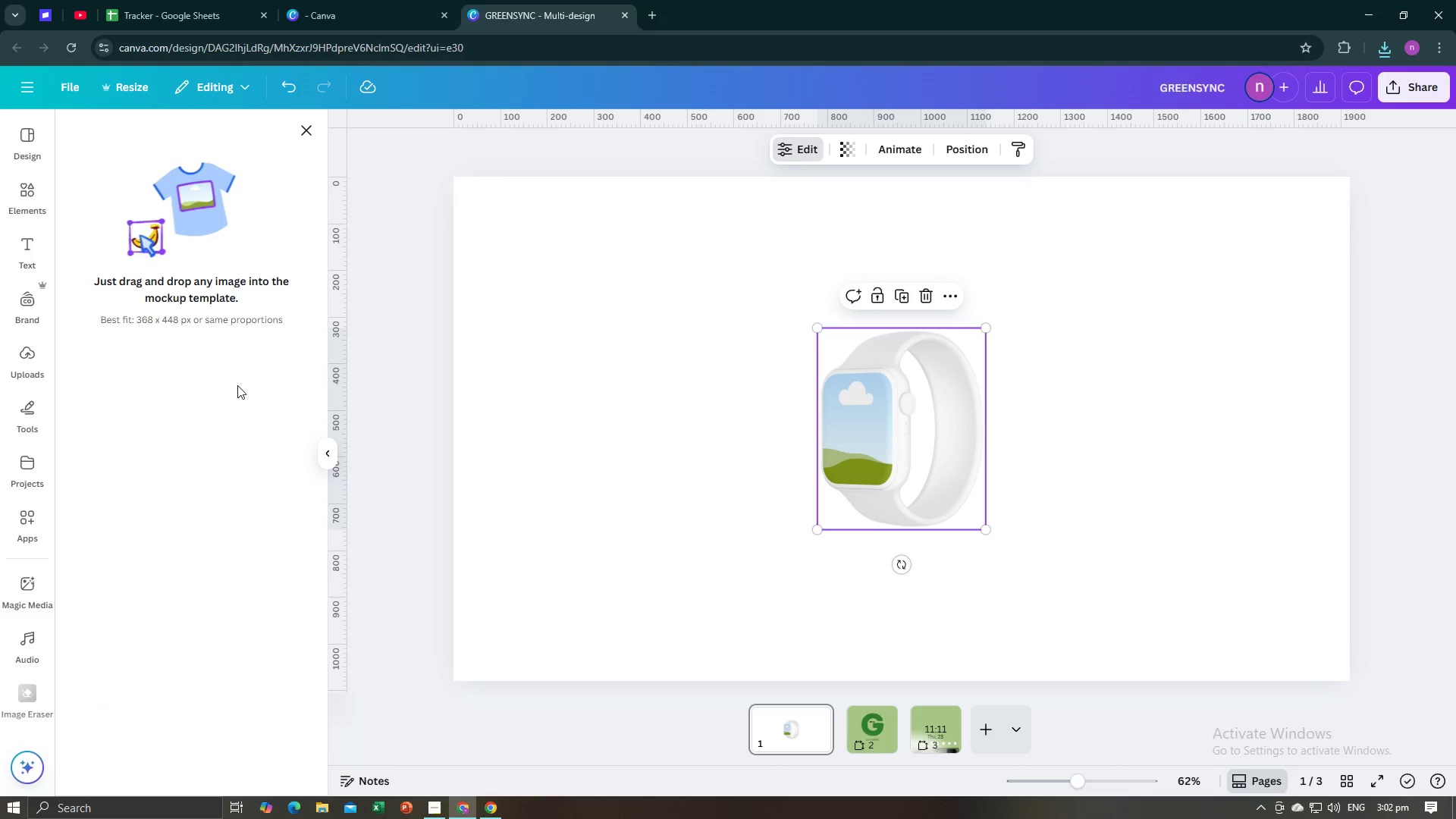 
wait(8.28)
 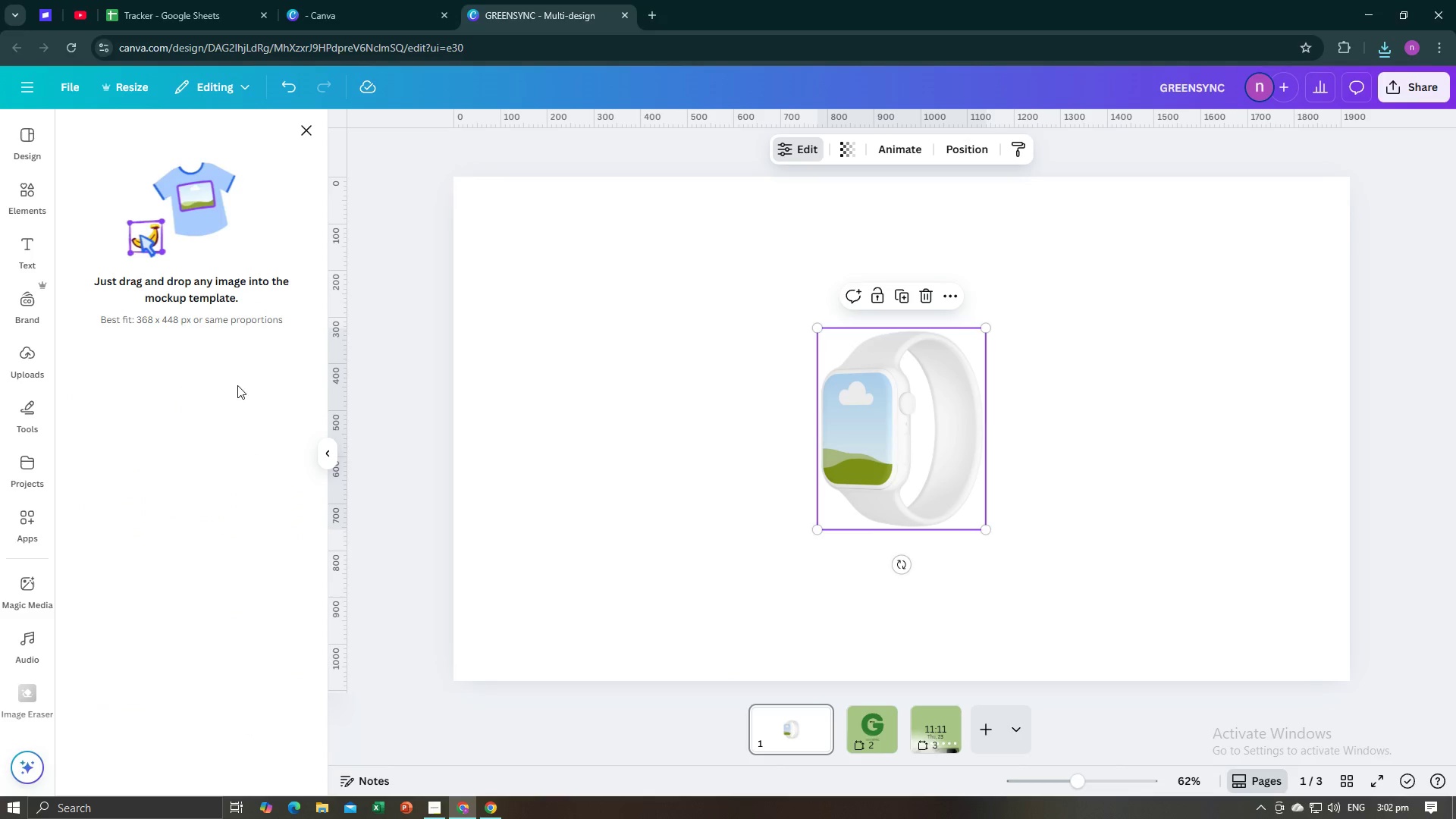 
left_click([19, 359])
 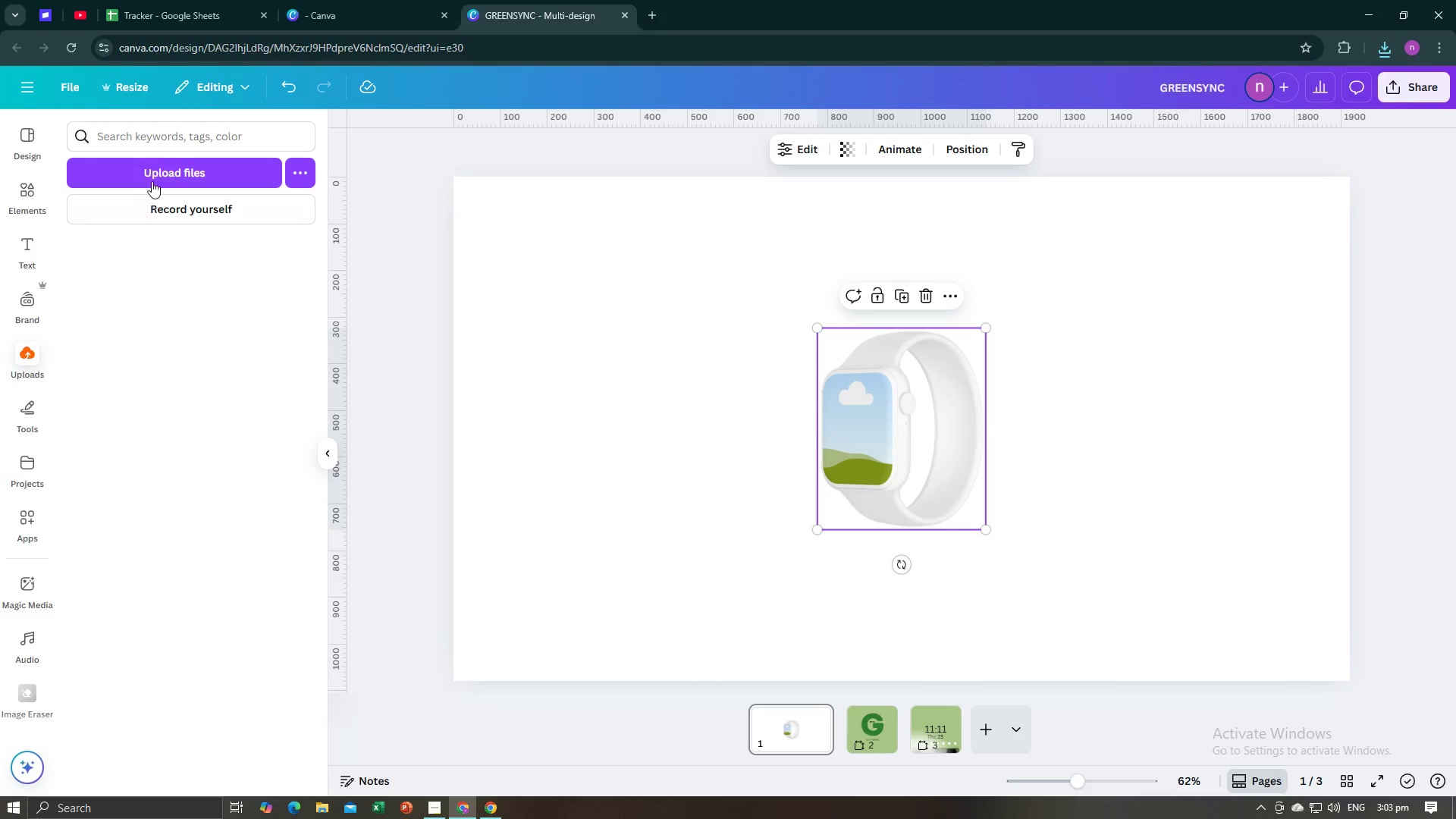 
left_click([160, 172])
 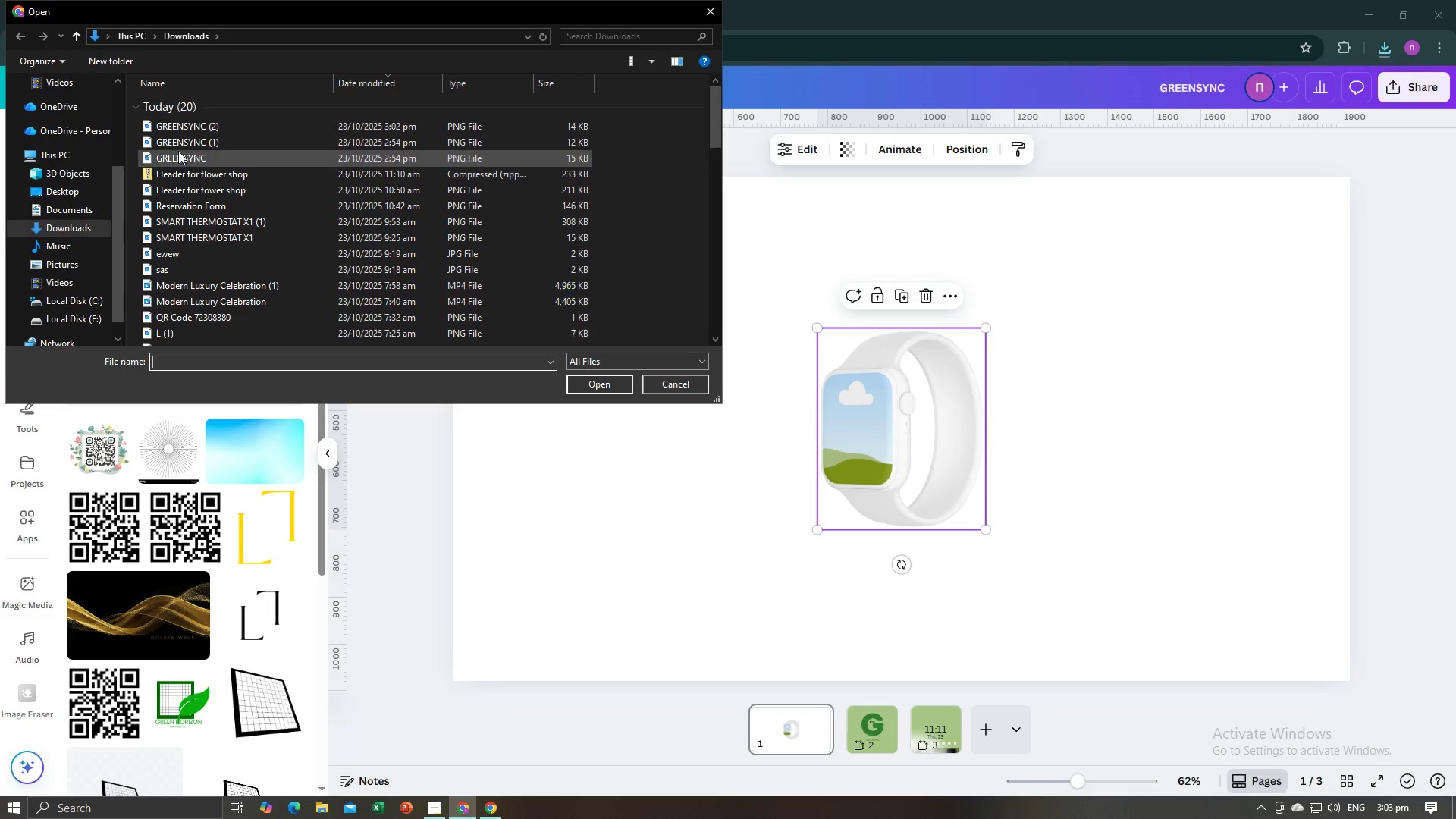 
left_click([192, 124])
 